 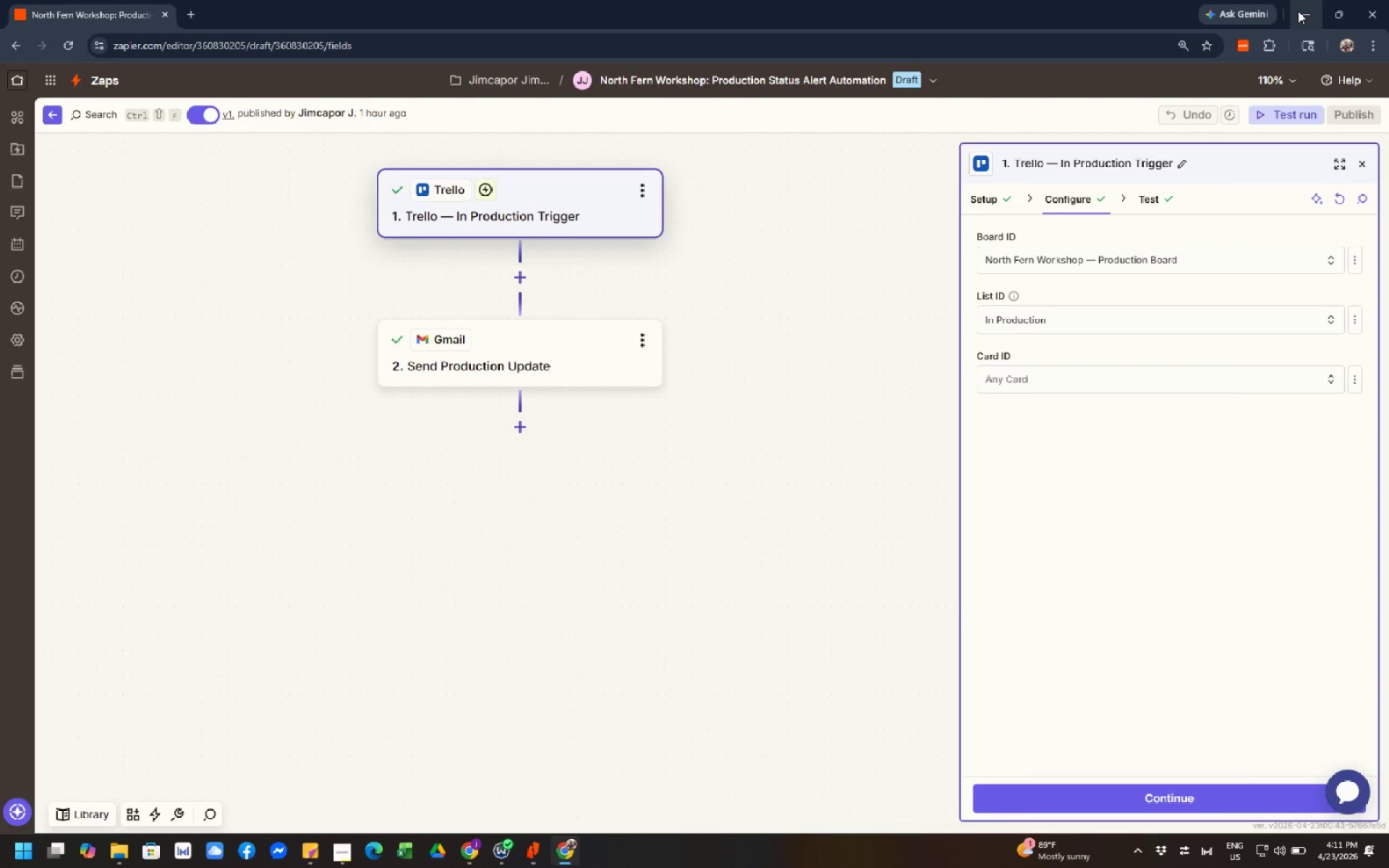 
left_click([616, 512])
 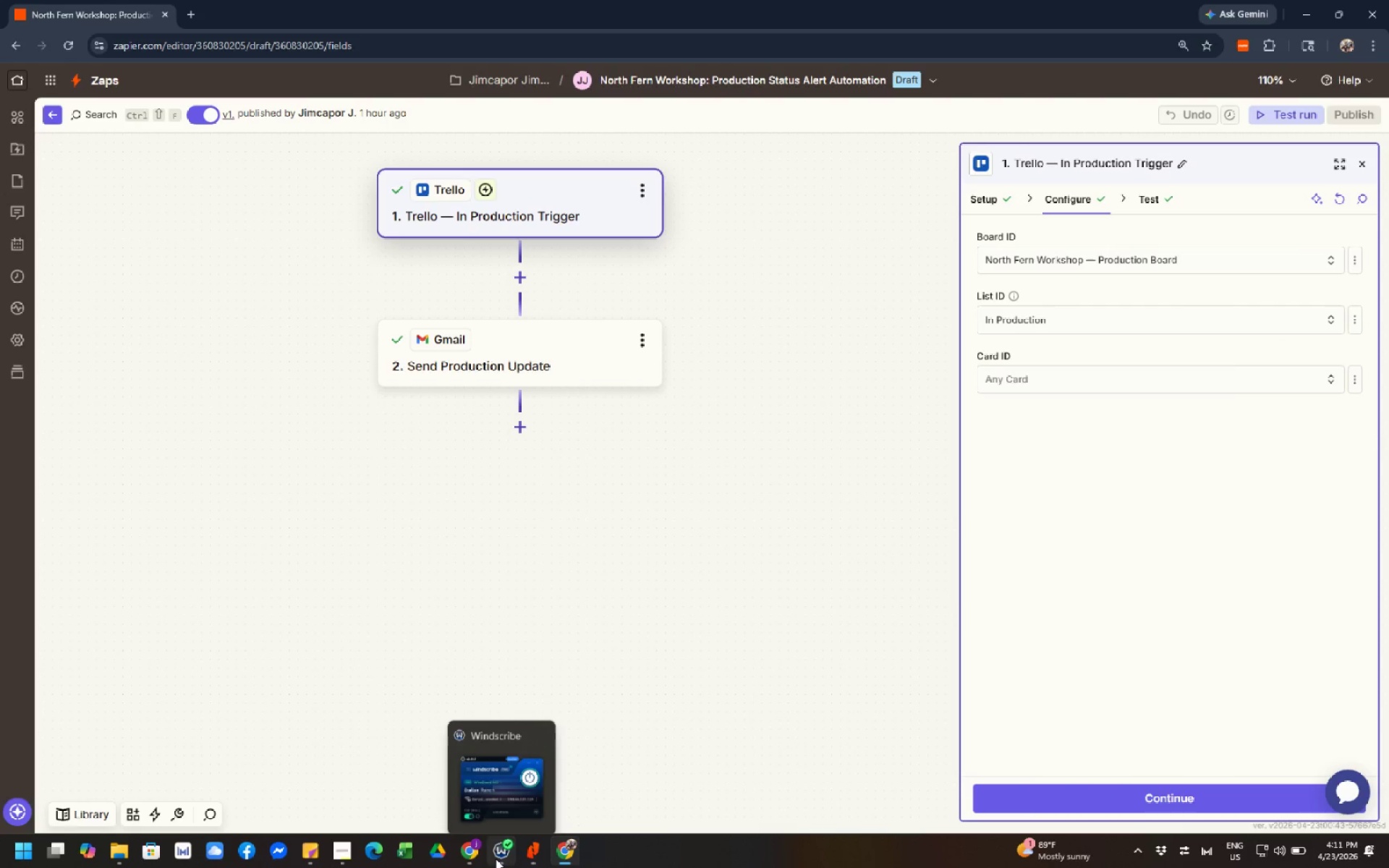 
left_click([475, 856])
 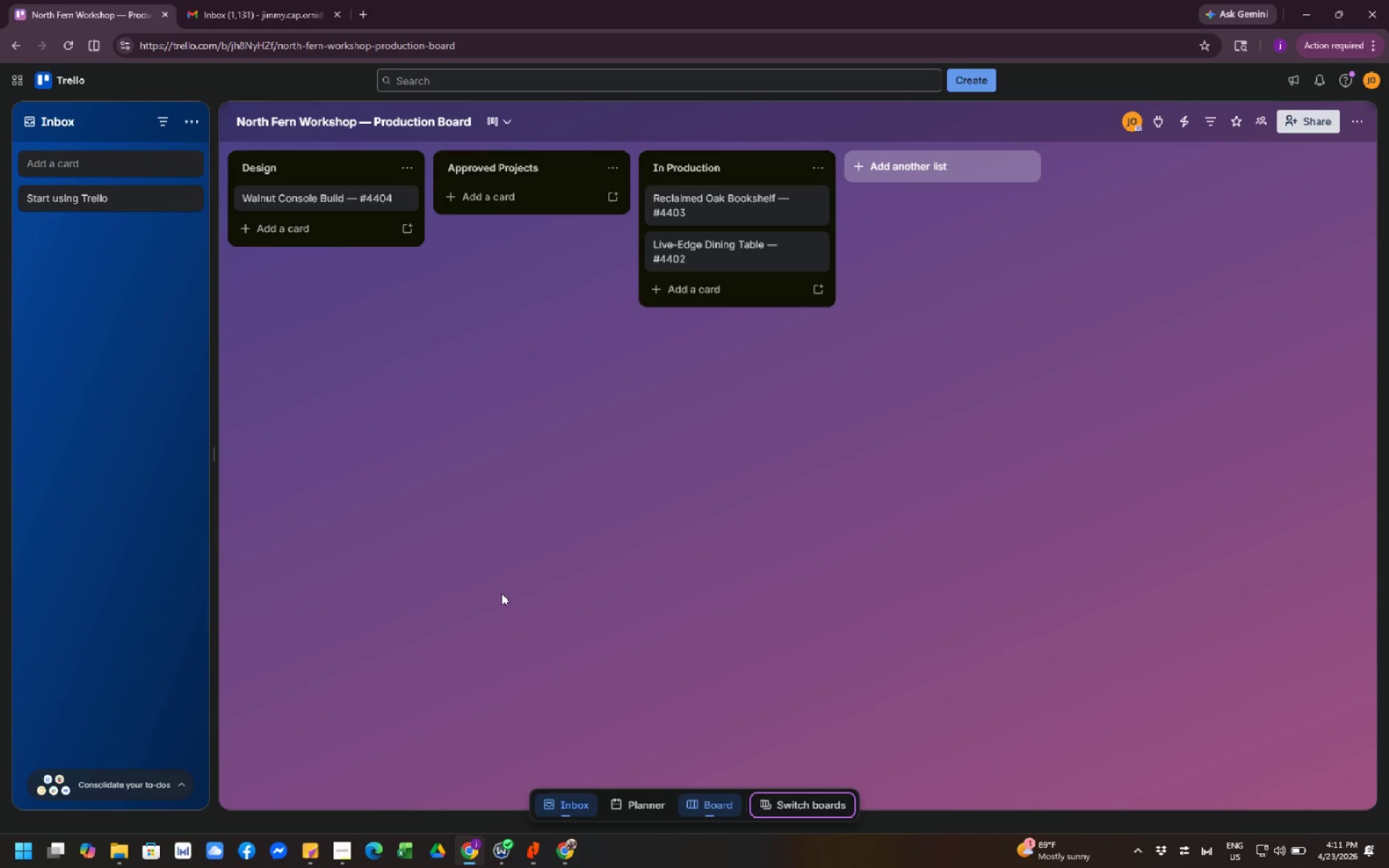 
left_click([501, 593])
 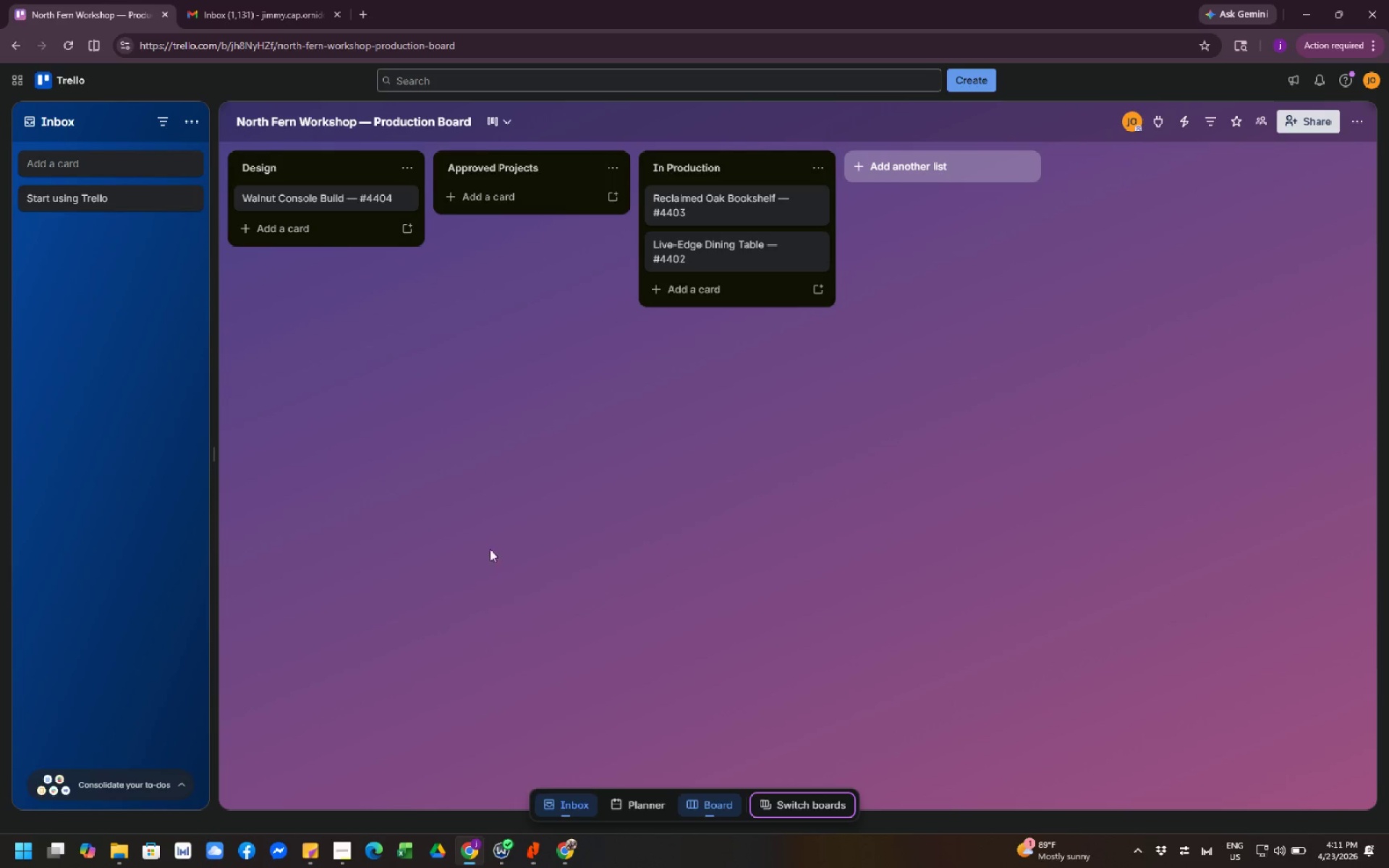 
wait(11.92)
 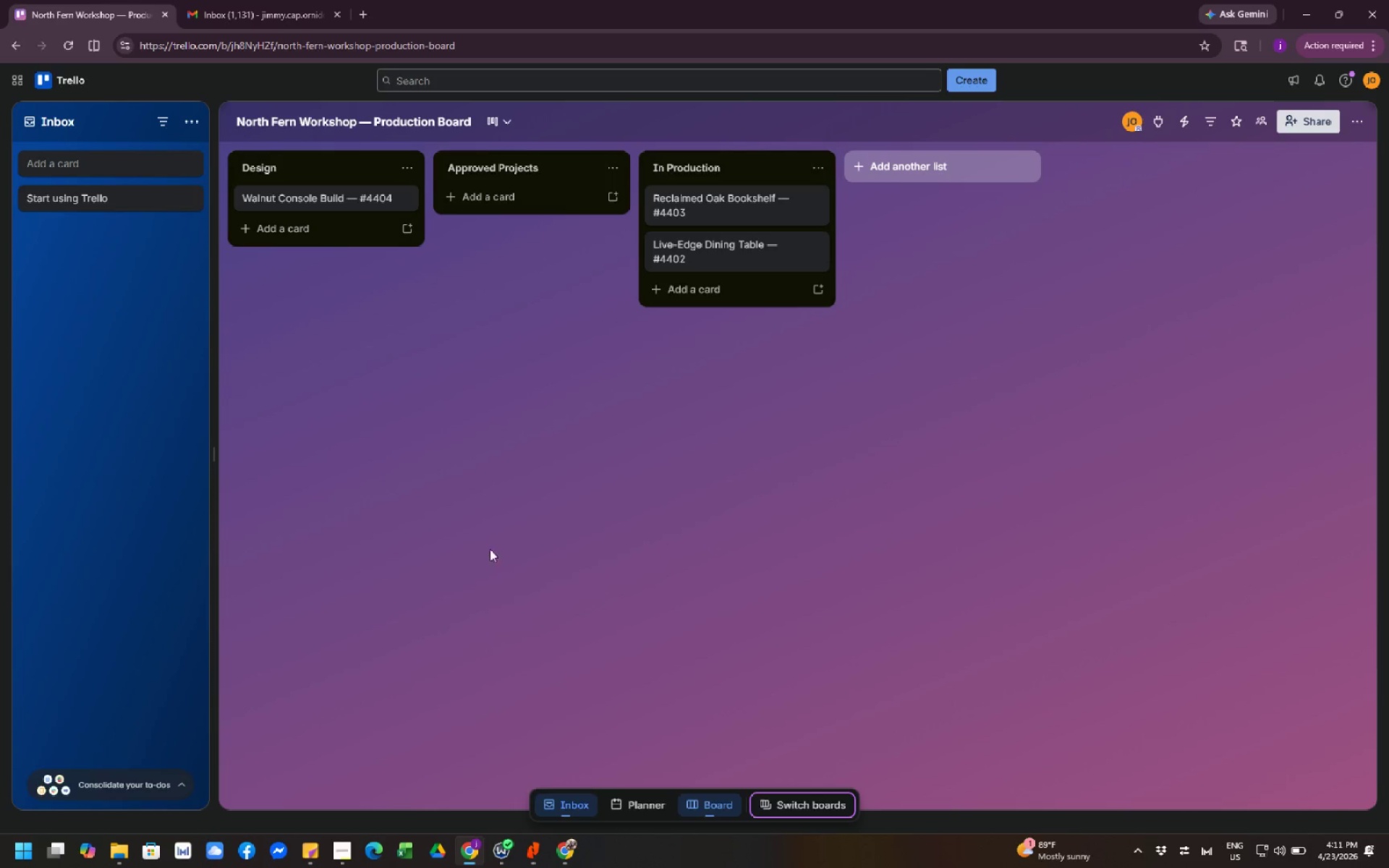 
left_click([451, 540])
 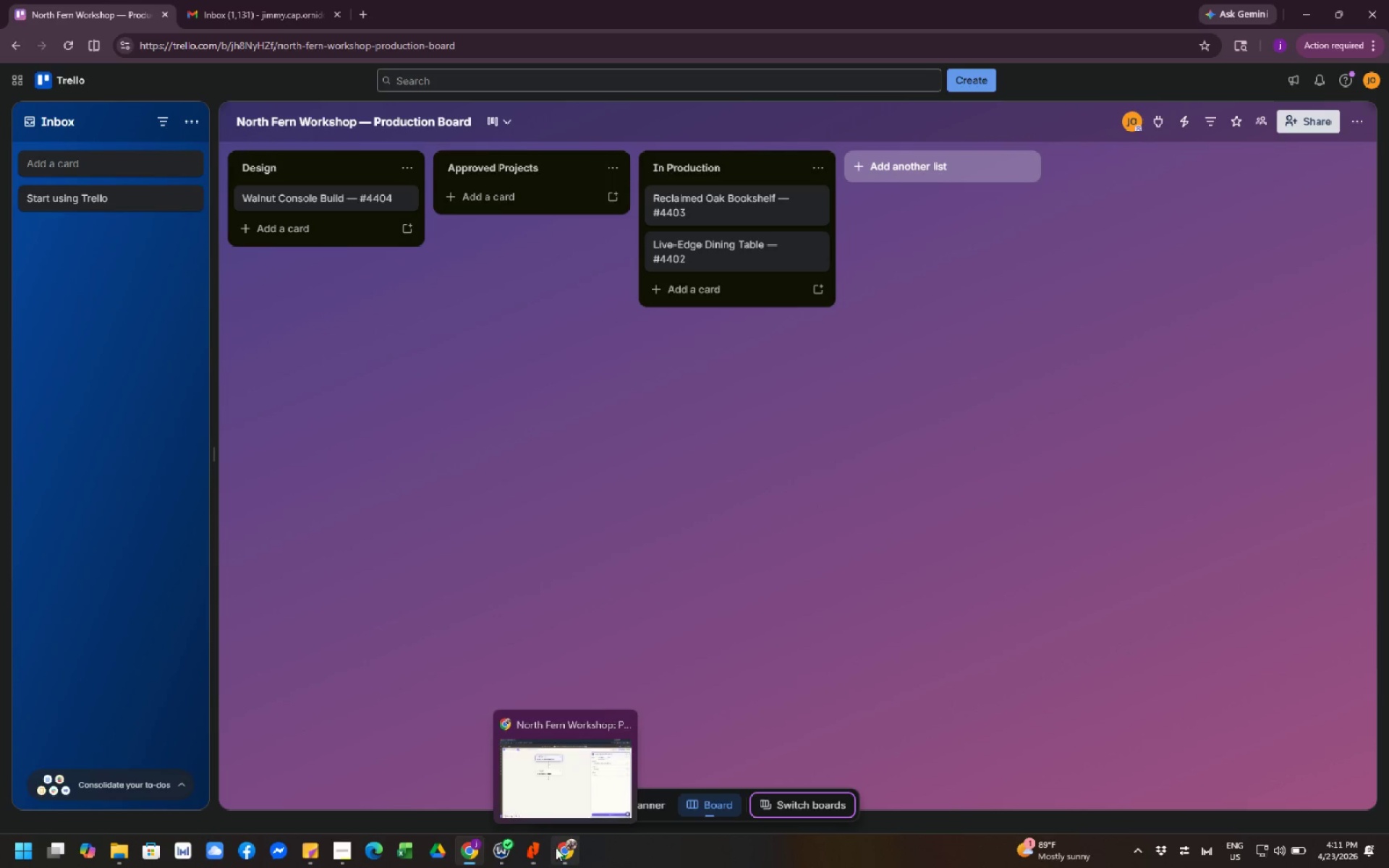 
left_click([557, 849])
 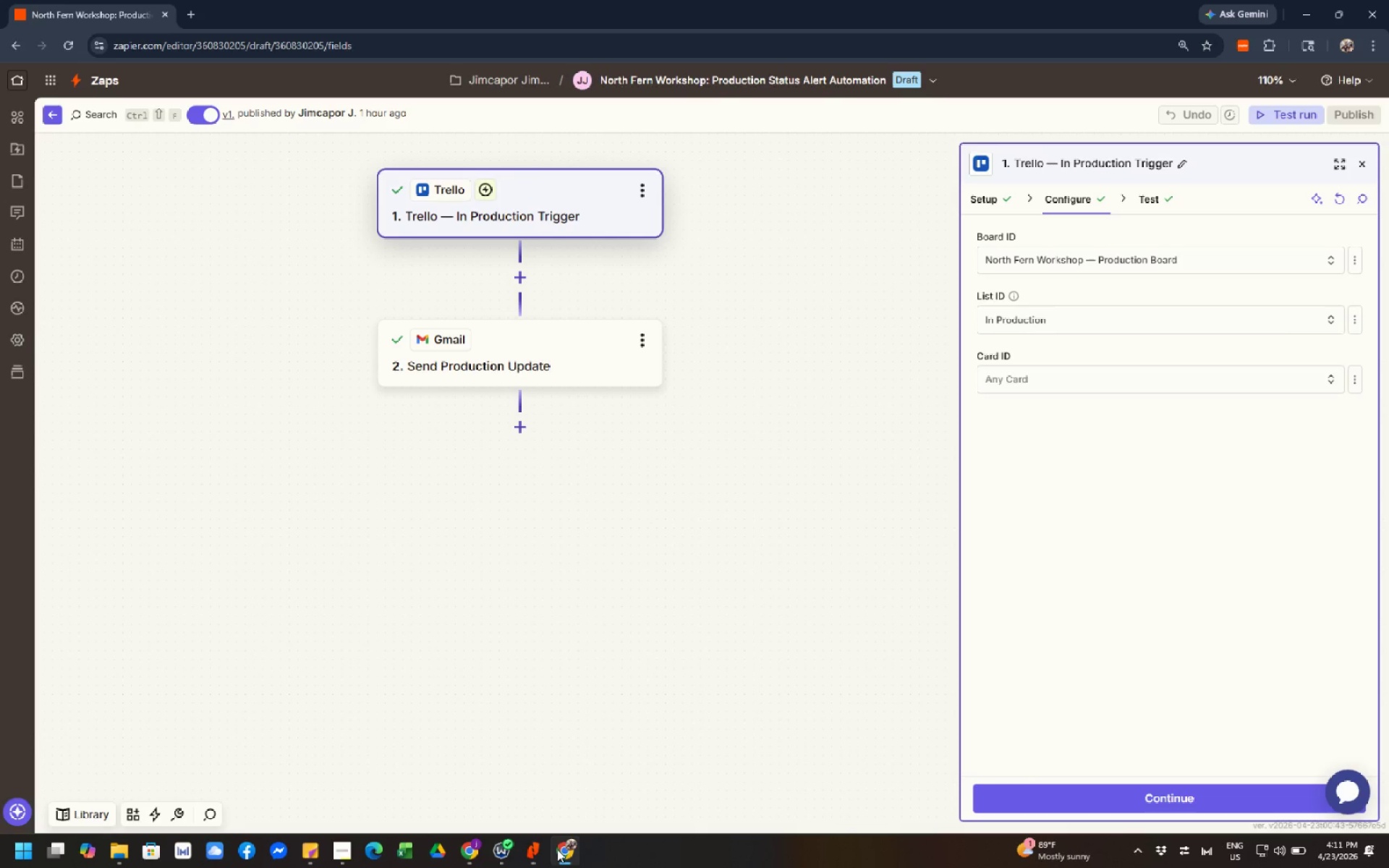 
wait(6.11)
 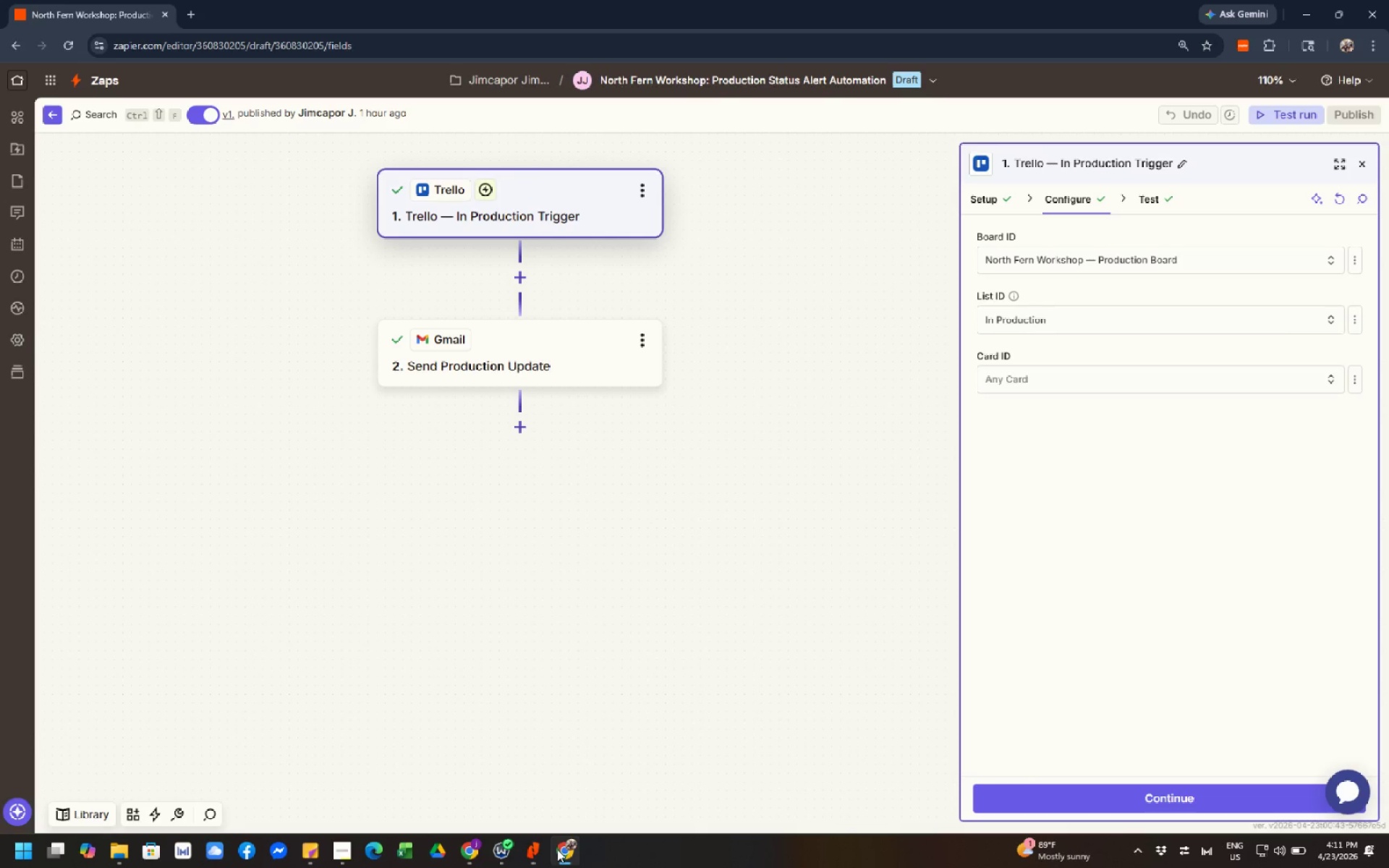 
left_click([558, 867])
 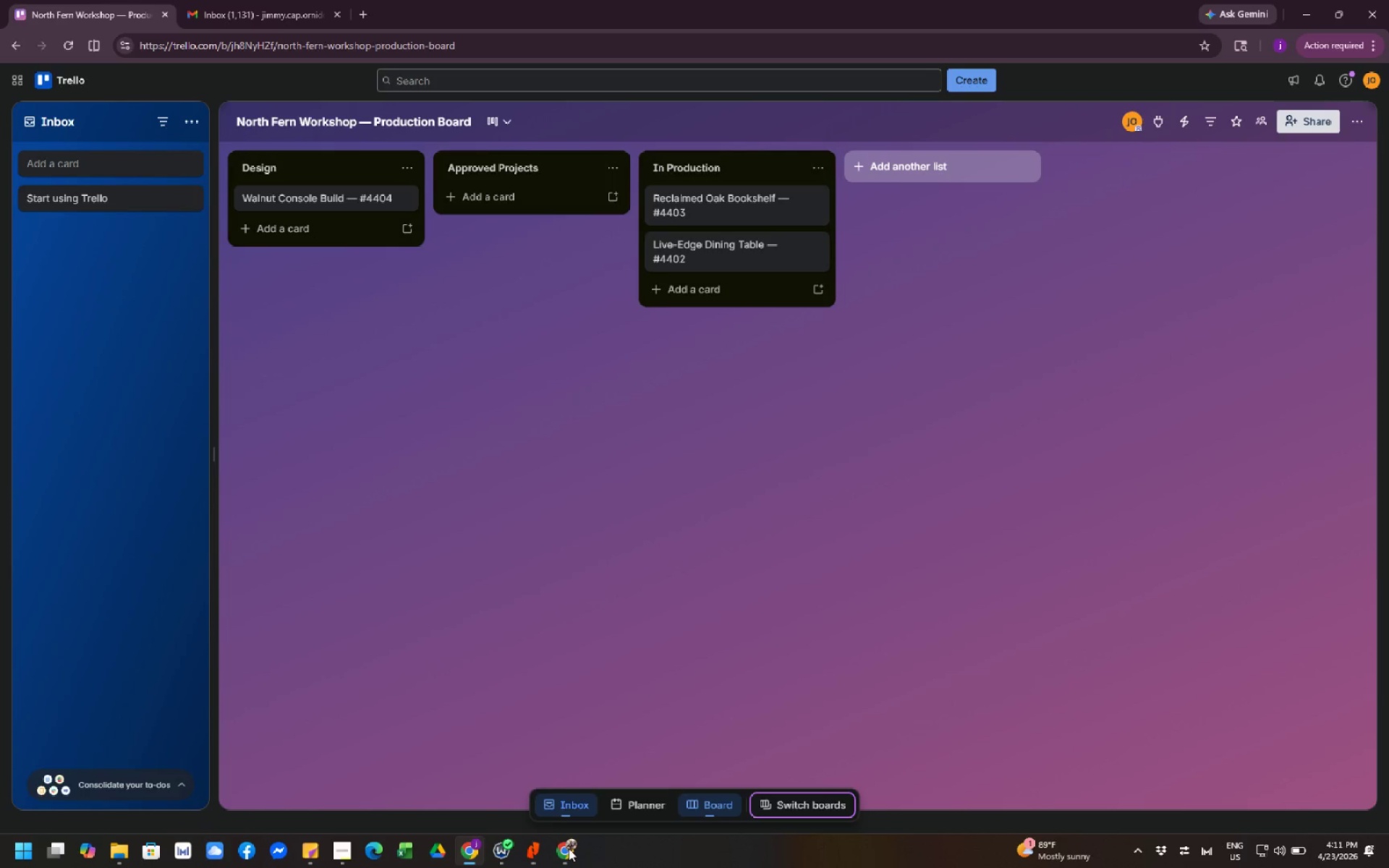 
left_click([569, 848])
 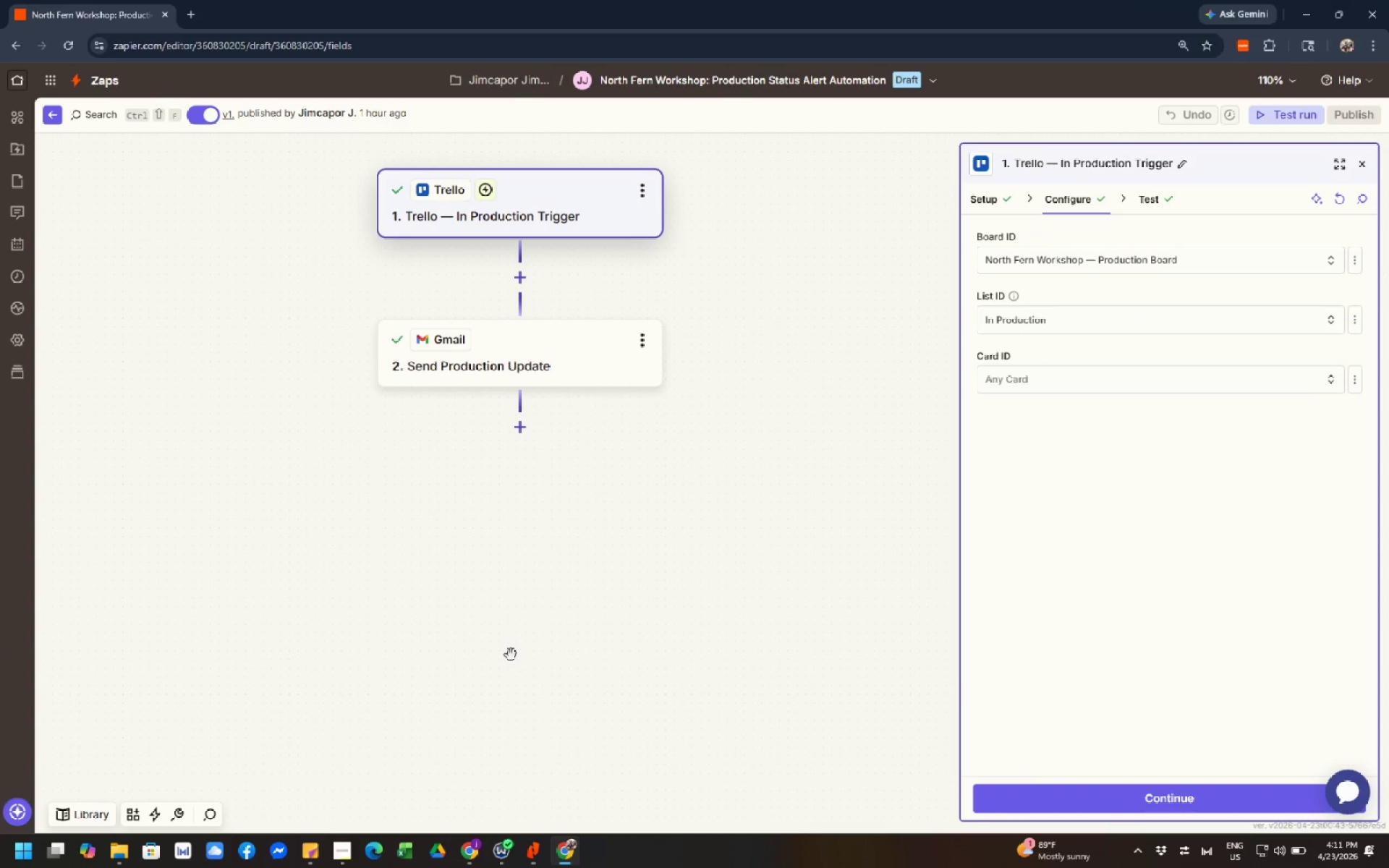 
left_click([507, 646])
 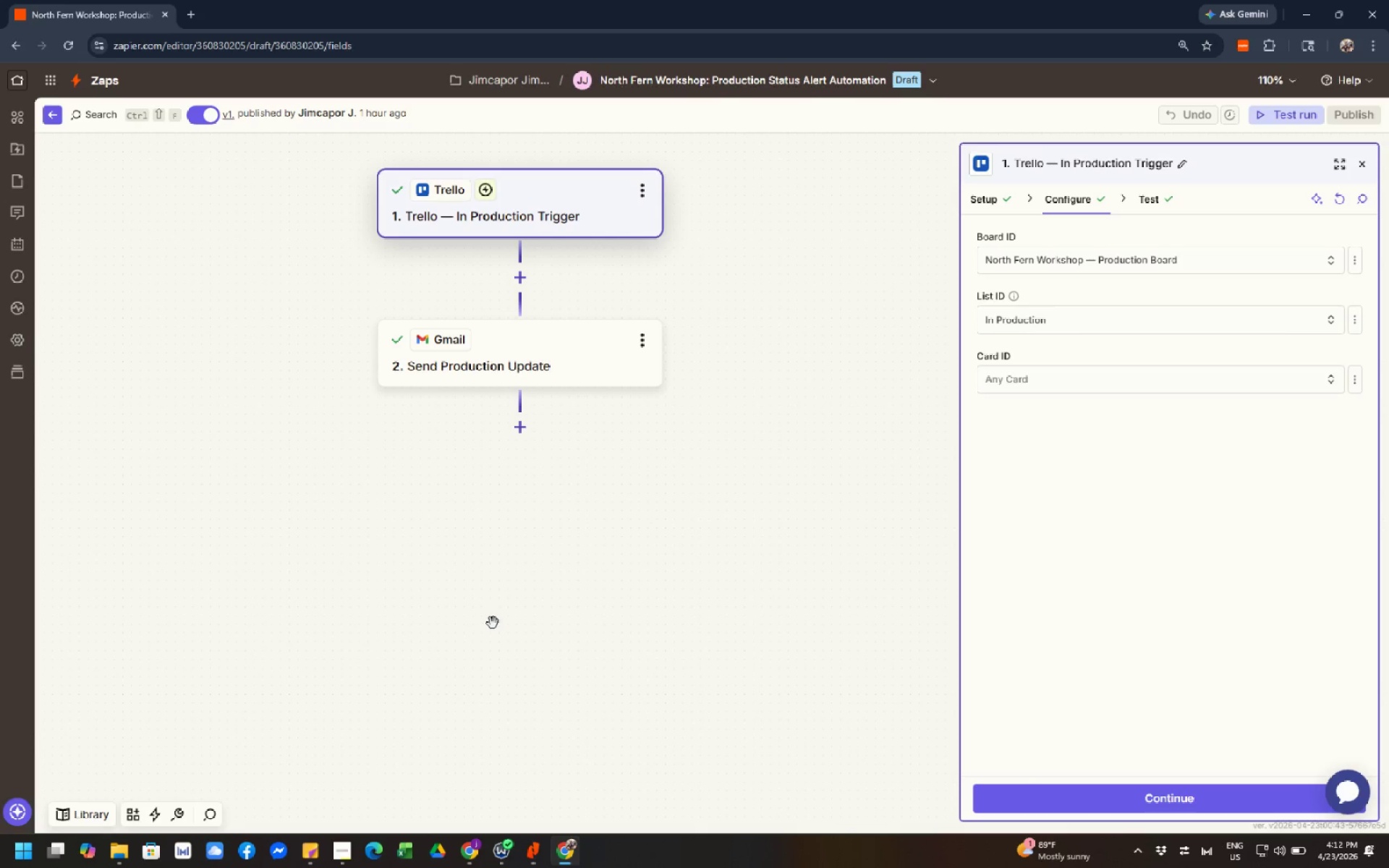 
wait(12.75)
 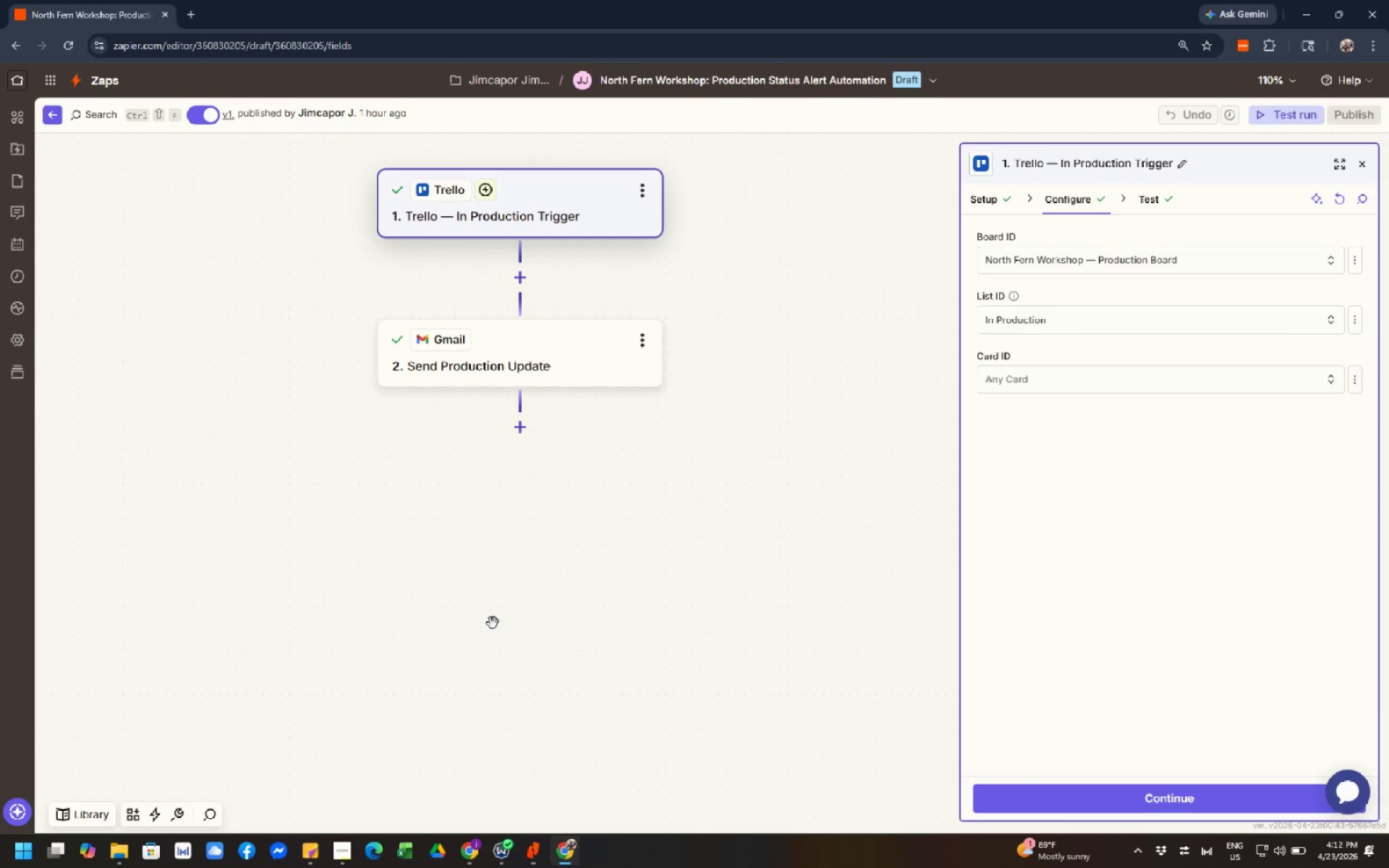 
left_click_drag(start_coordinate=[473, 626], to_coordinate=[481, 595])
 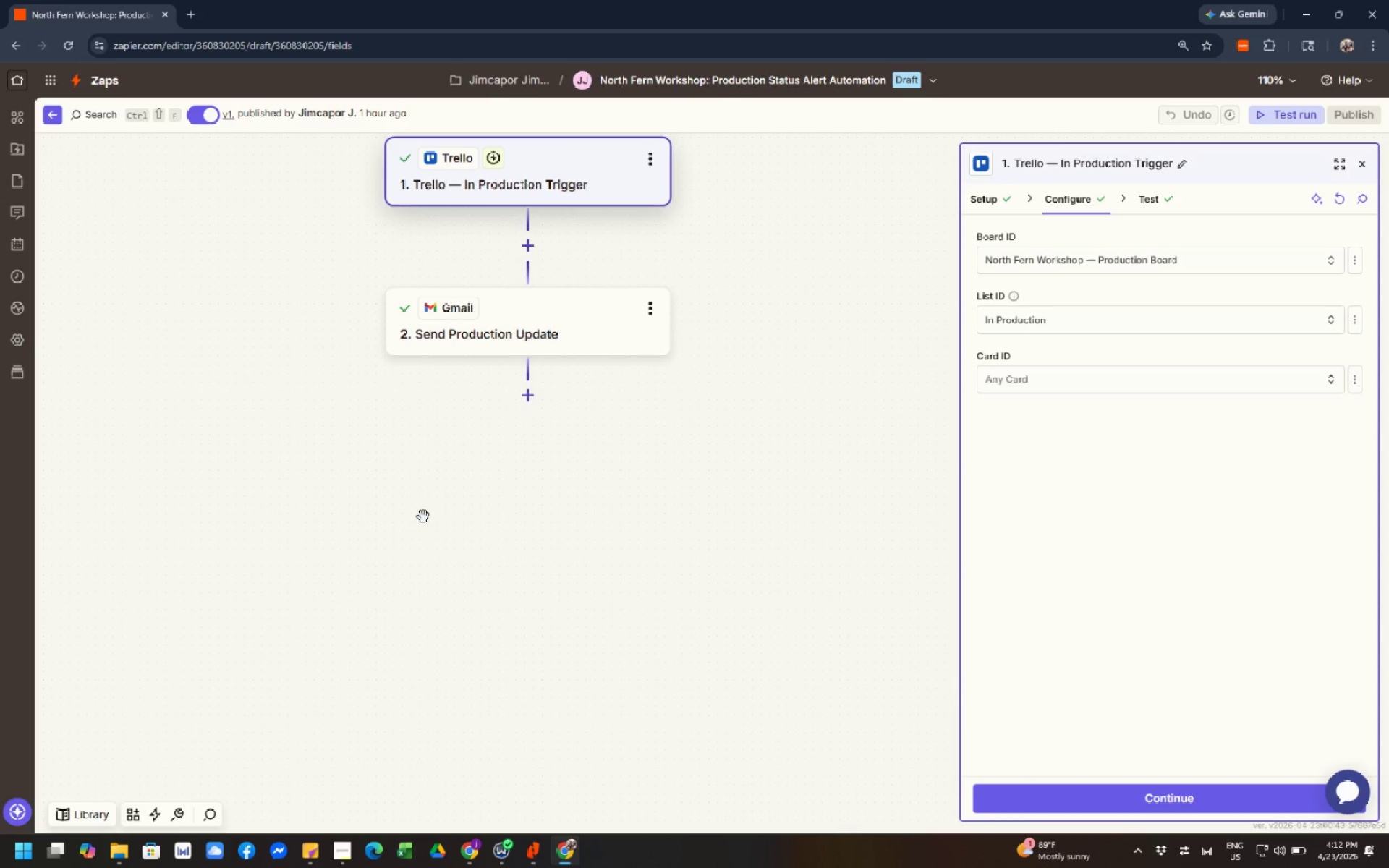 
left_click_drag(start_coordinate=[423, 516], to_coordinate=[454, 452])
 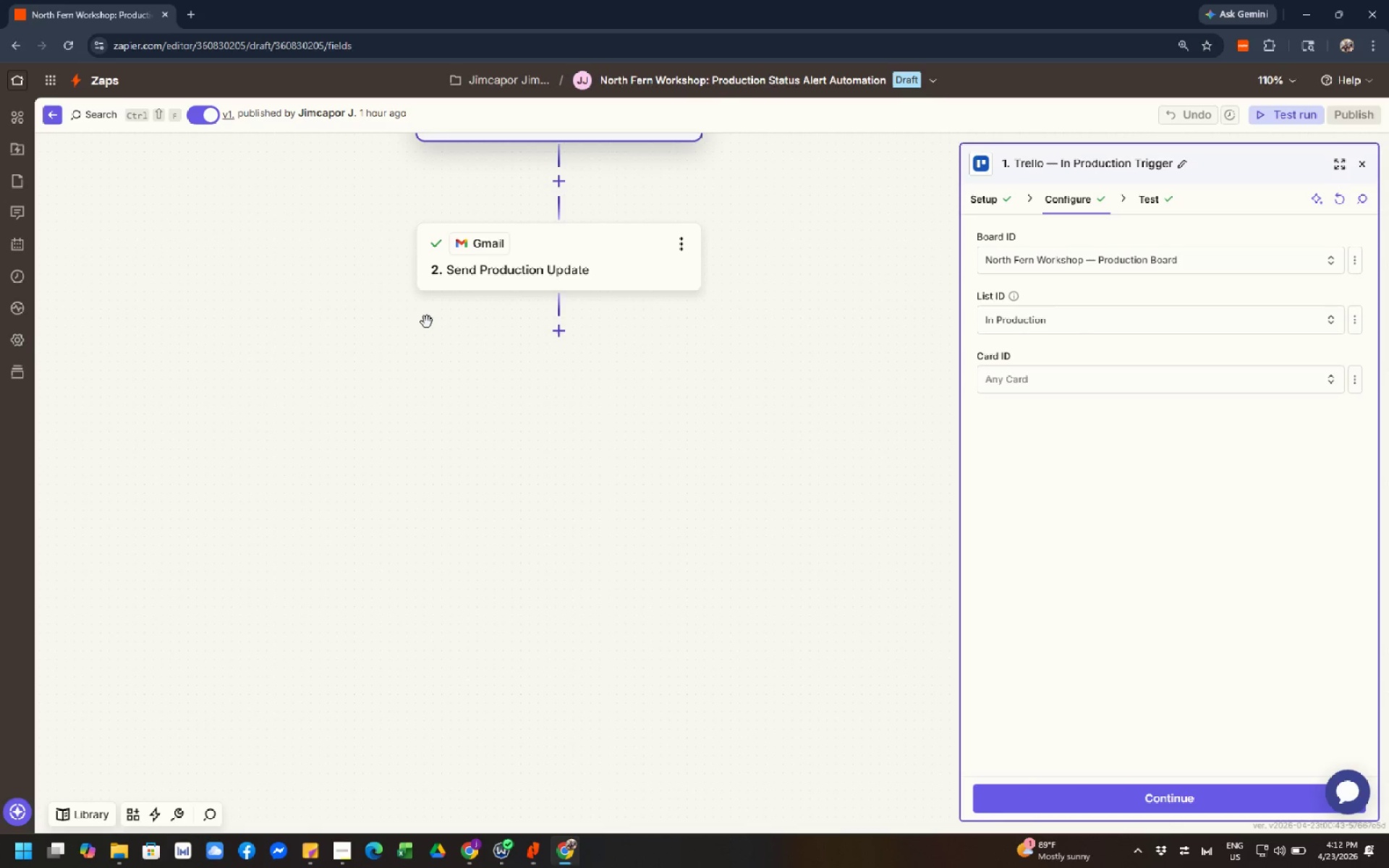 
left_click_drag(start_coordinate=[419, 299], to_coordinate=[404, 363])
 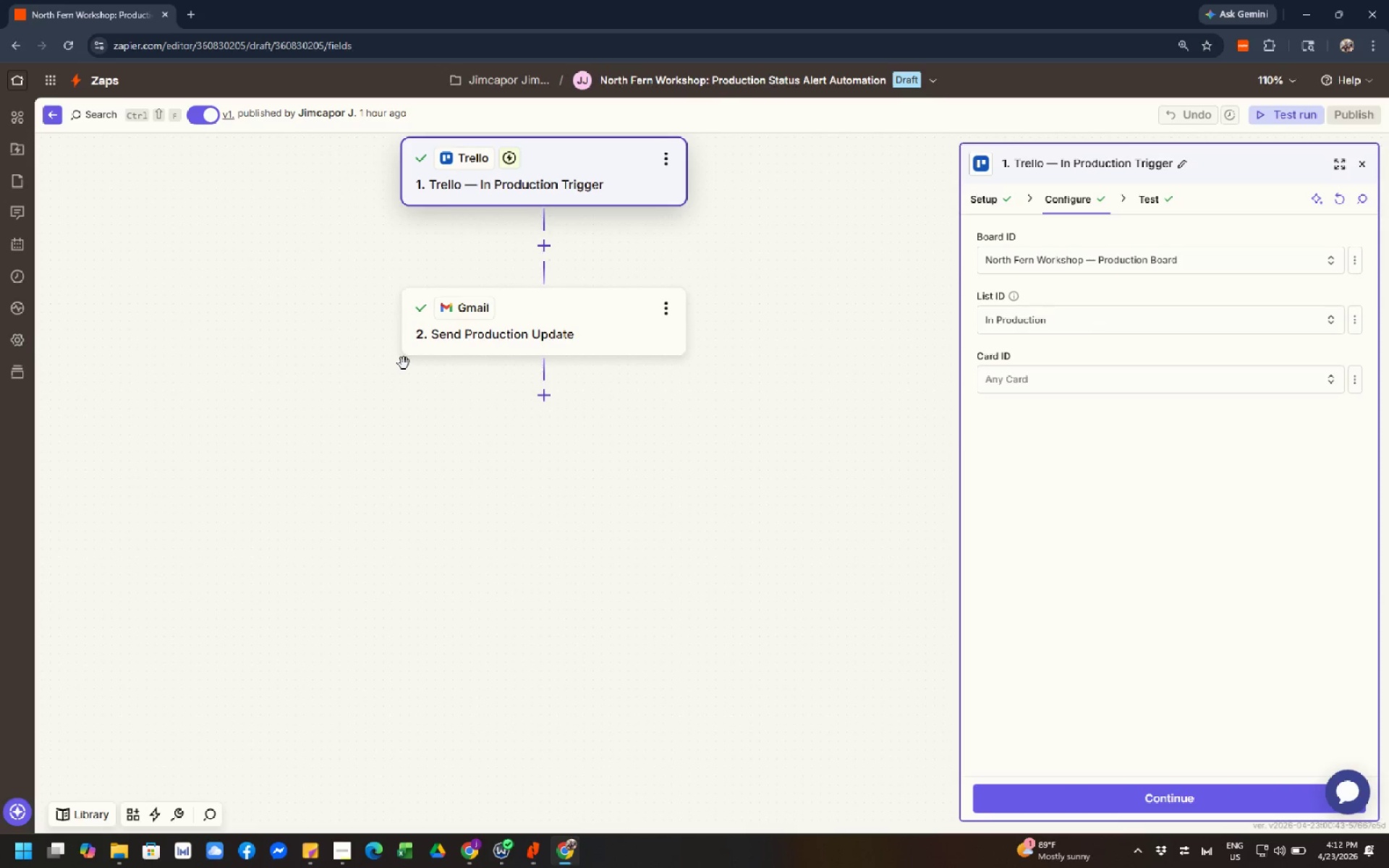 
left_click_drag(start_coordinate=[404, 363], to_coordinate=[432, 479])
 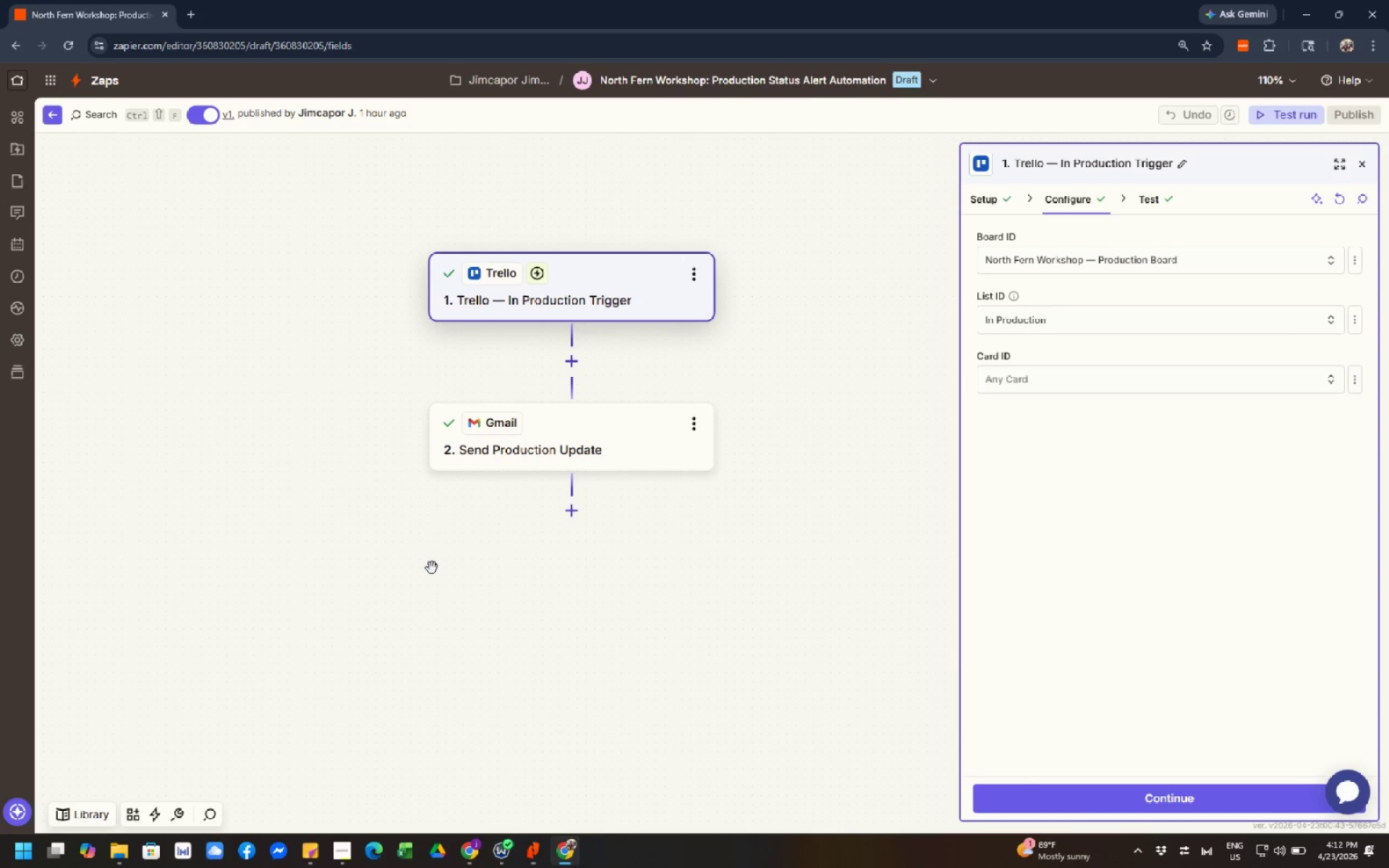 
left_click_drag(start_coordinate=[432, 568], to_coordinate=[406, 601])
 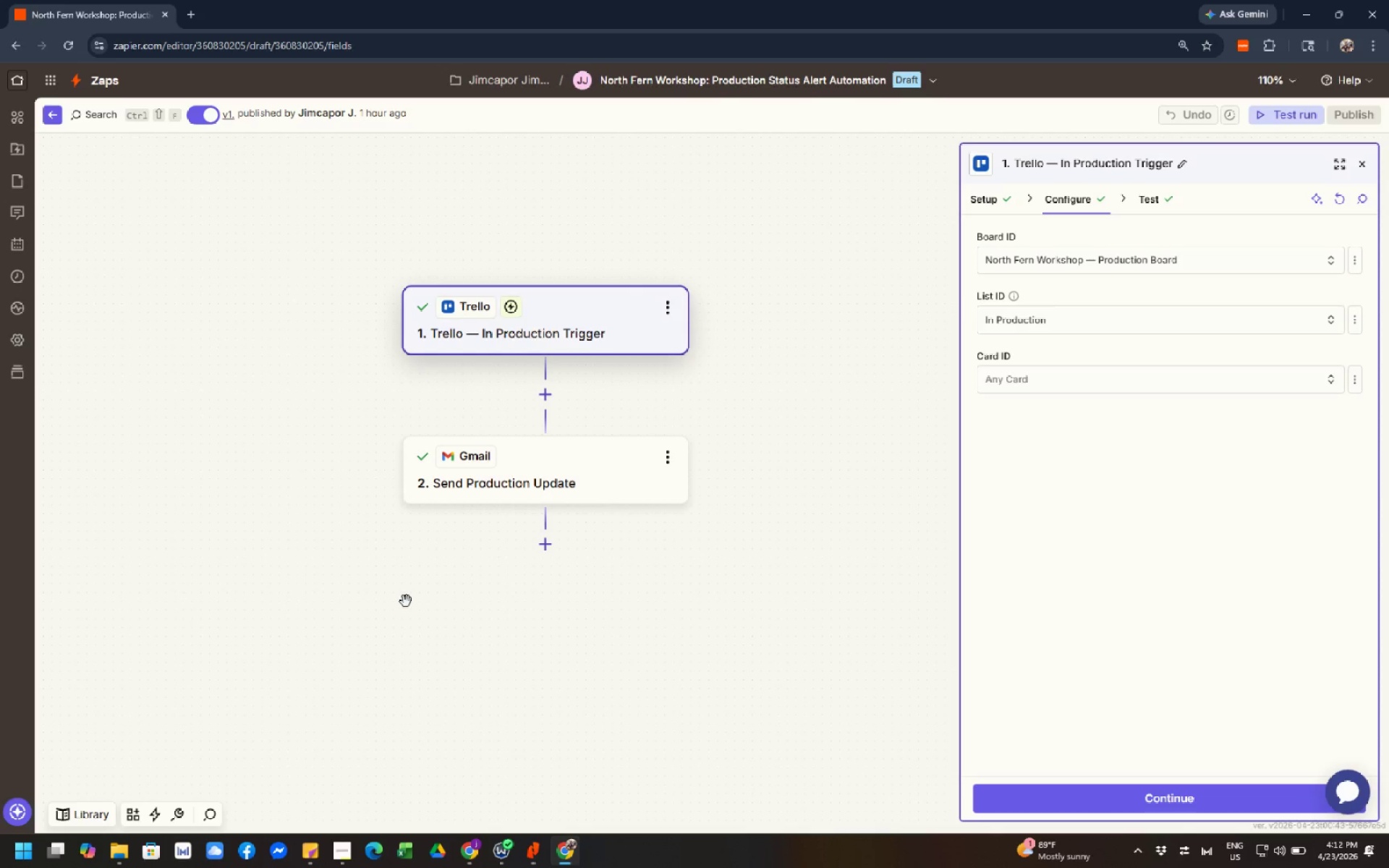 
left_click_drag(start_coordinate=[406, 601], to_coordinate=[340, 678])
 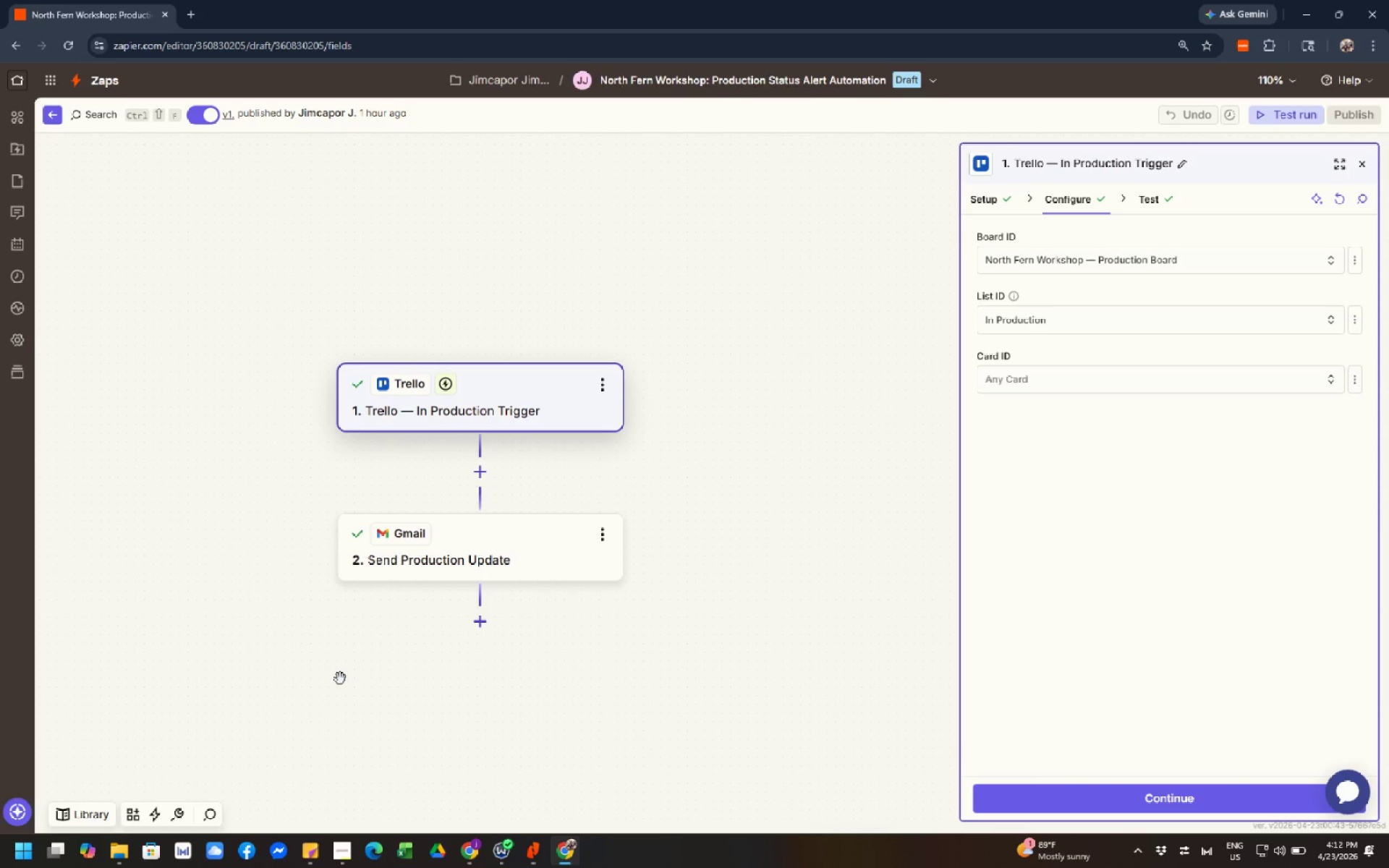 
left_click_drag(start_coordinate=[340, 678], to_coordinate=[379, 629])
 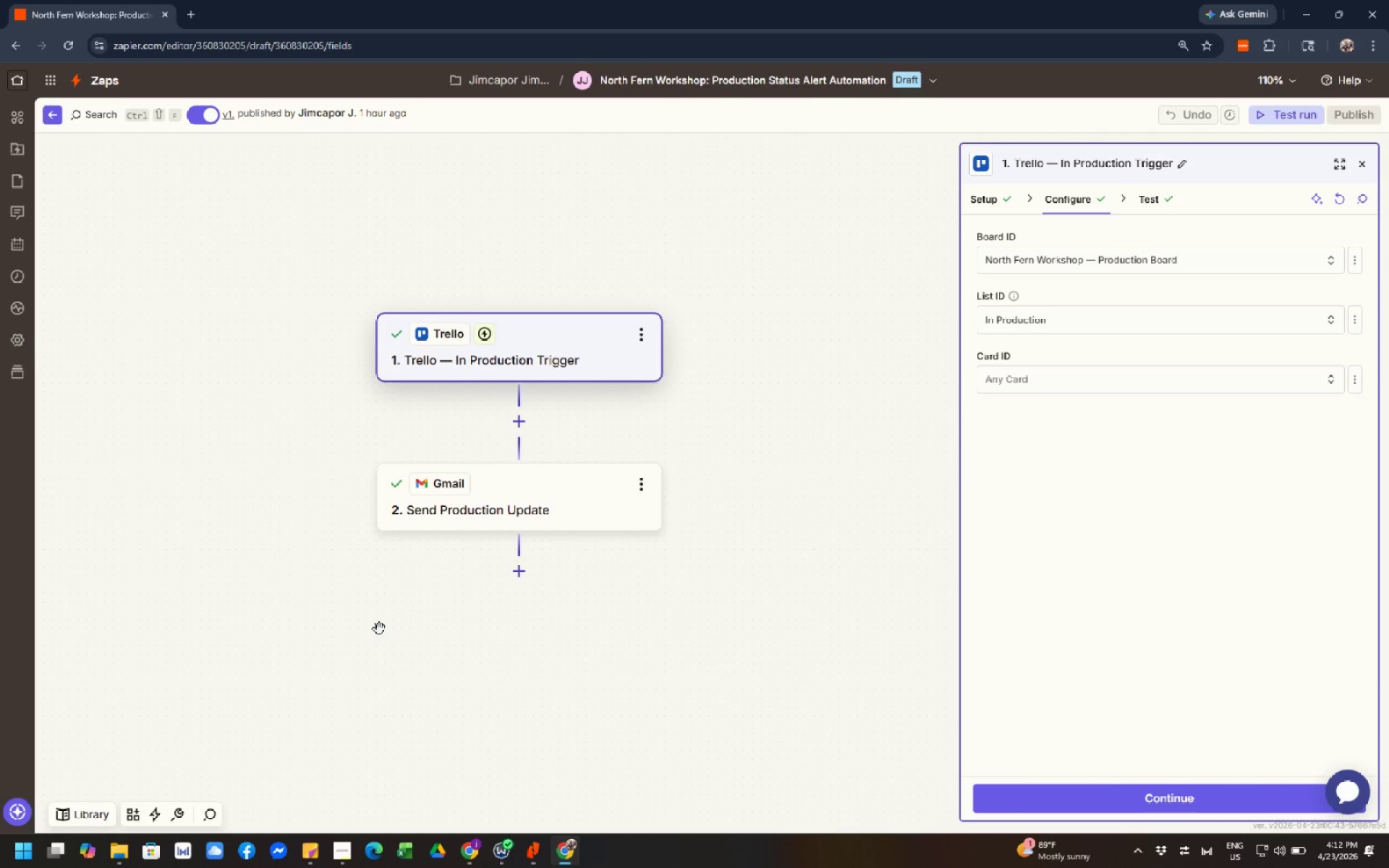 
left_click_drag(start_coordinate=[379, 629], to_coordinate=[360, 655])
 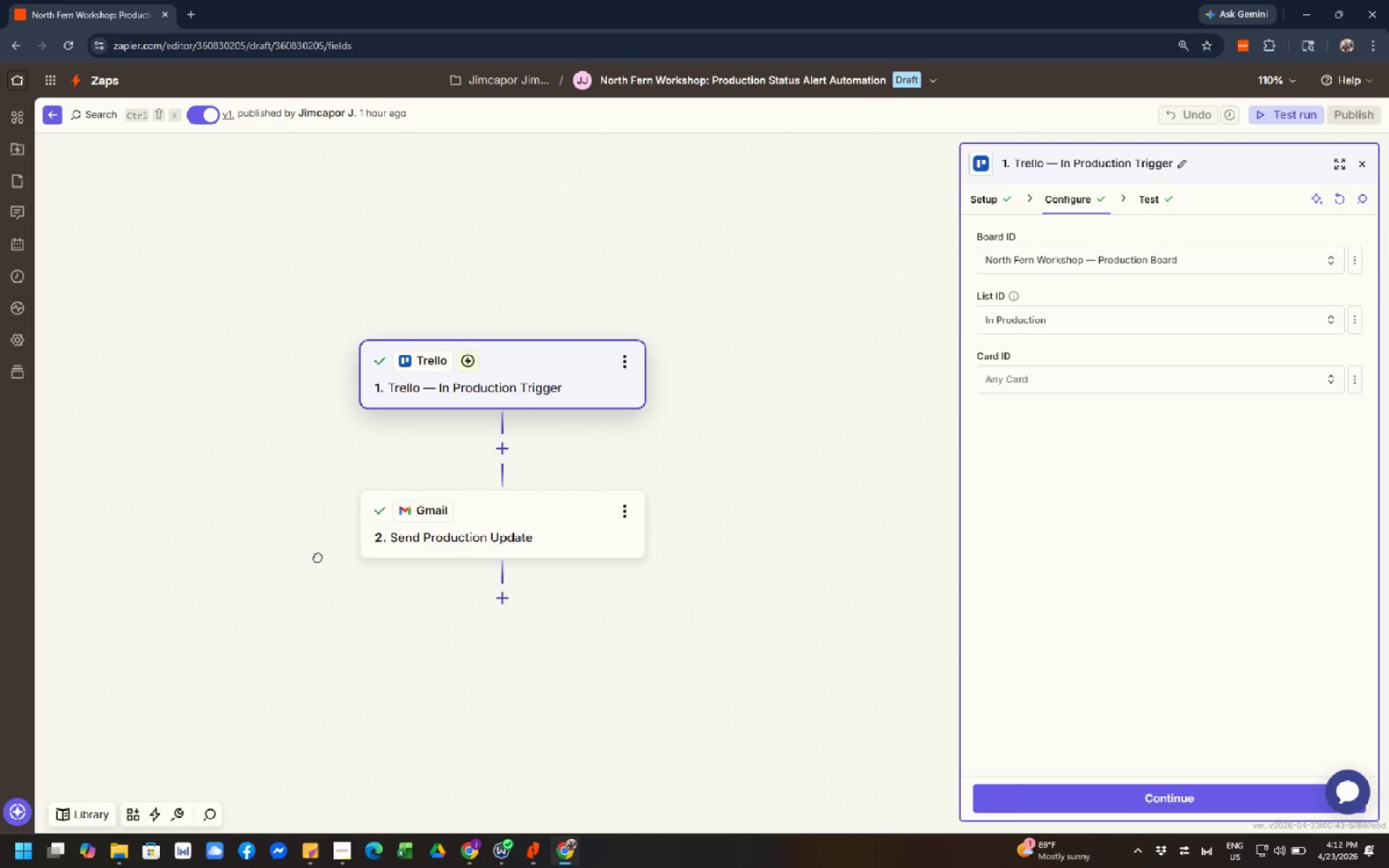 
left_click_drag(start_coordinate=[327, 590], to_coordinate=[373, 569])
 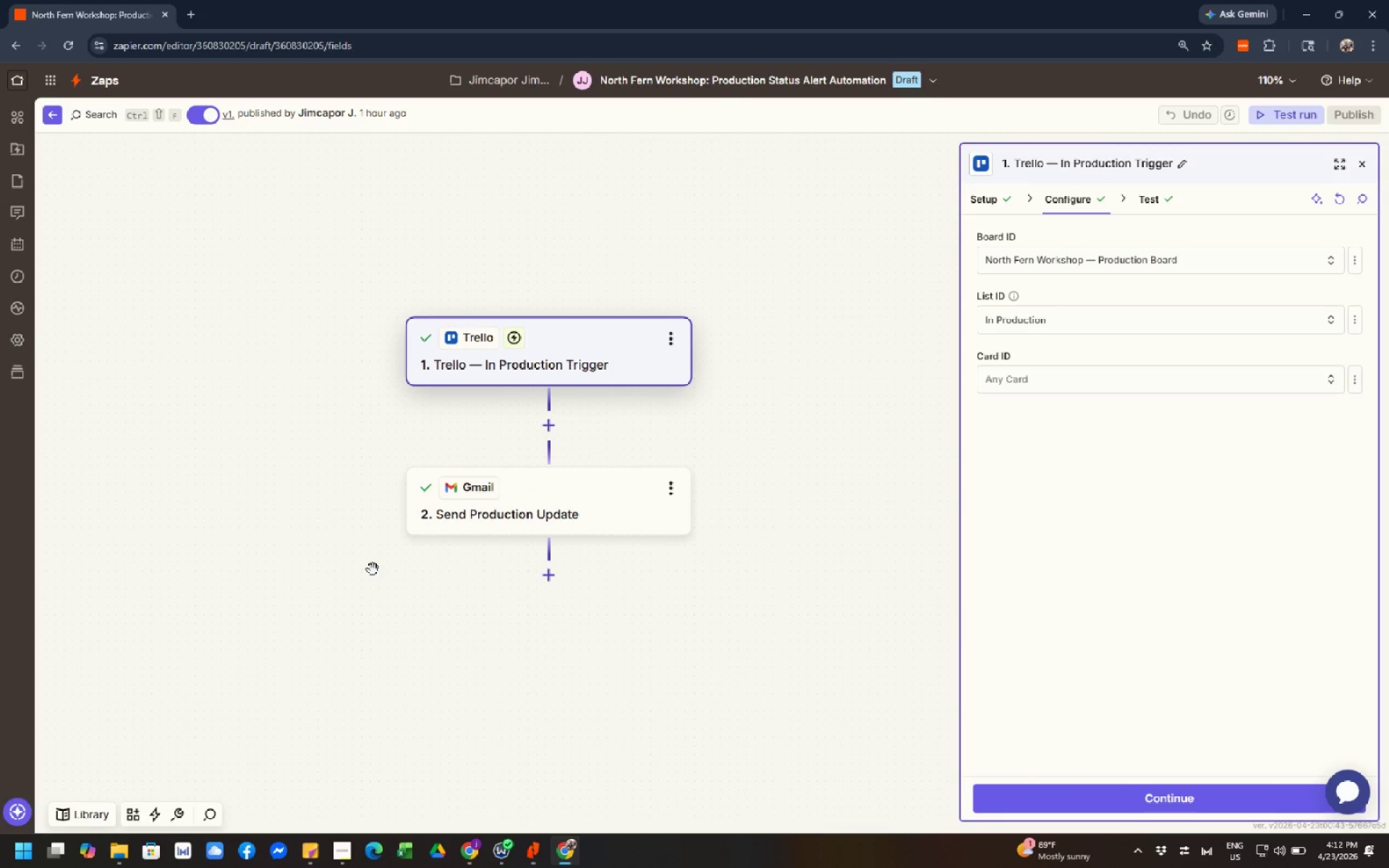 
left_click([373, 569])
 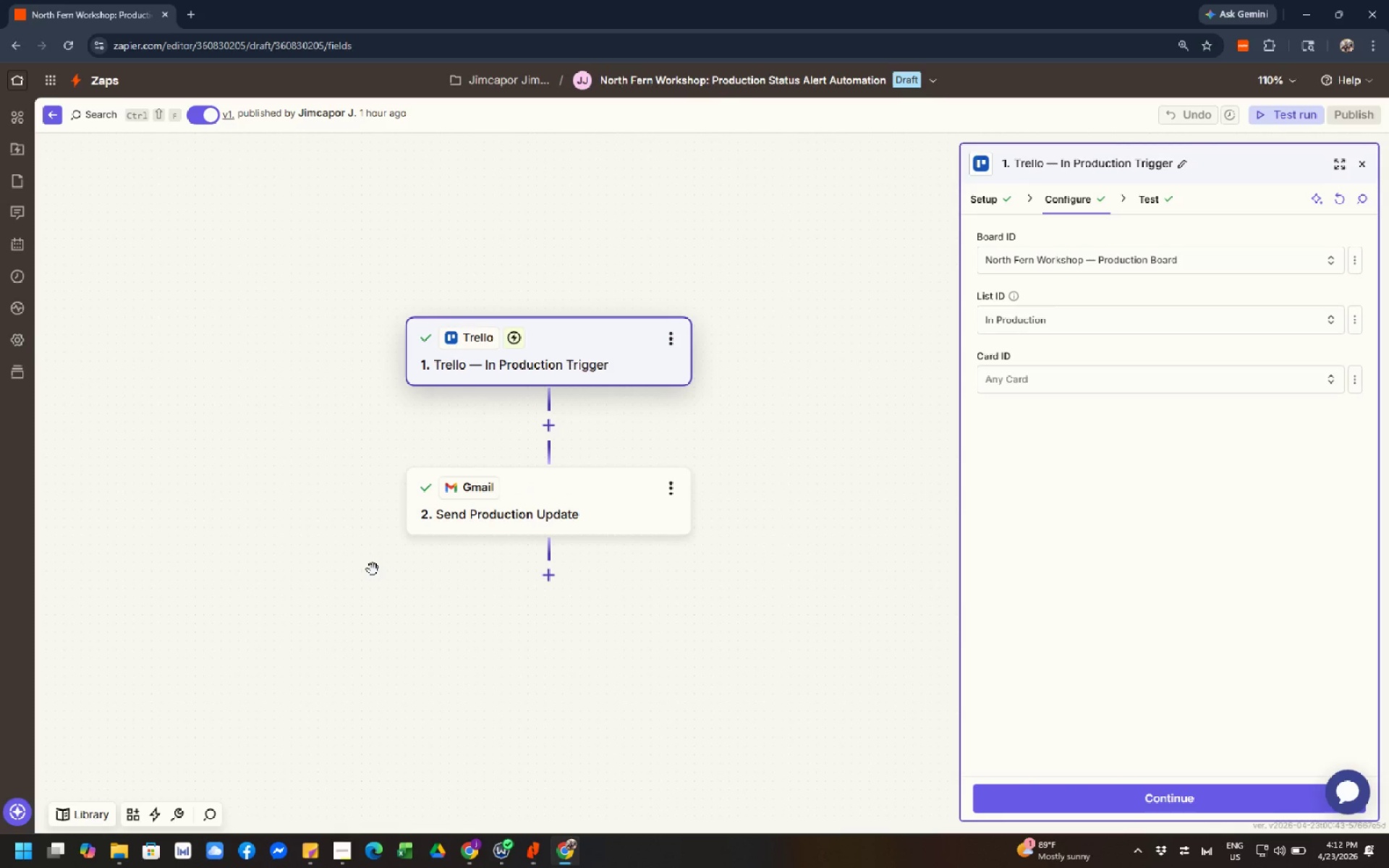 
wait(8.28)
 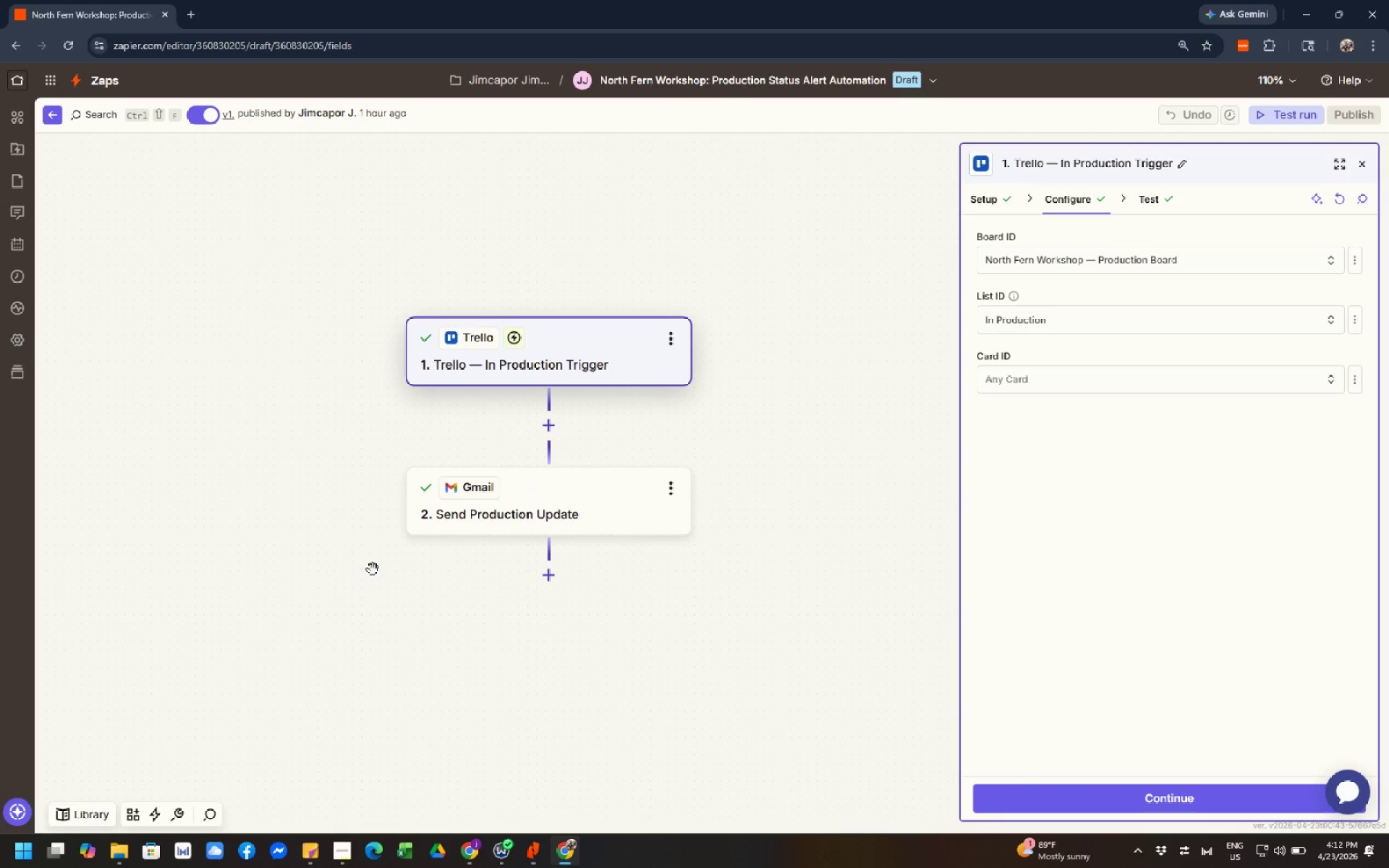 
left_click_drag(start_coordinate=[401, 634], to_coordinate=[498, 644])
 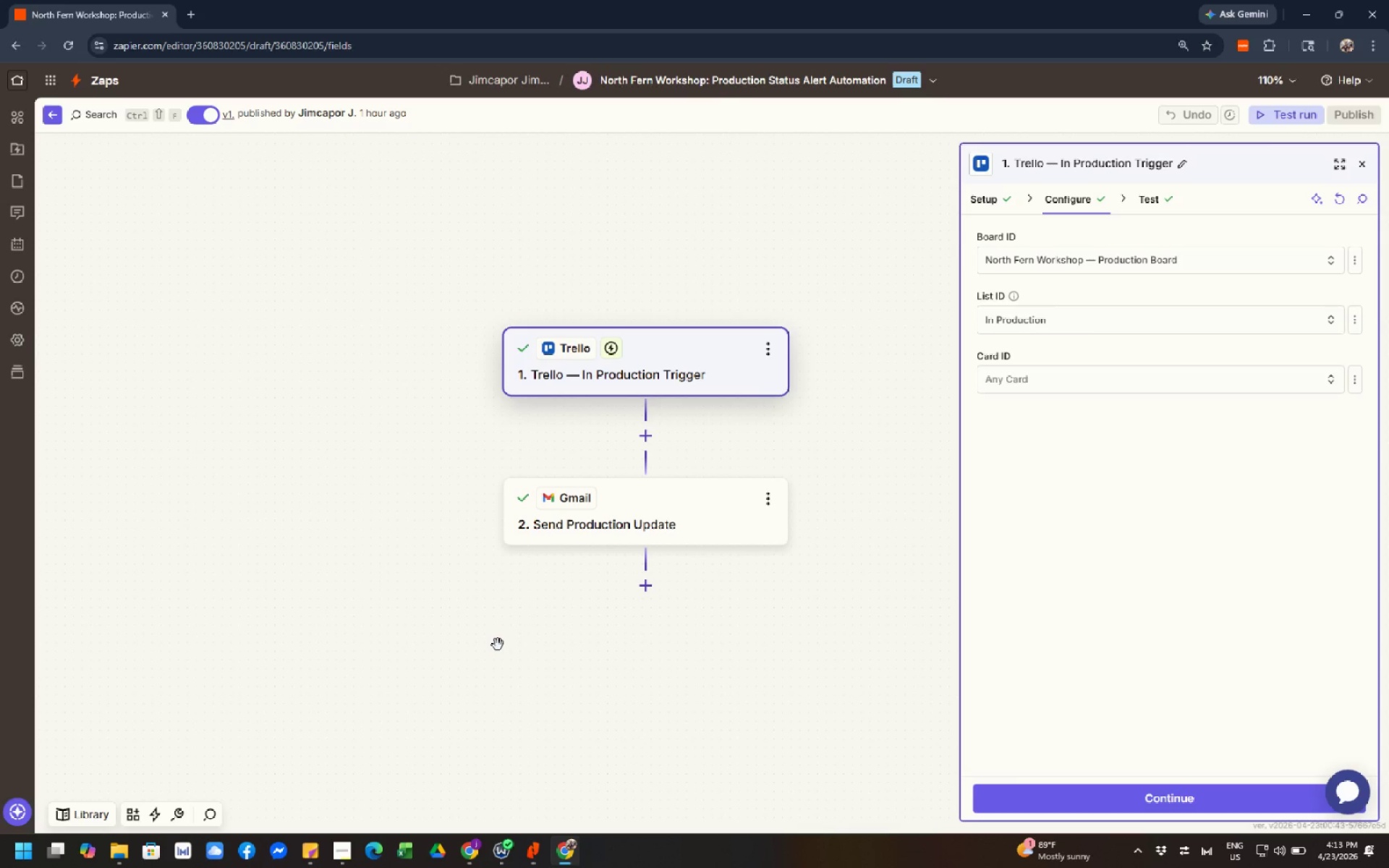 
wait(5.27)
 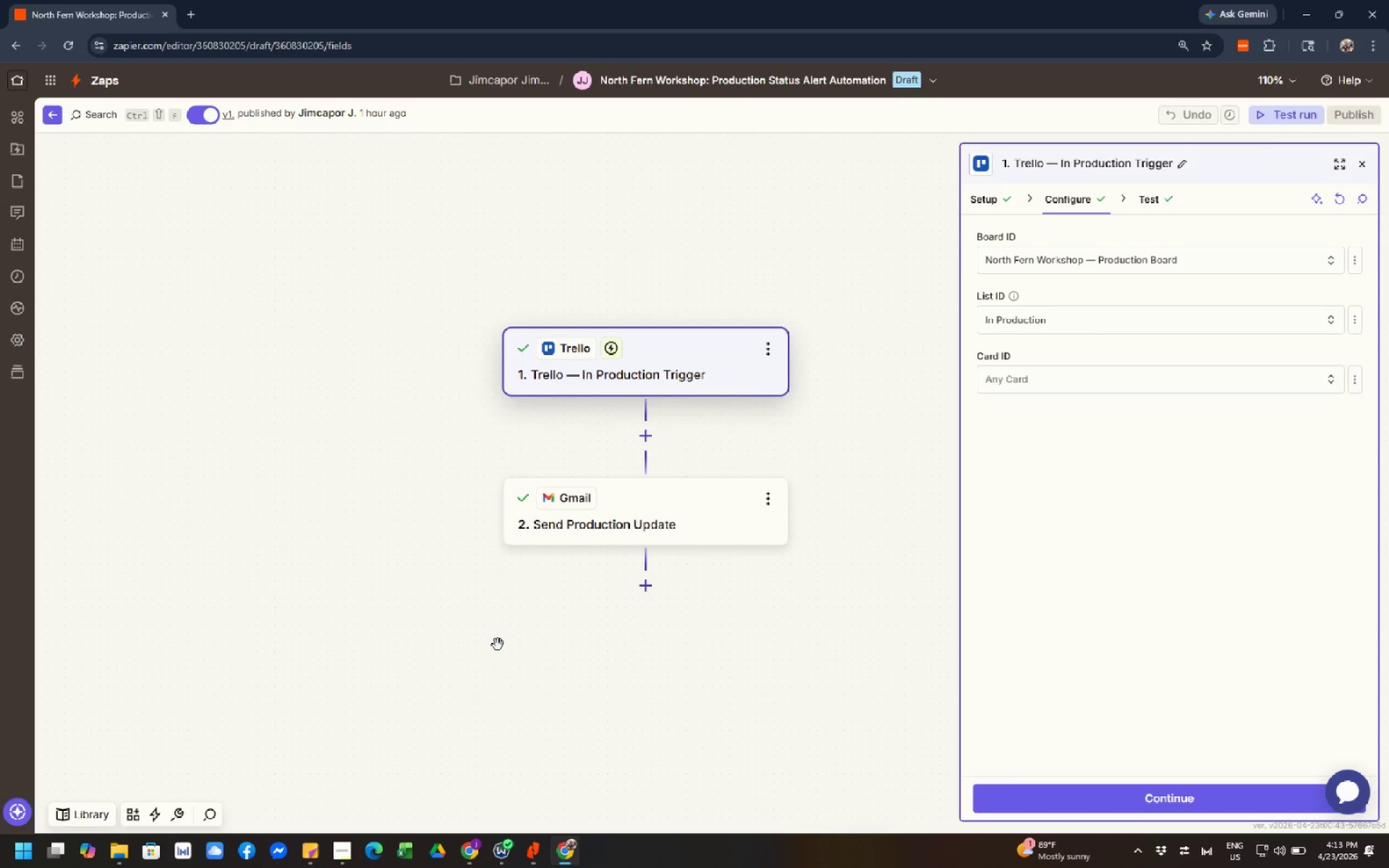 
left_click_drag(start_coordinate=[487, 669], to_coordinate=[449, 655])
 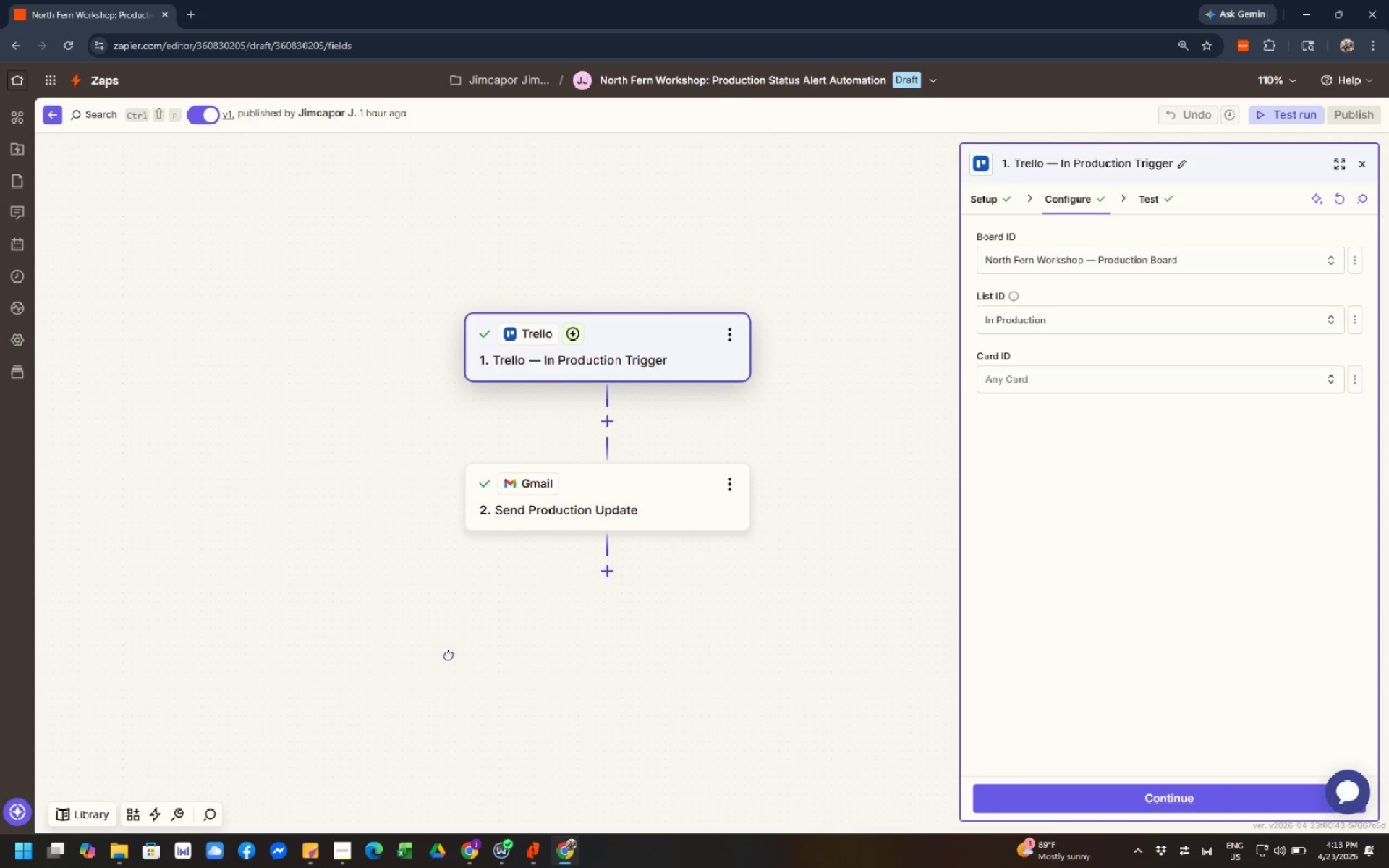 
left_click([449, 655])
 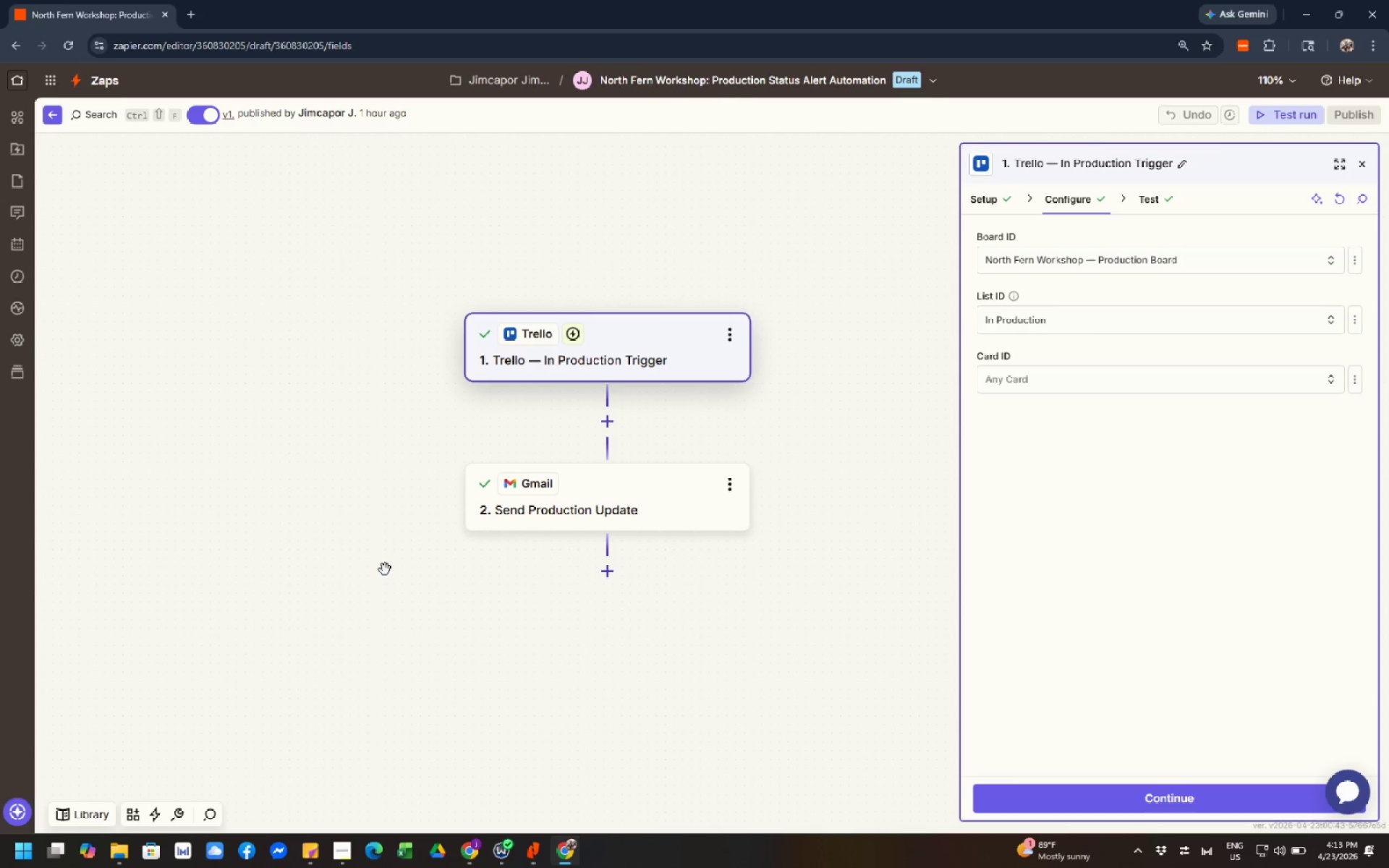 
left_click_drag(start_coordinate=[385, 569], to_coordinate=[207, 579])
 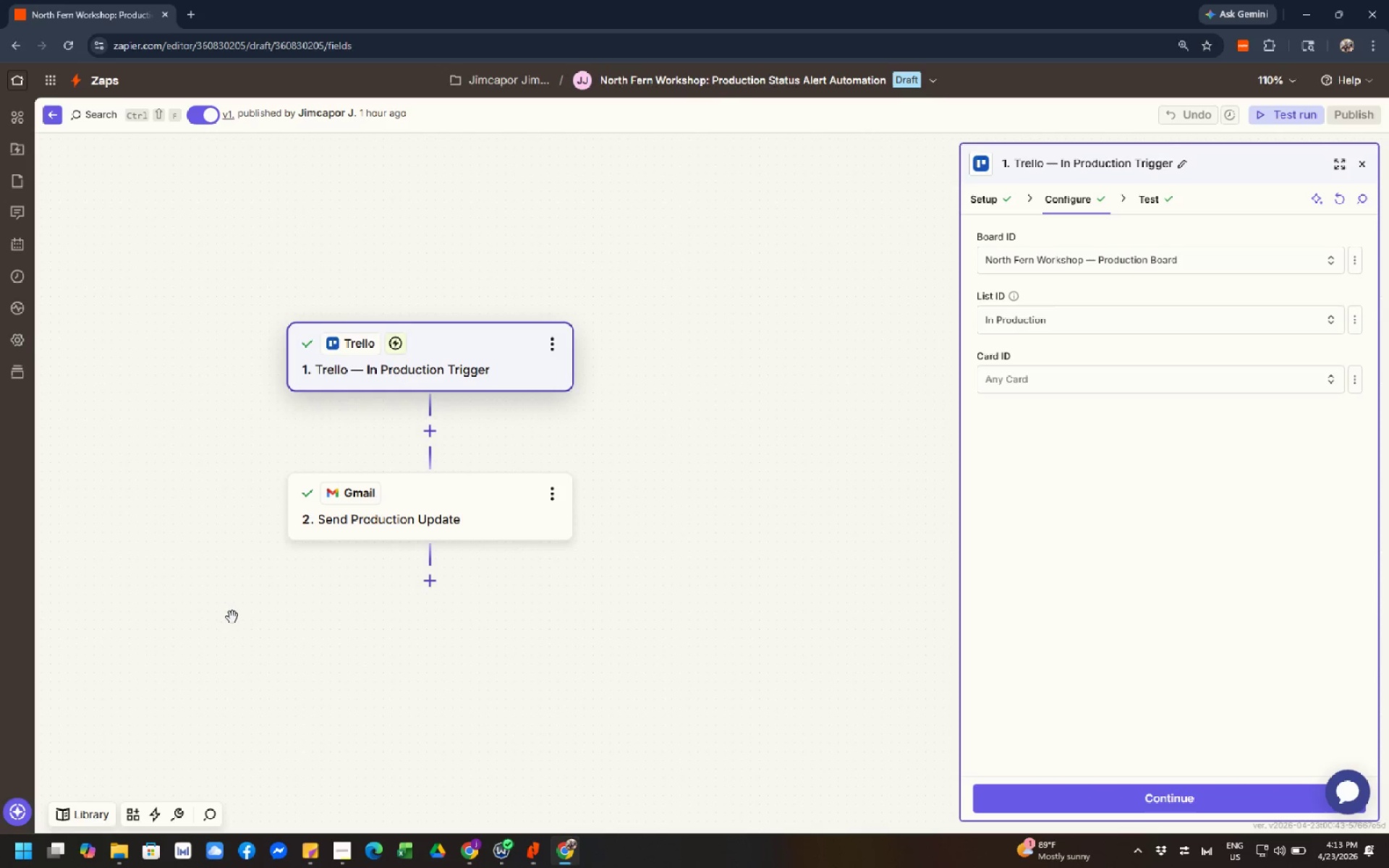 
left_click_drag(start_coordinate=[232, 617], to_coordinate=[331, 571])
 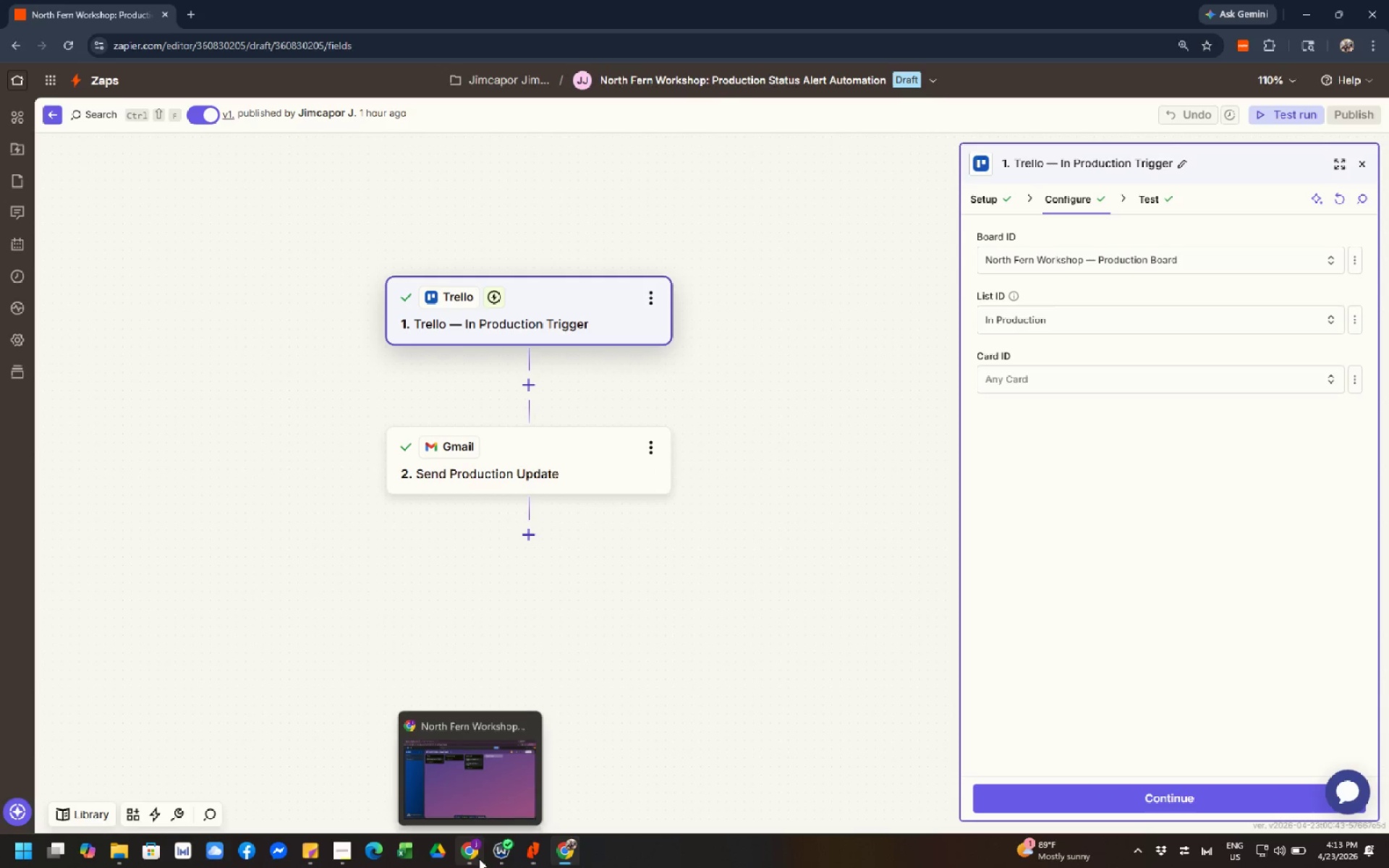 
left_click([479, 859])
 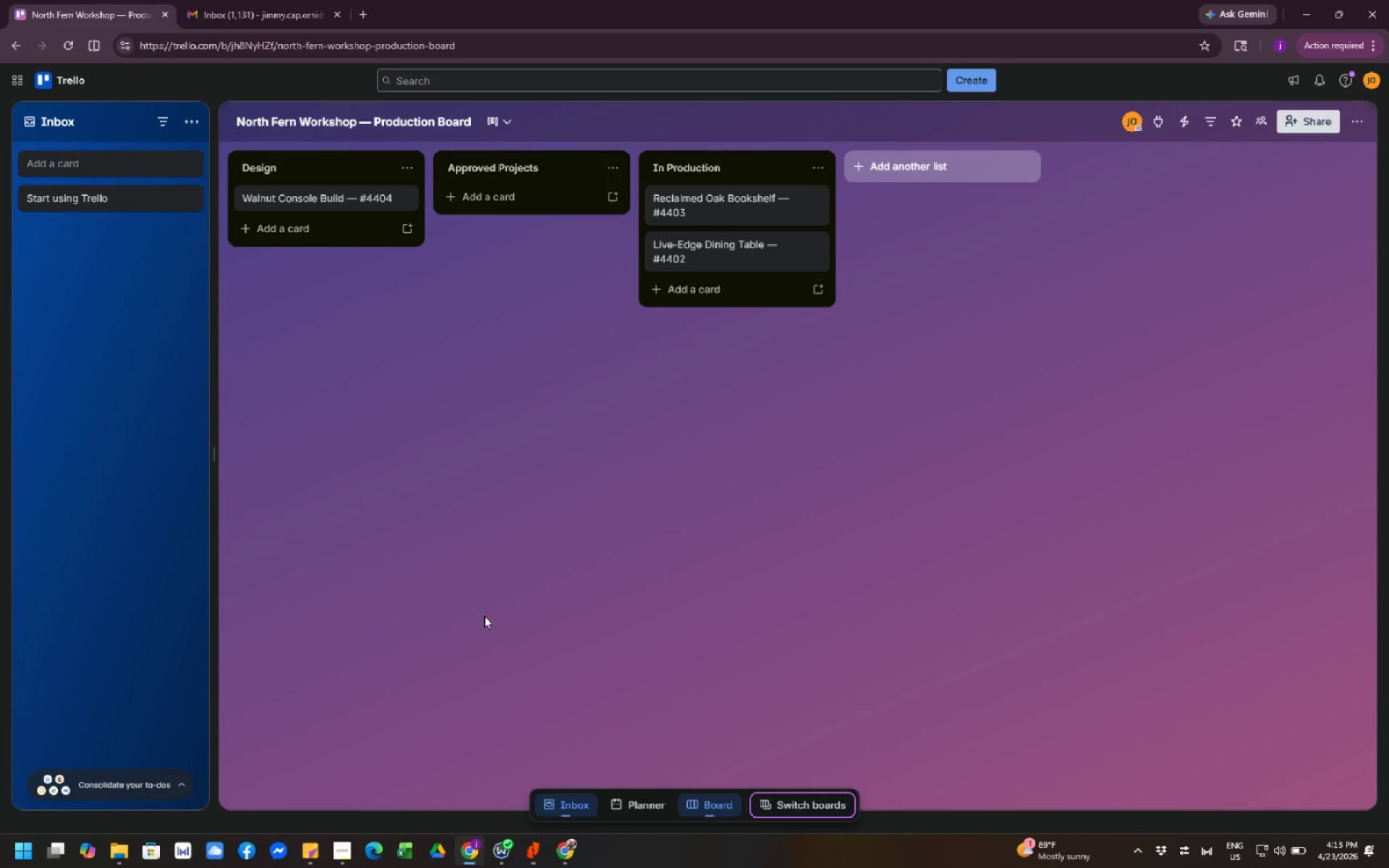 
left_click([484, 601])
 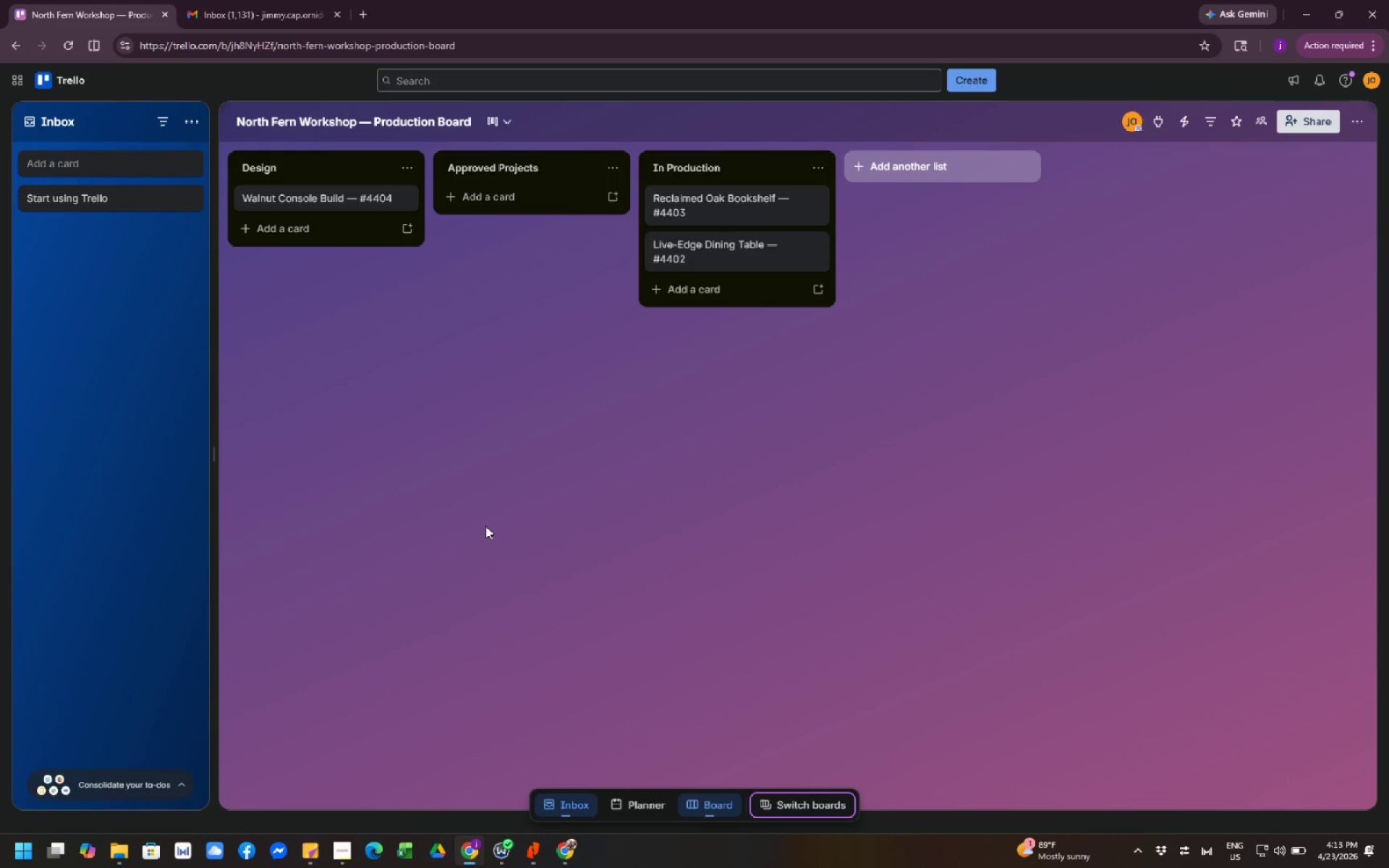 
left_click([485, 526])
 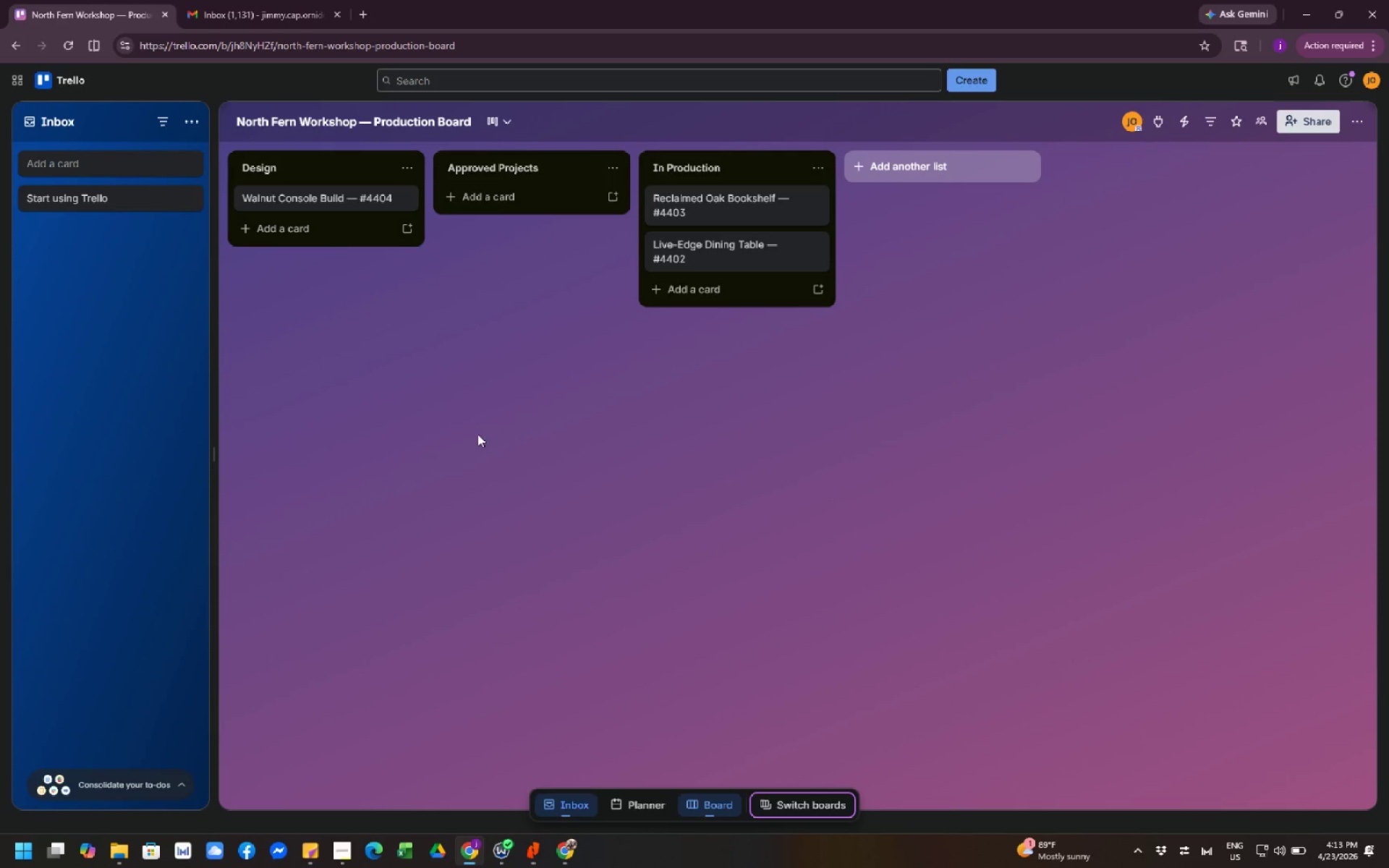 
left_click([566, 393])
 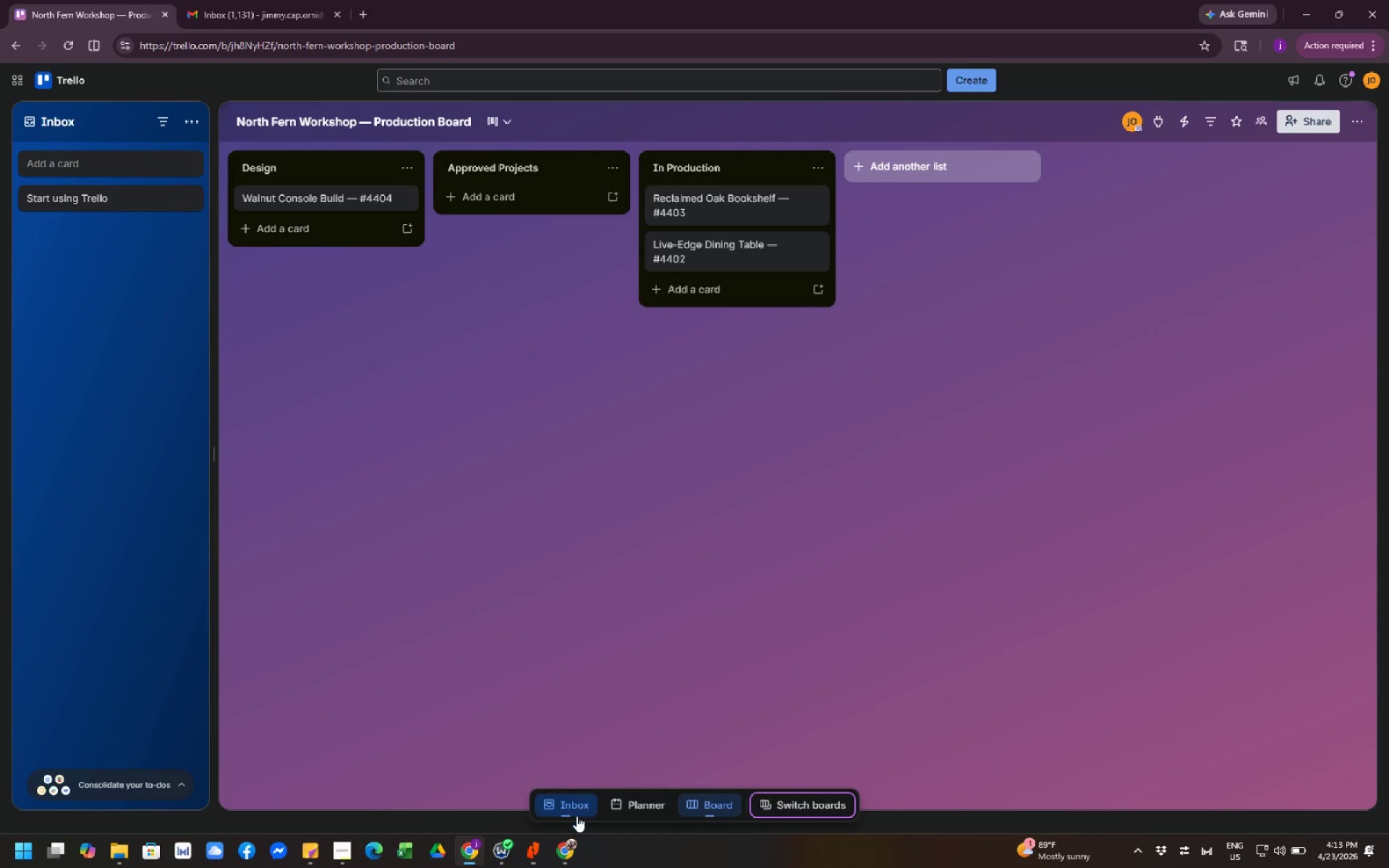 
left_click([563, 854])
 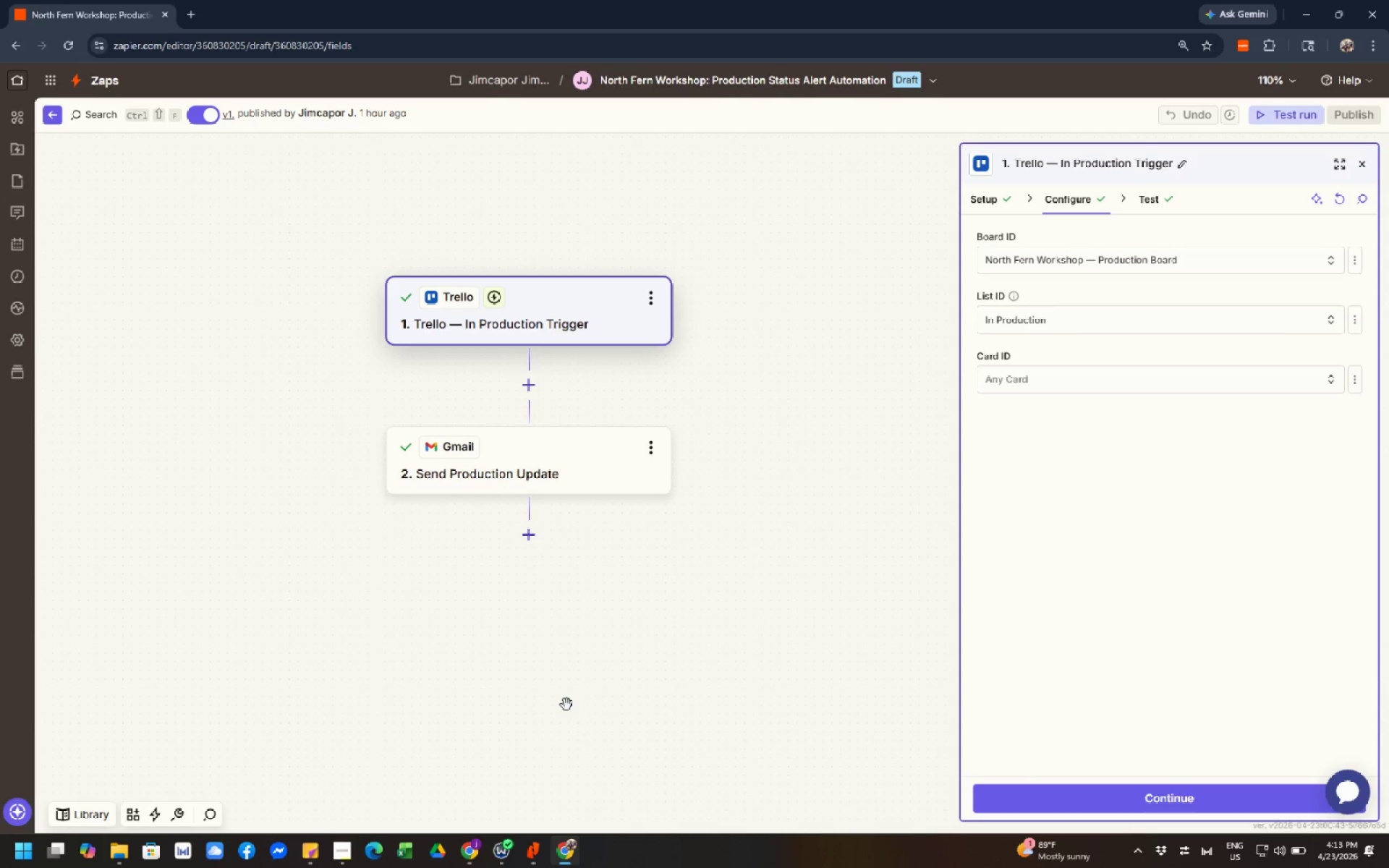 
wait(7.16)
 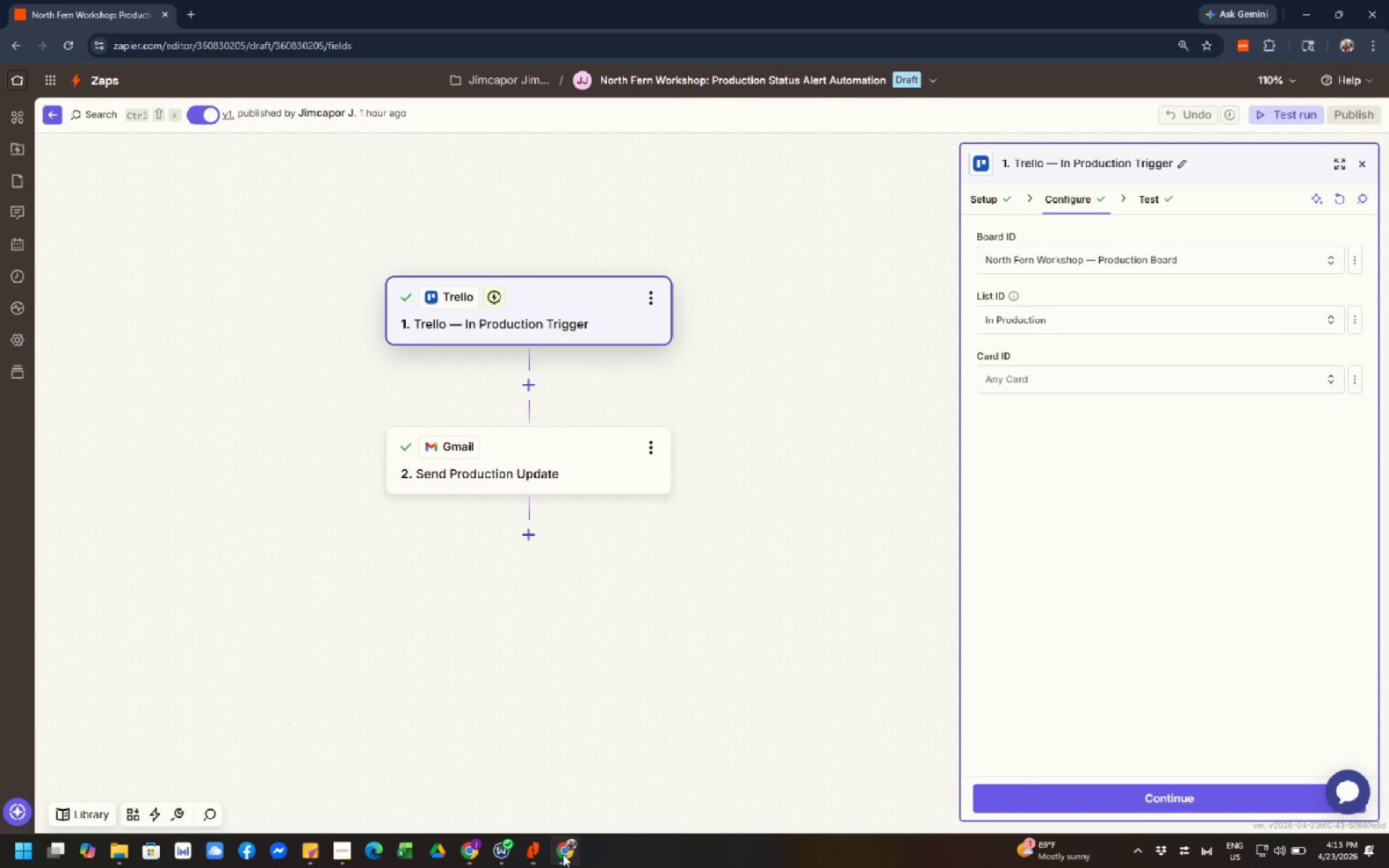 
left_click([470, 861])
 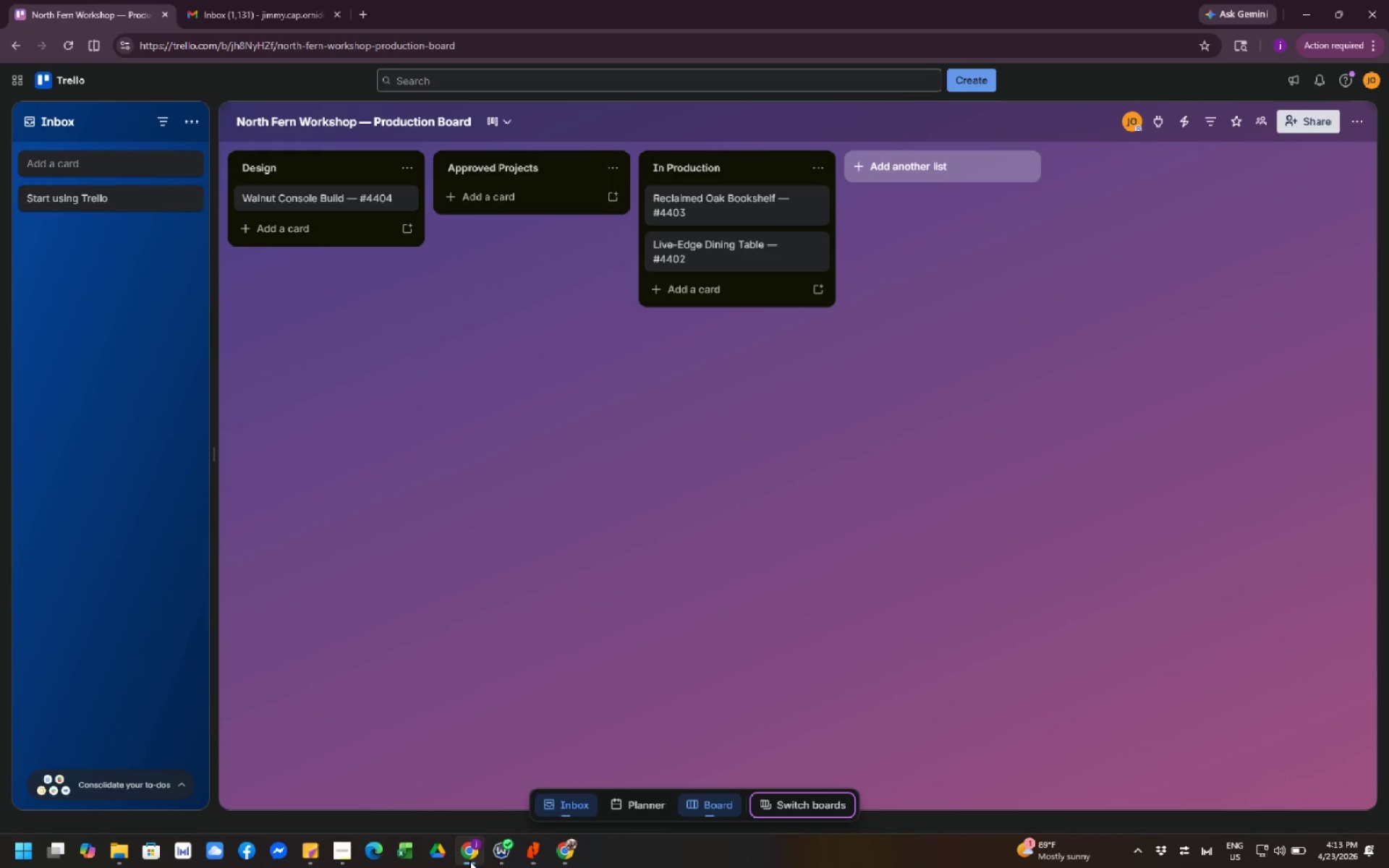 
wait(6.75)
 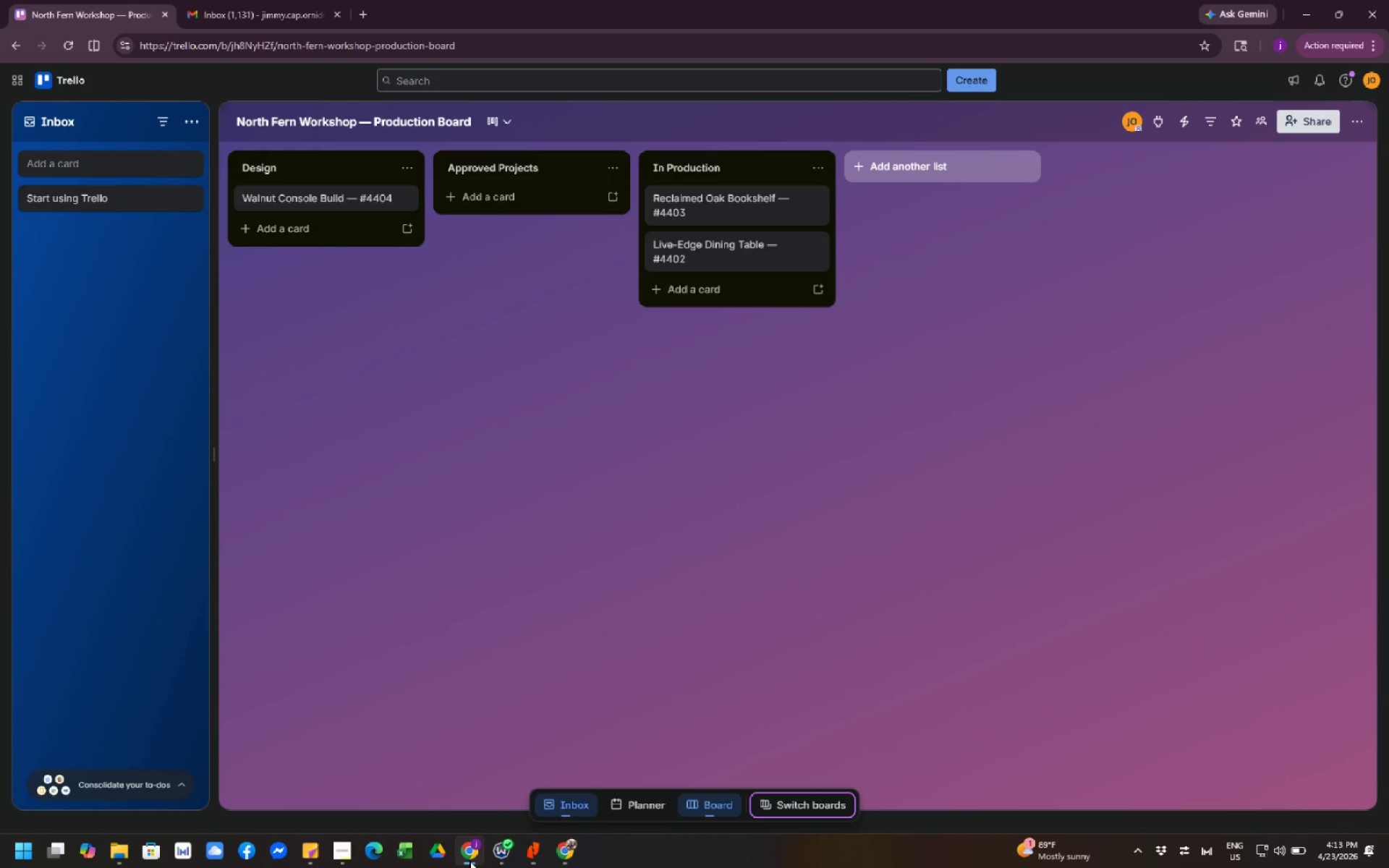 
left_click([544, 636])
 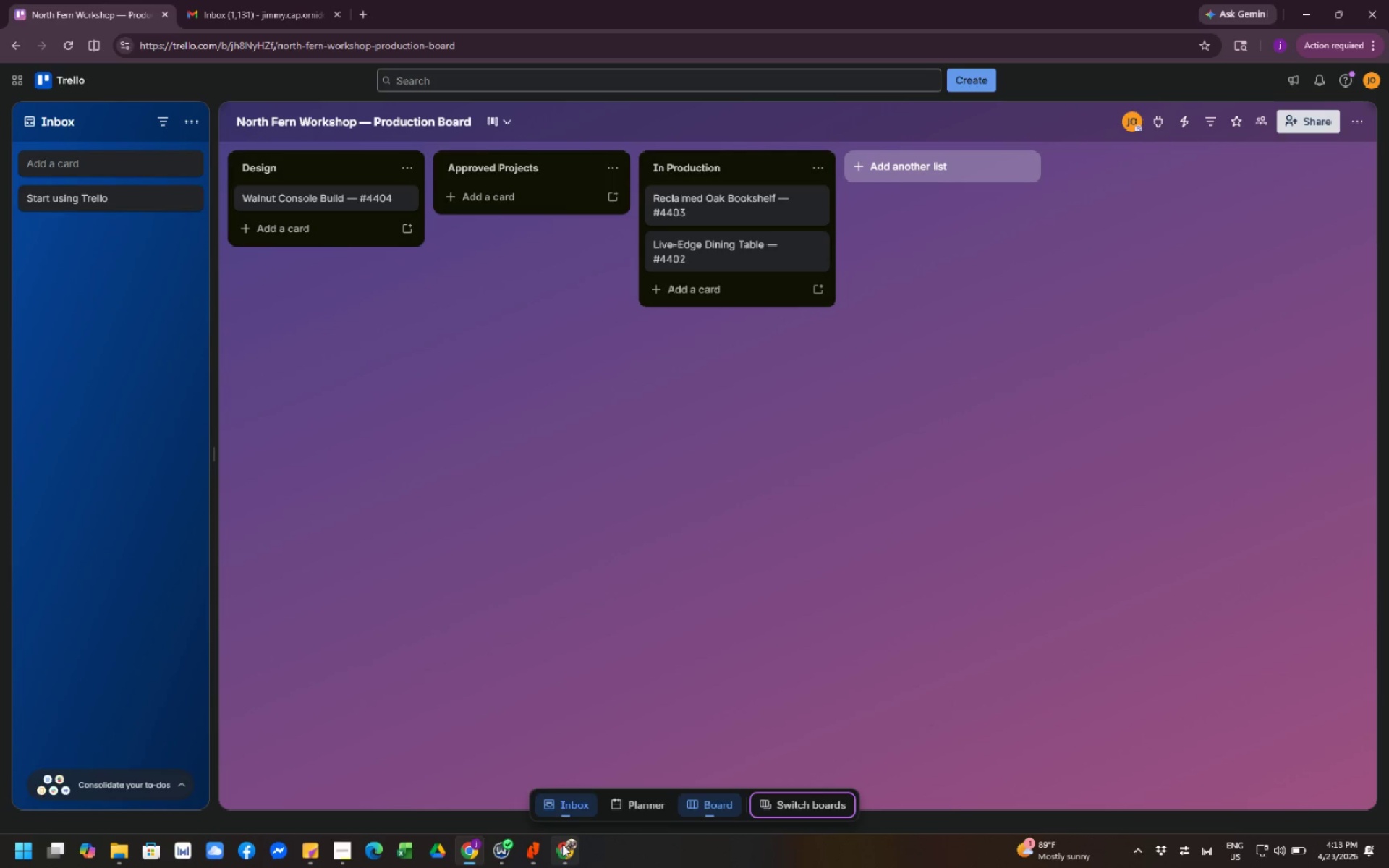 
left_click([567, 855])
 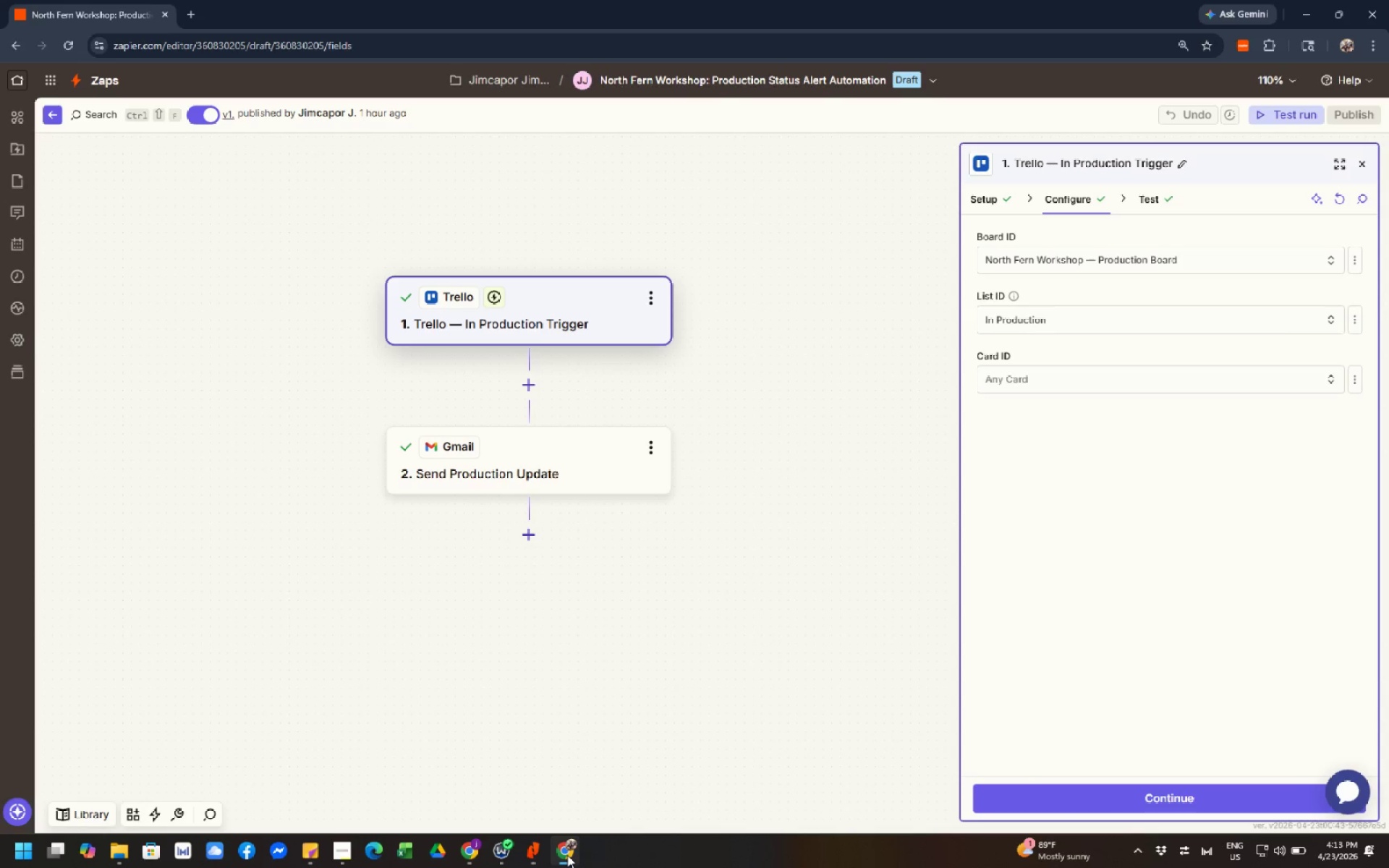 
wait(5.32)
 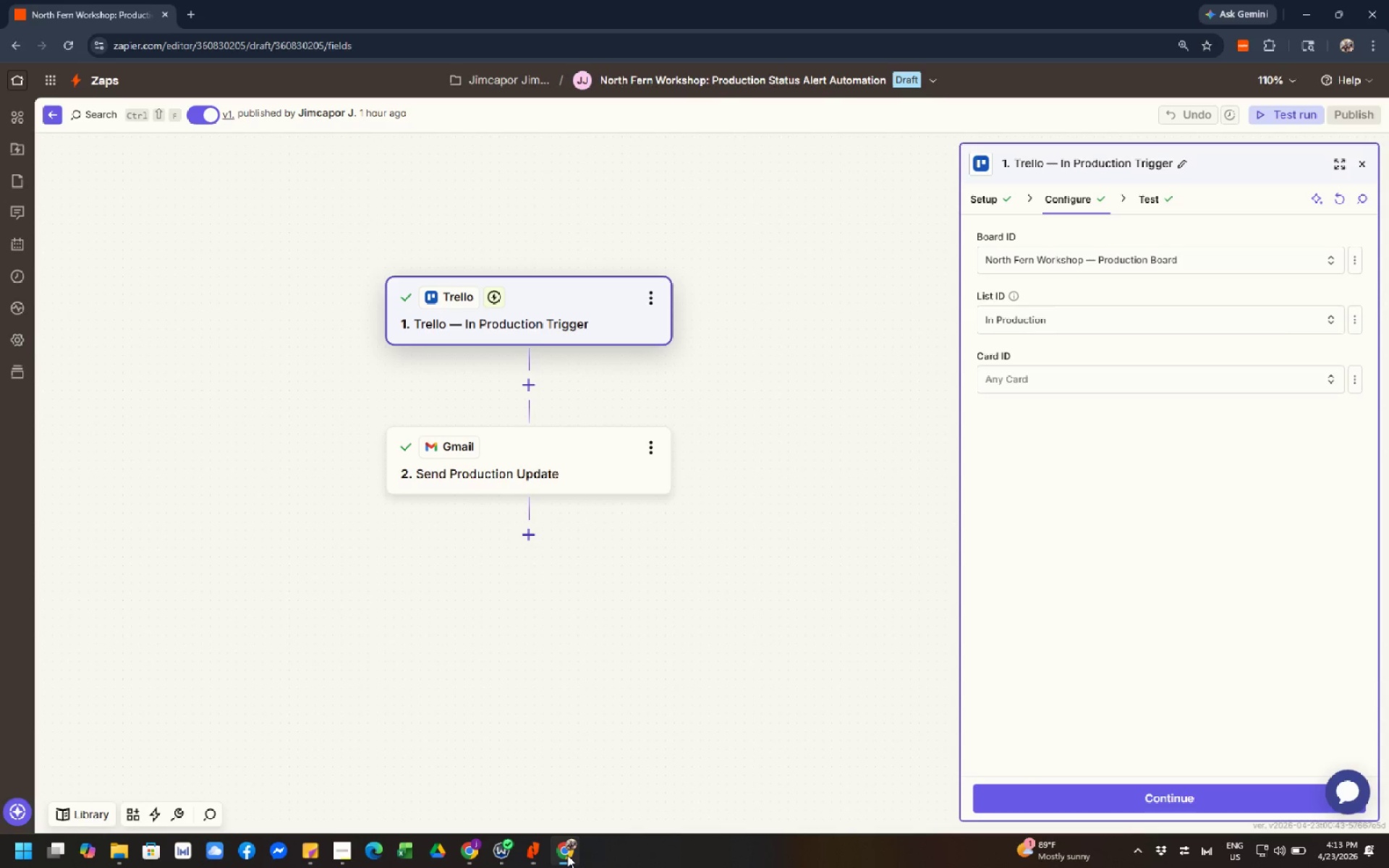 
mouse_move([387, 867])
 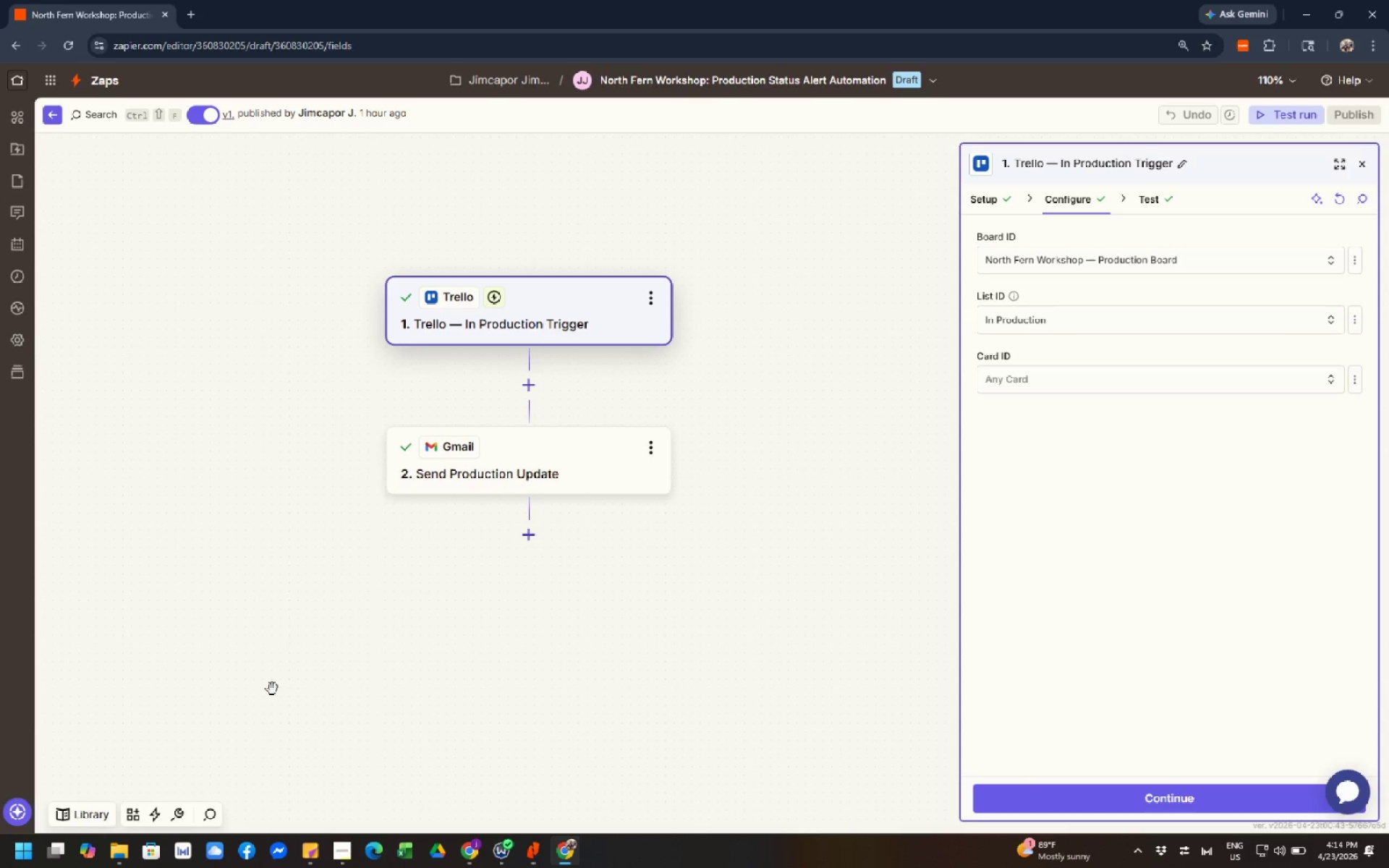 
left_click([272, 689])
 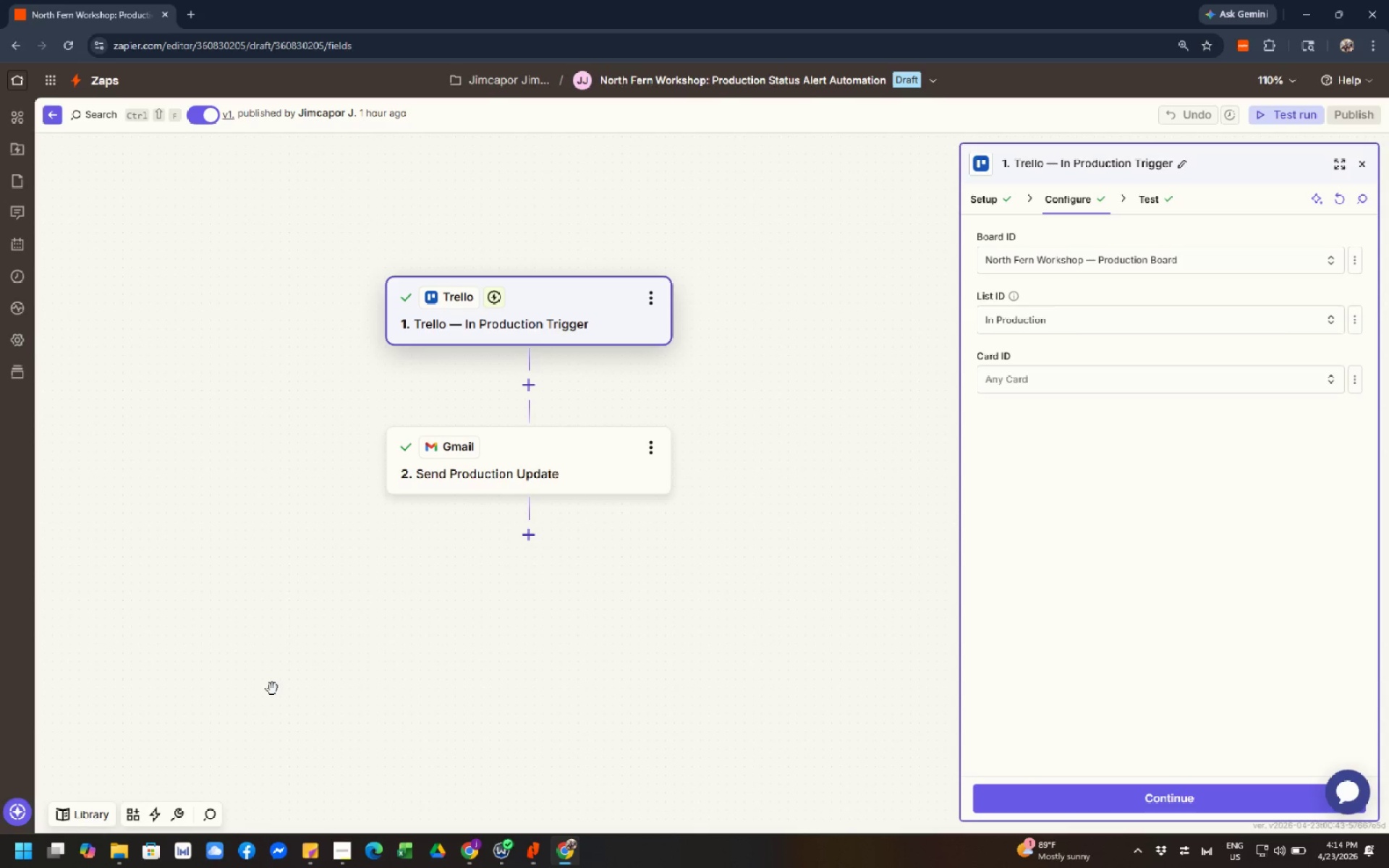 
wait(6.48)
 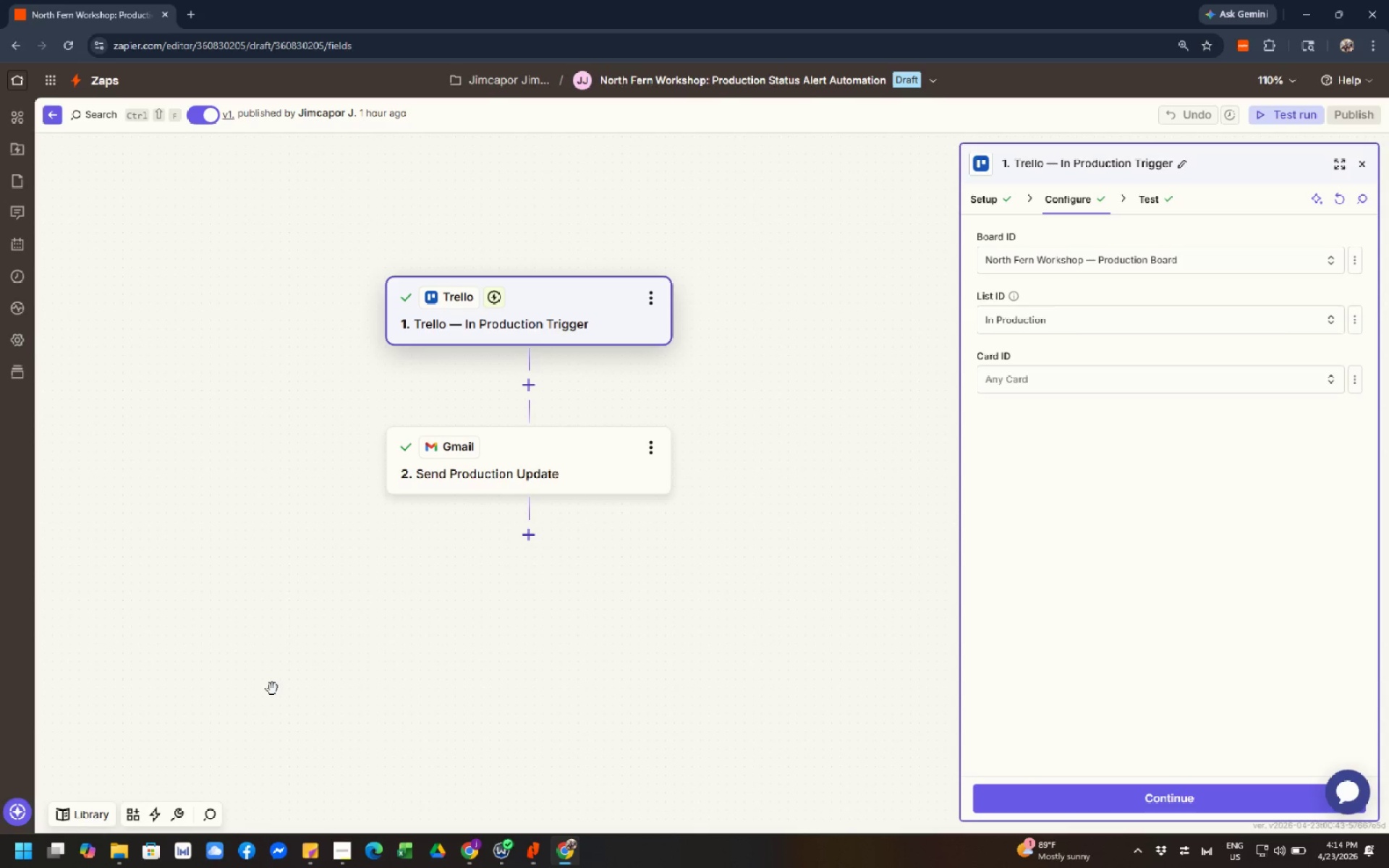 
left_click([211, 675])
 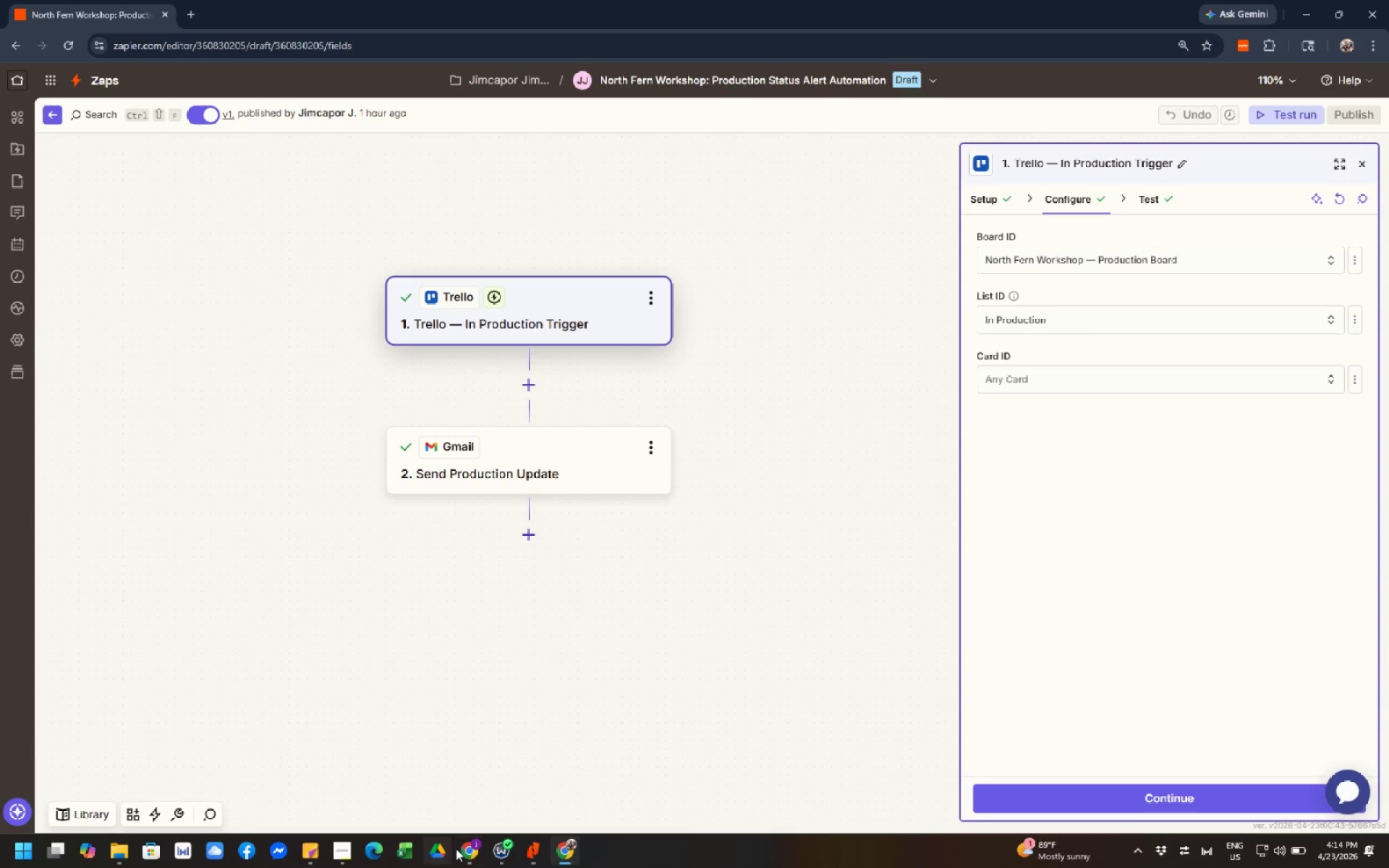 
left_click([464, 858])
 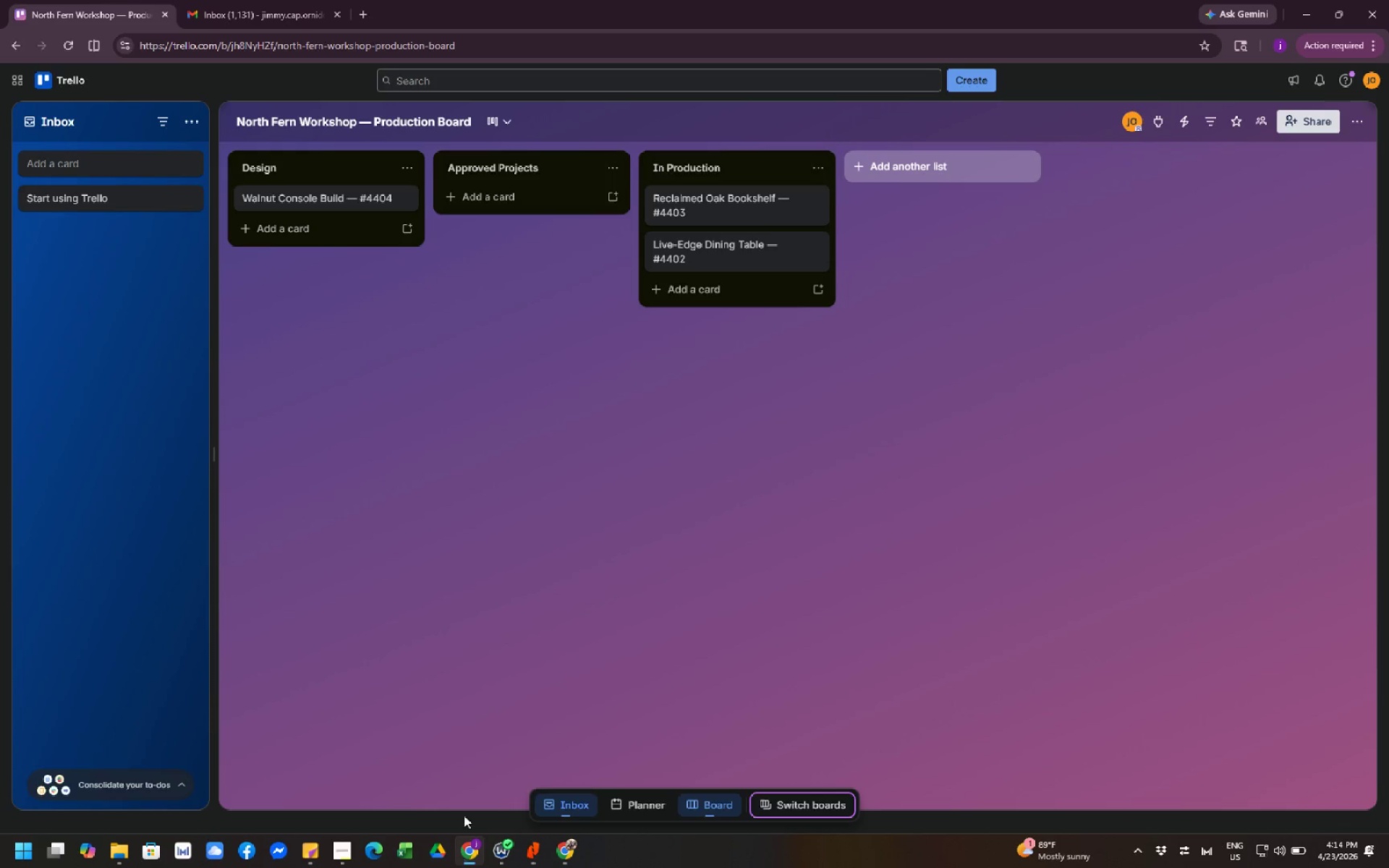 
left_click([532, 630])
 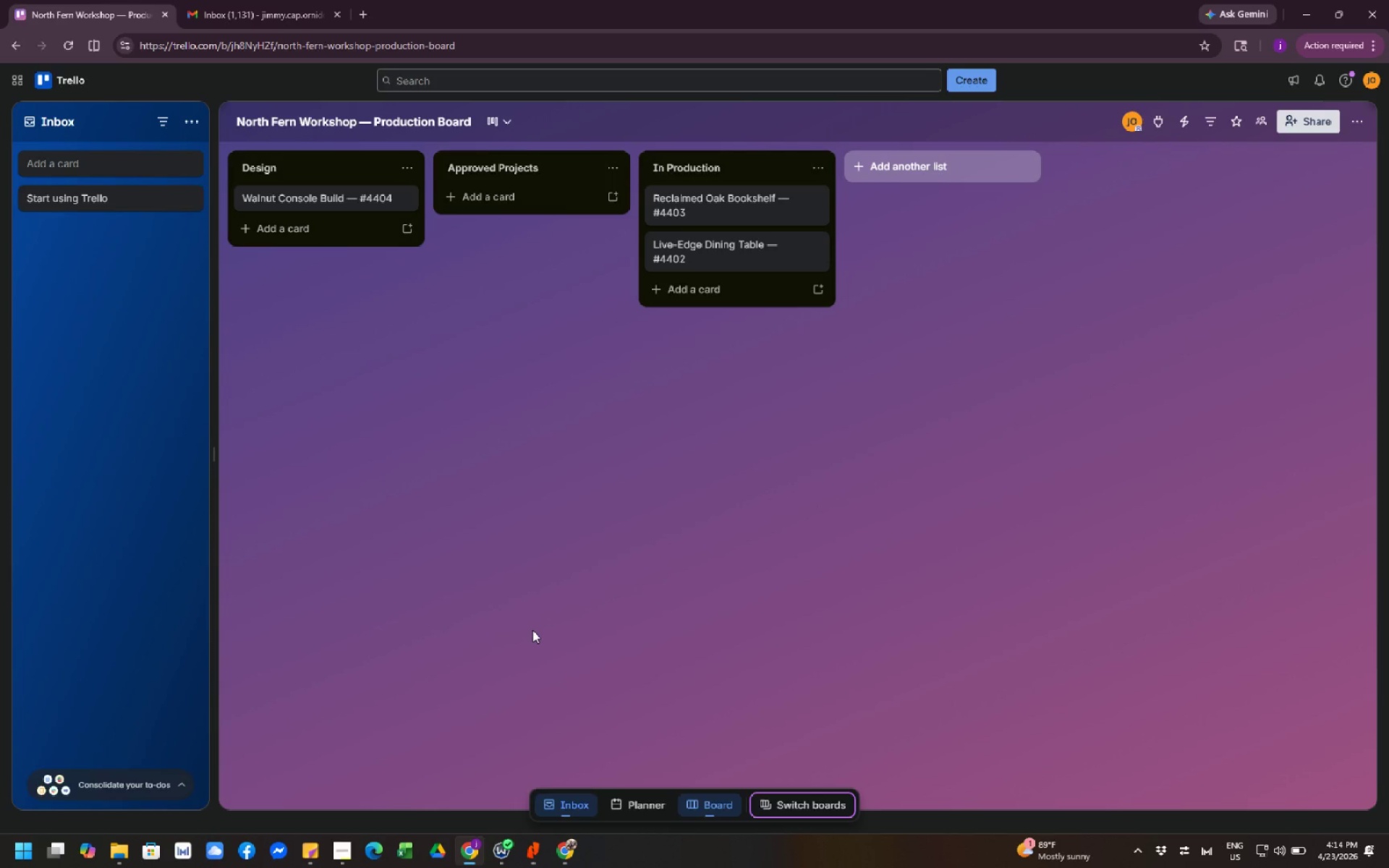 
wait(7.64)
 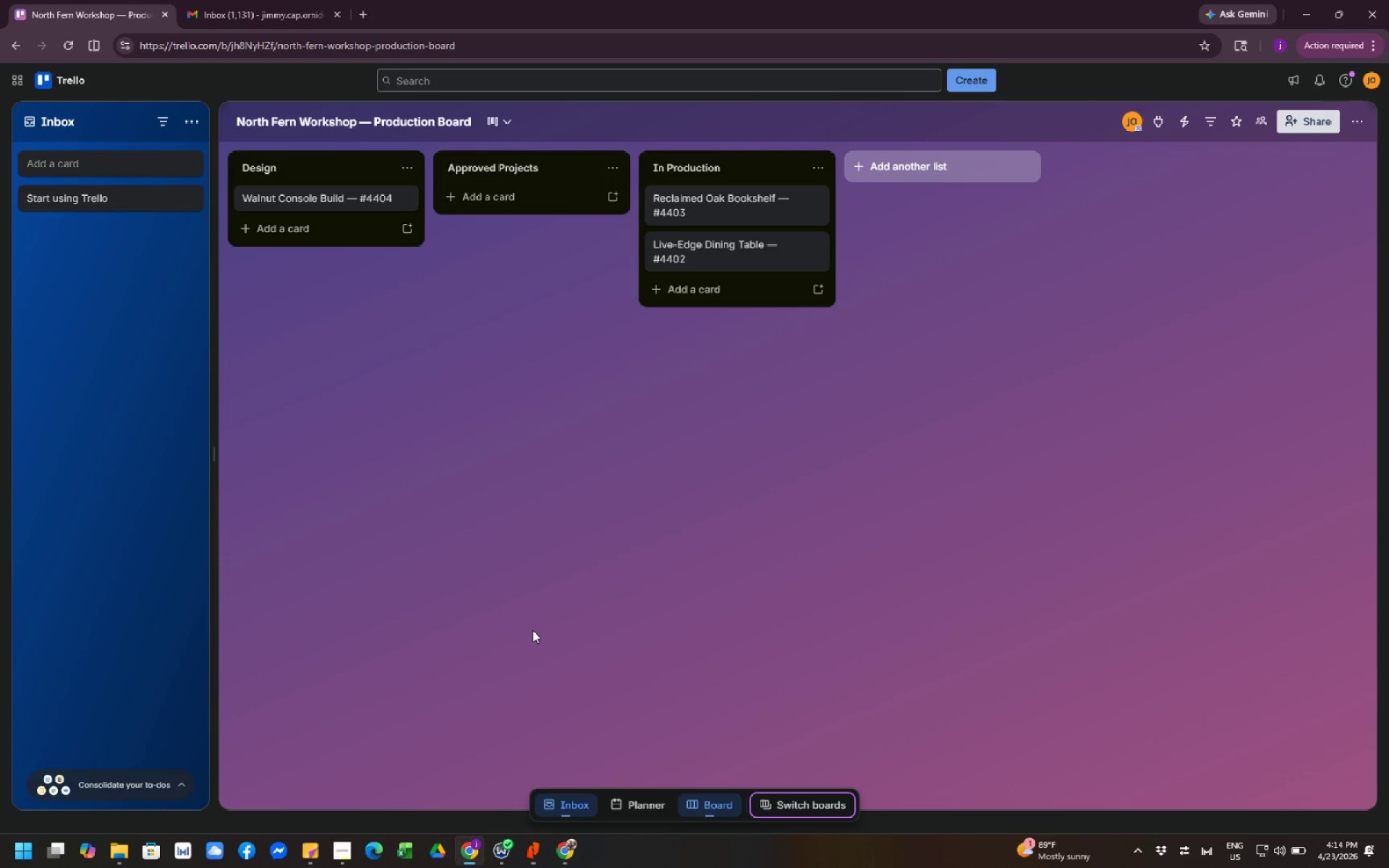 
left_click([580, 541])
 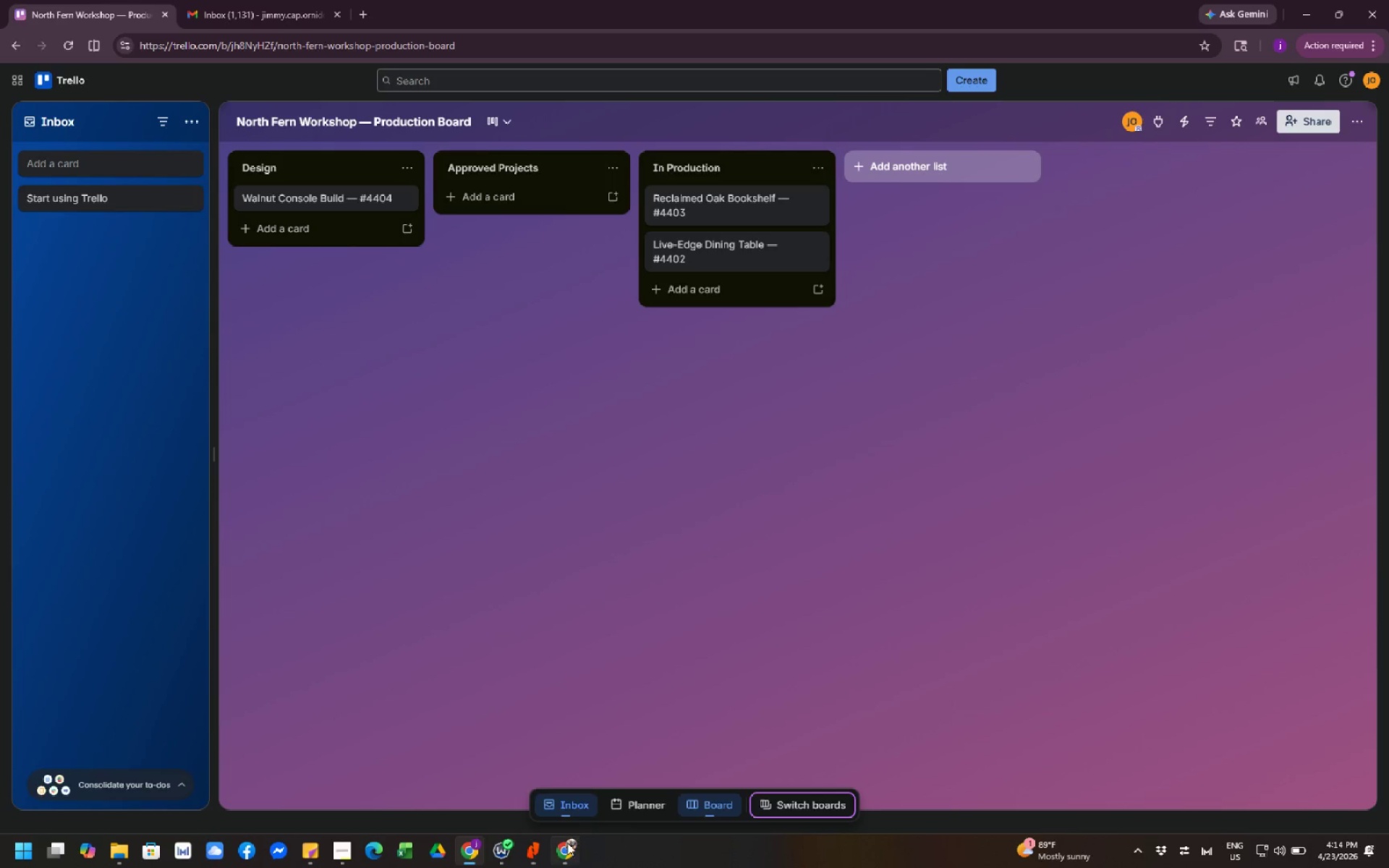 
left_click([560, 849])
 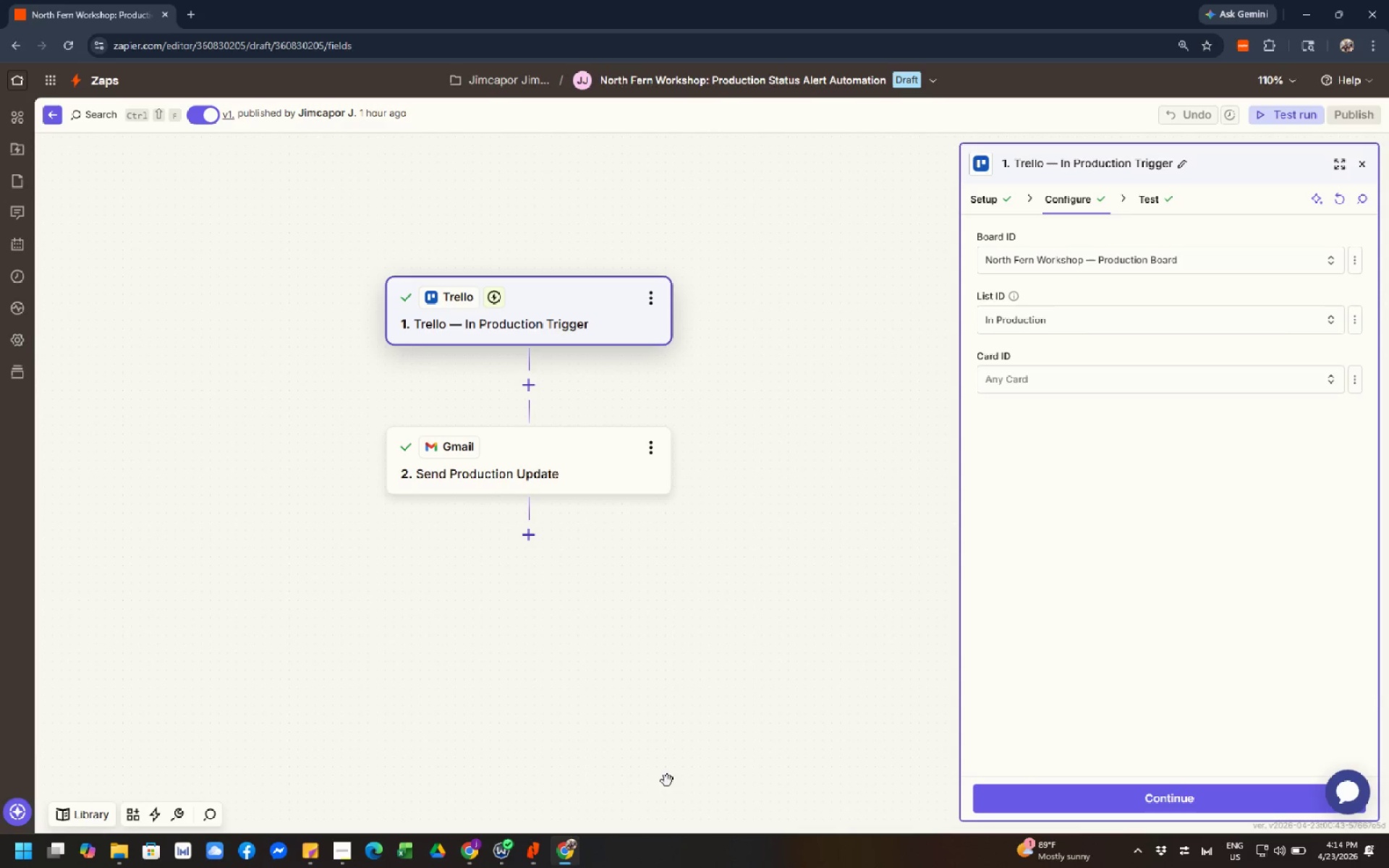 
wait(12.62)
 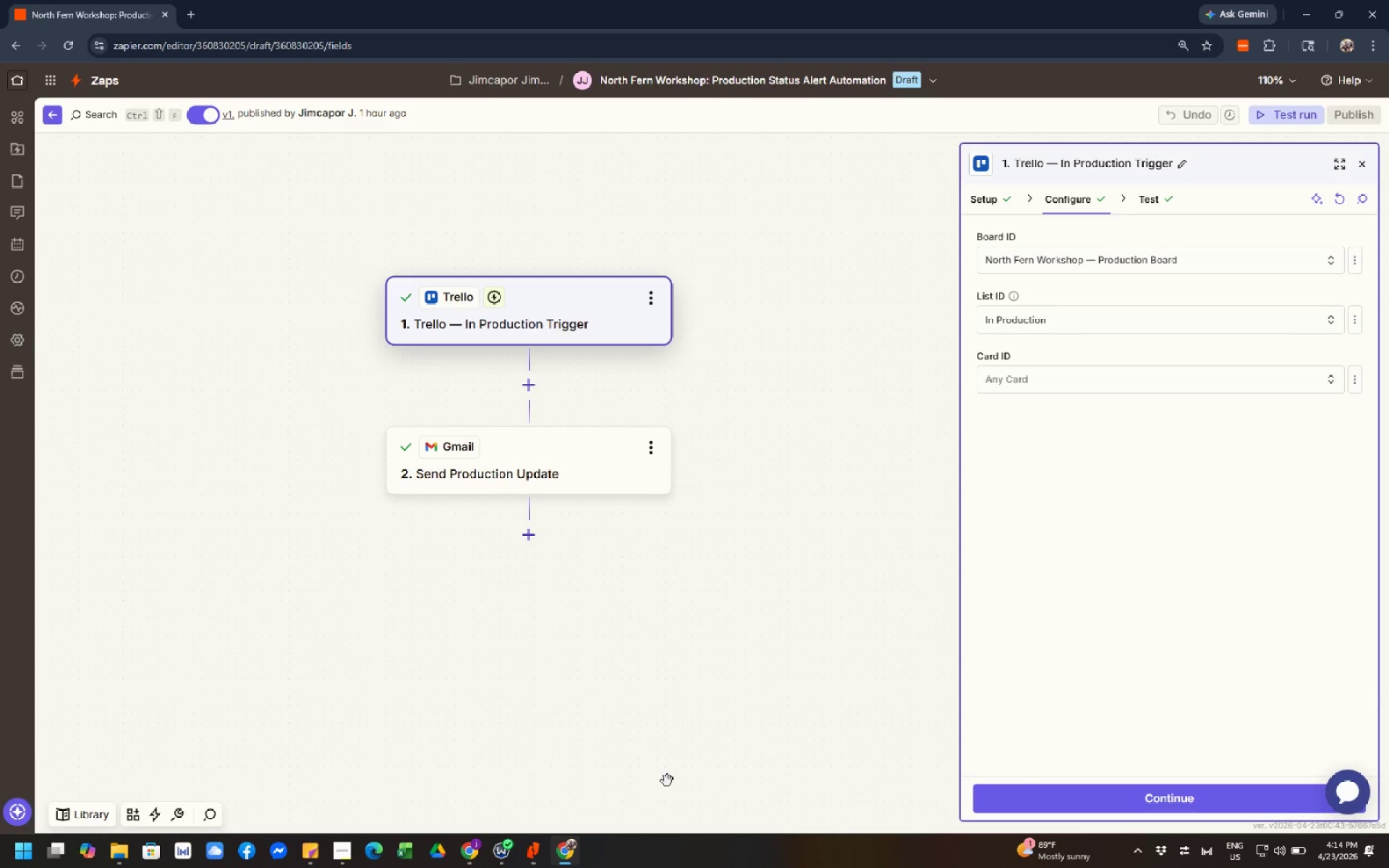 
left_click([871, 679])
 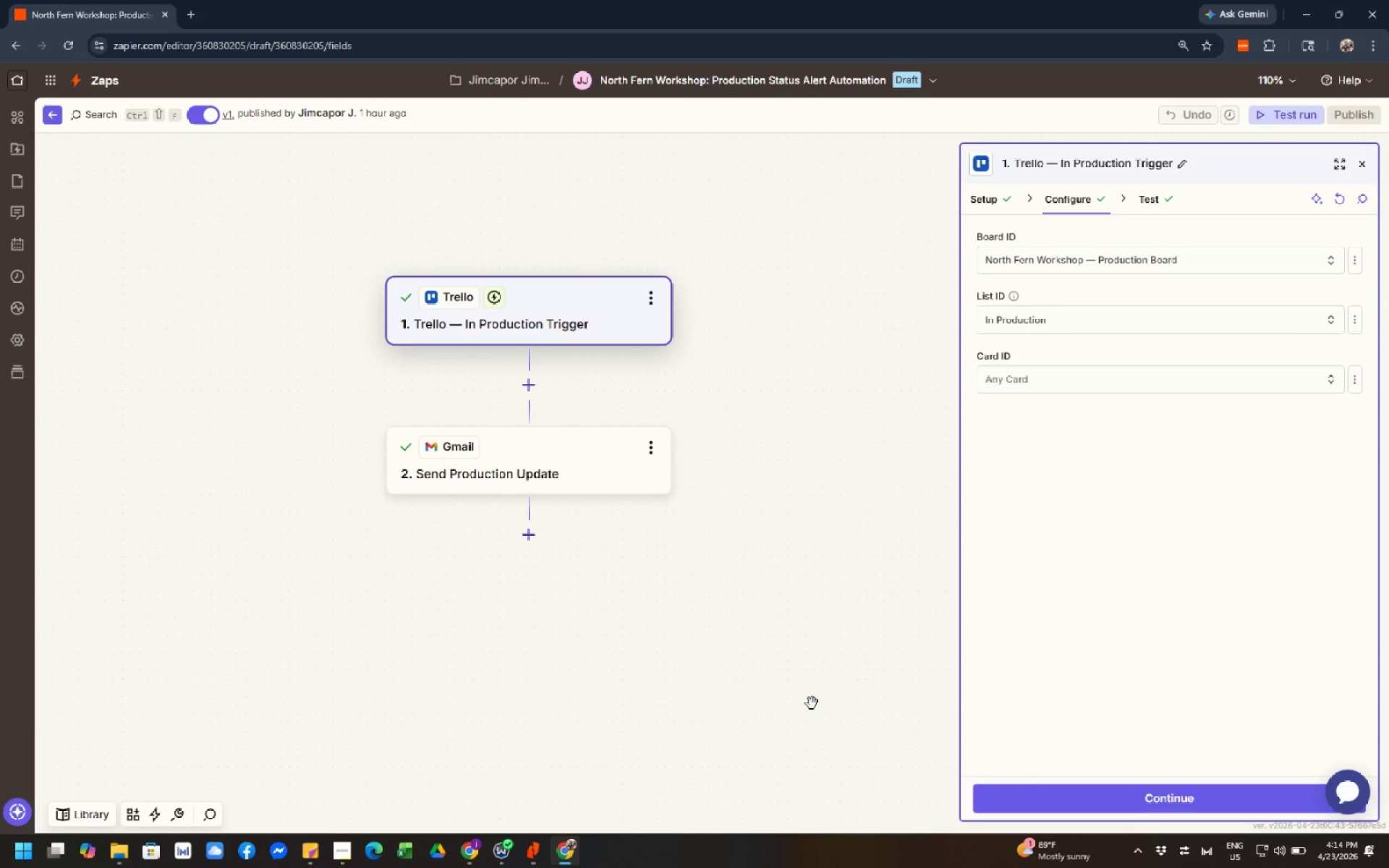 
left_click([793, 713])
 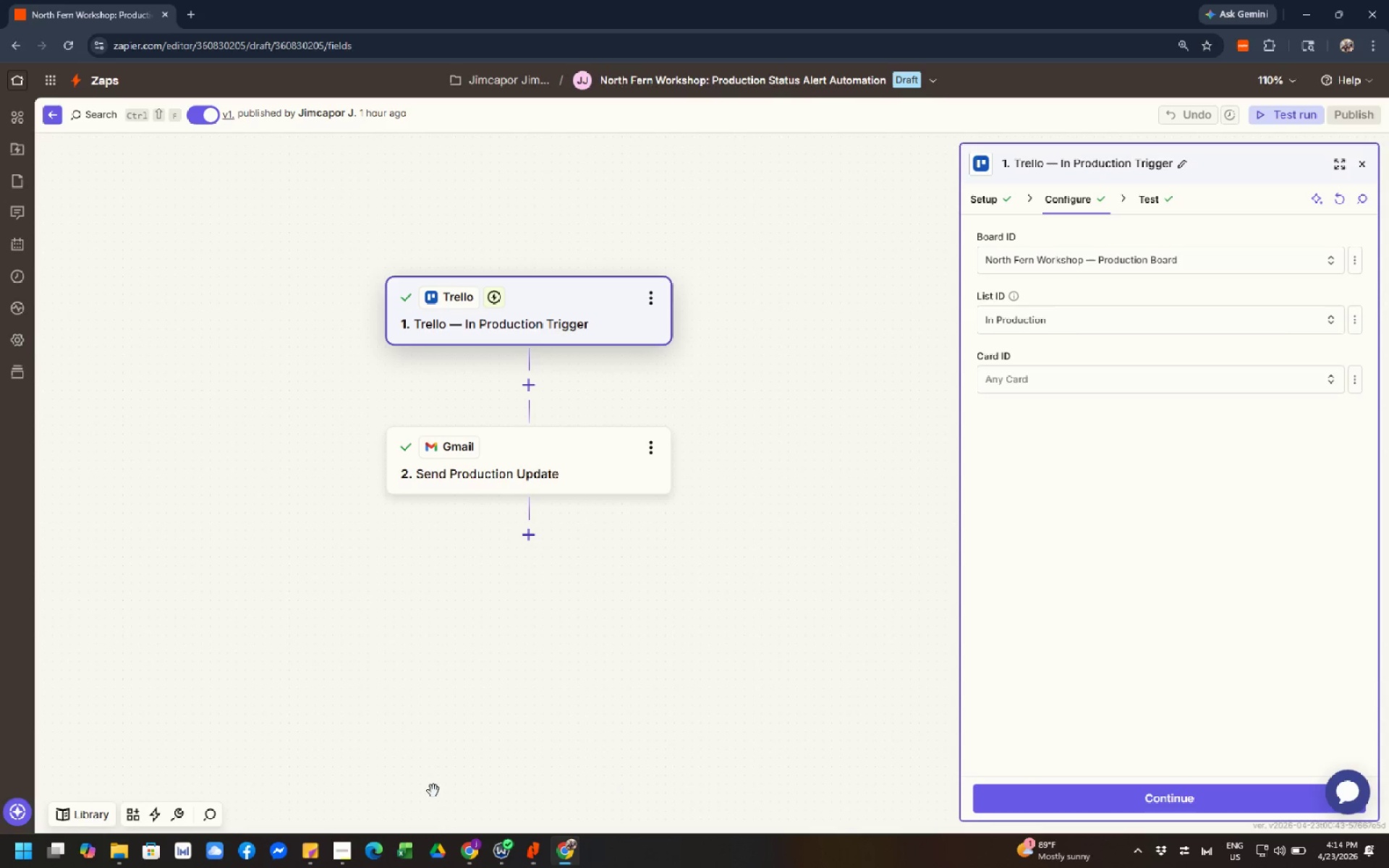 
left_click([477, 846])
 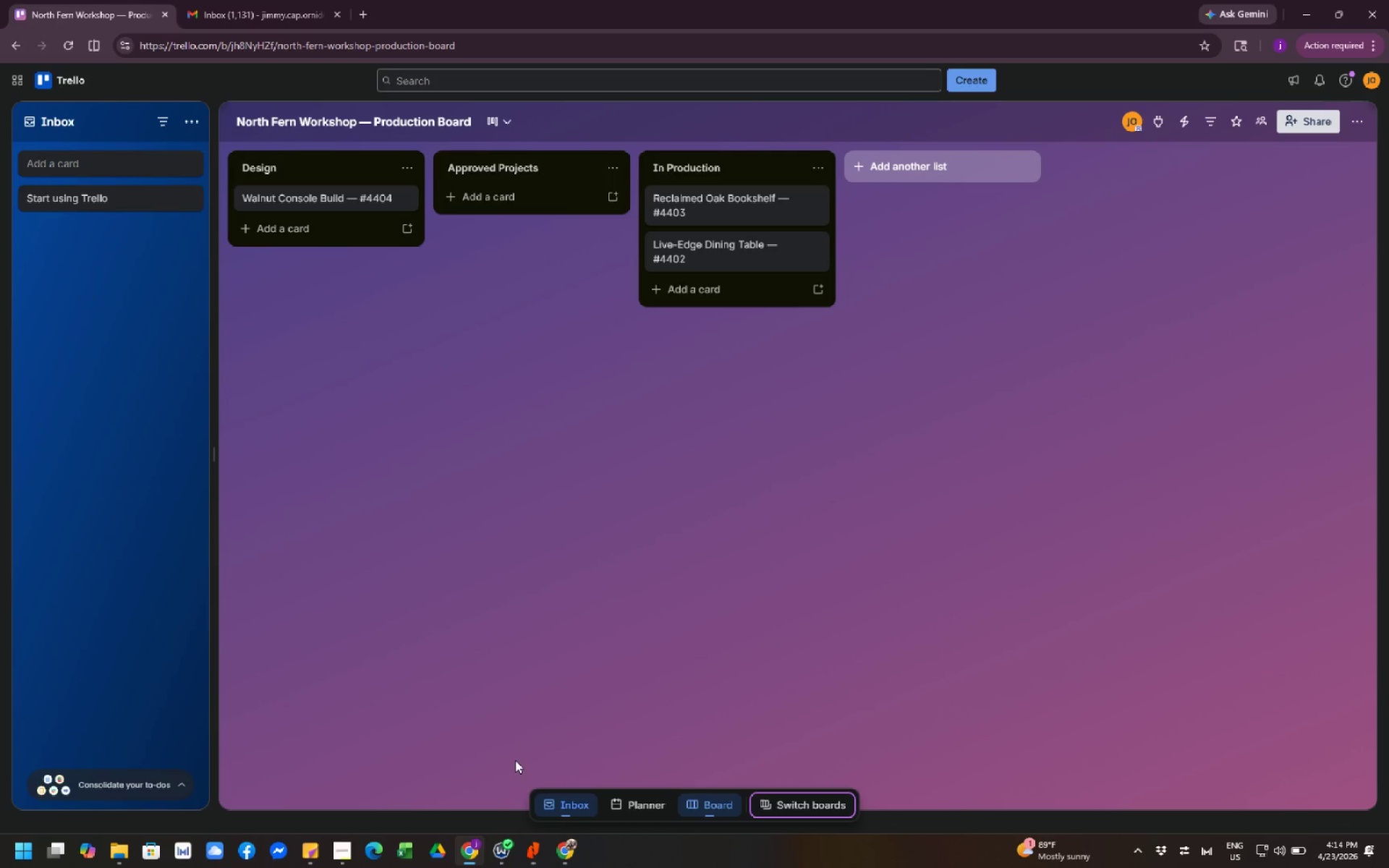 
wait(19.05)
 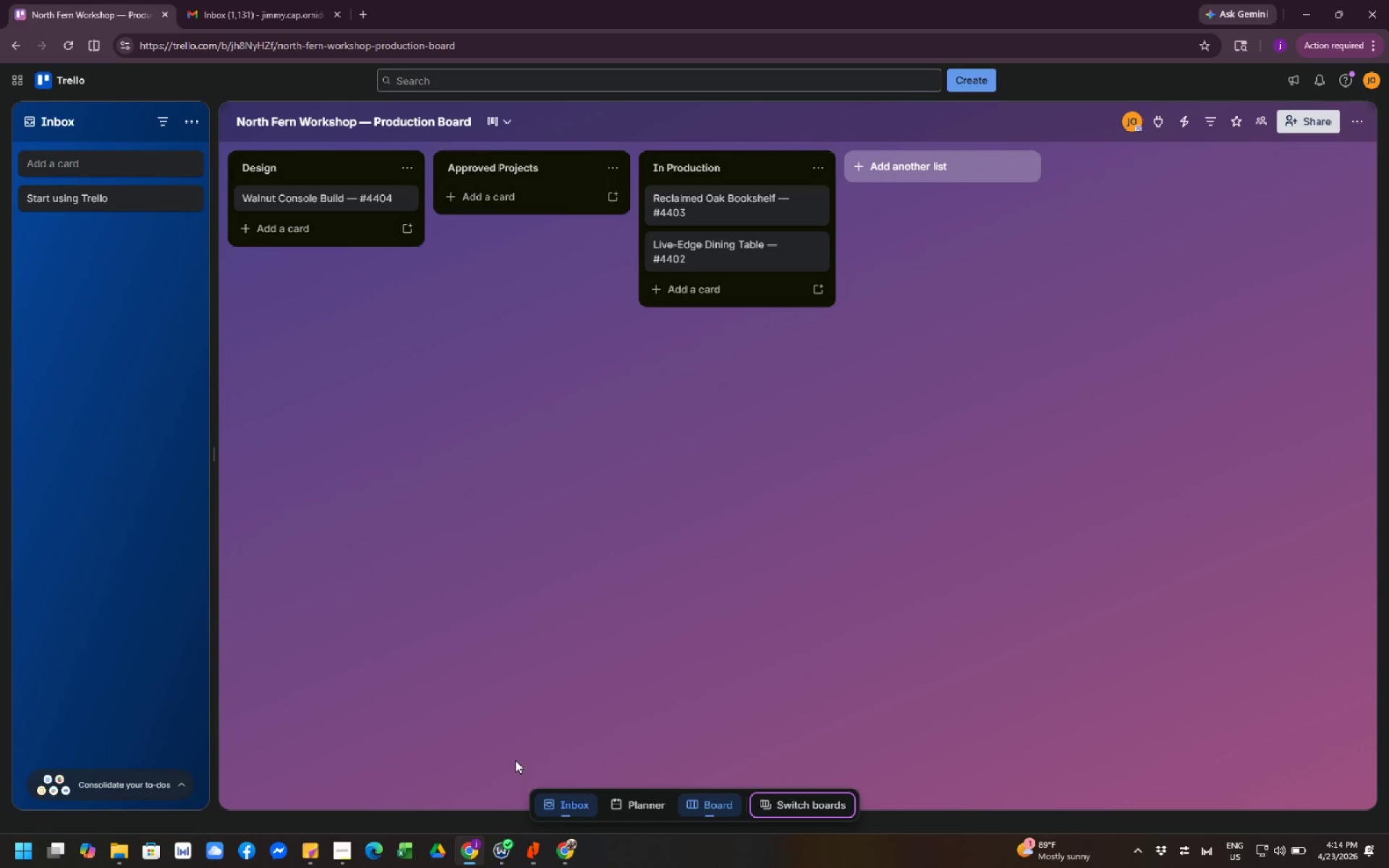 
left_click([558, 854])
 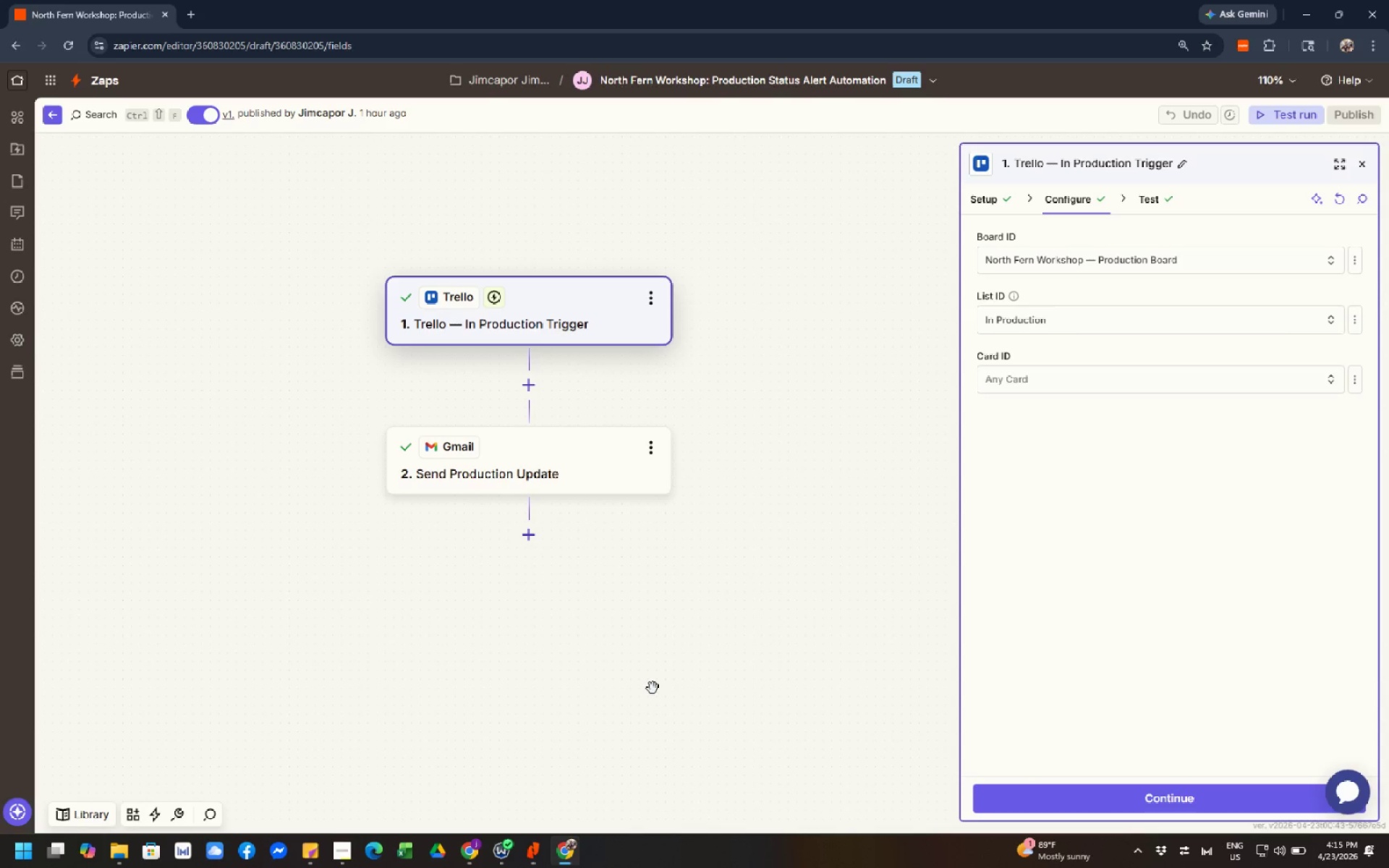 
wait(7.77)
 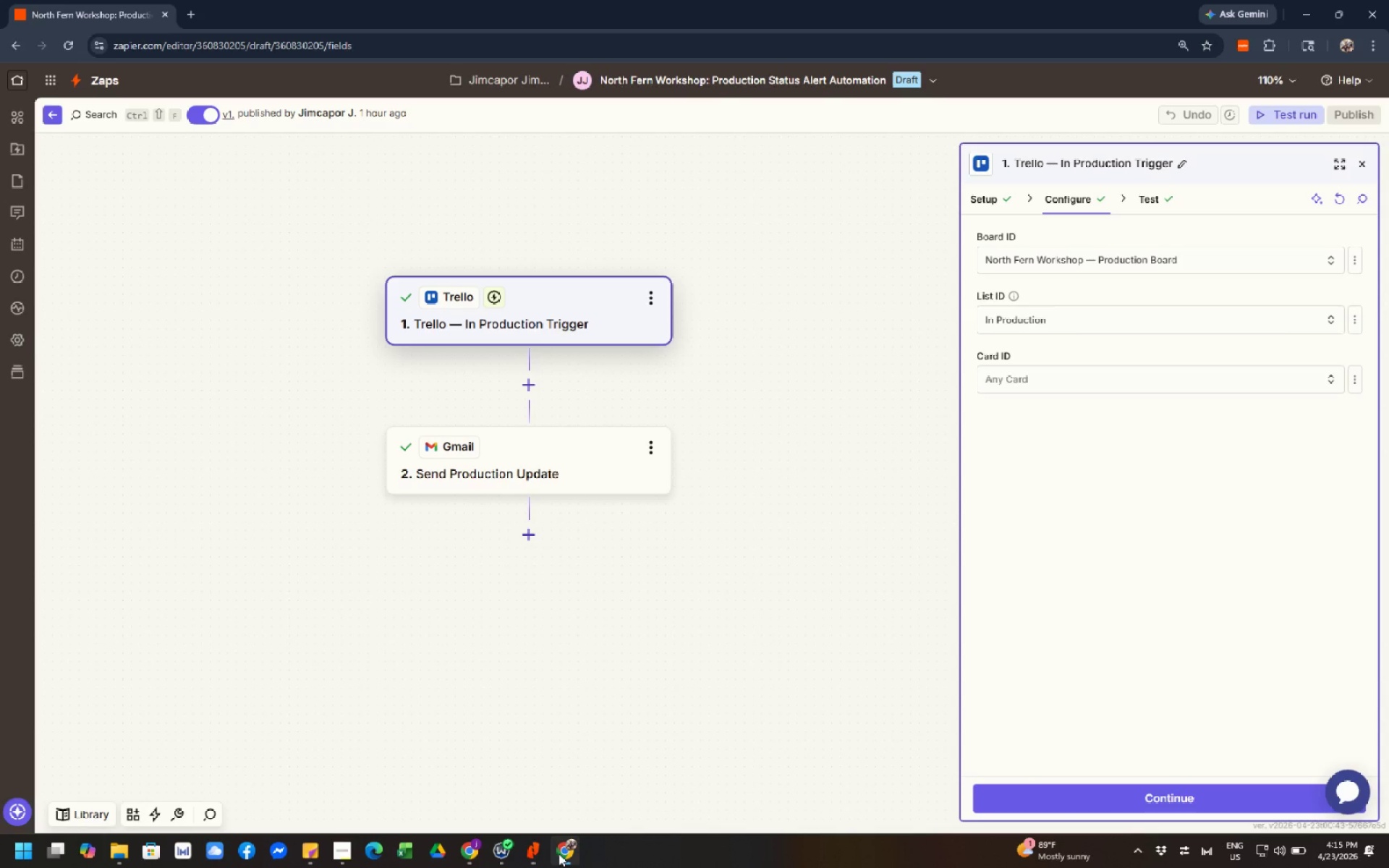 
left_click([473, 852])
 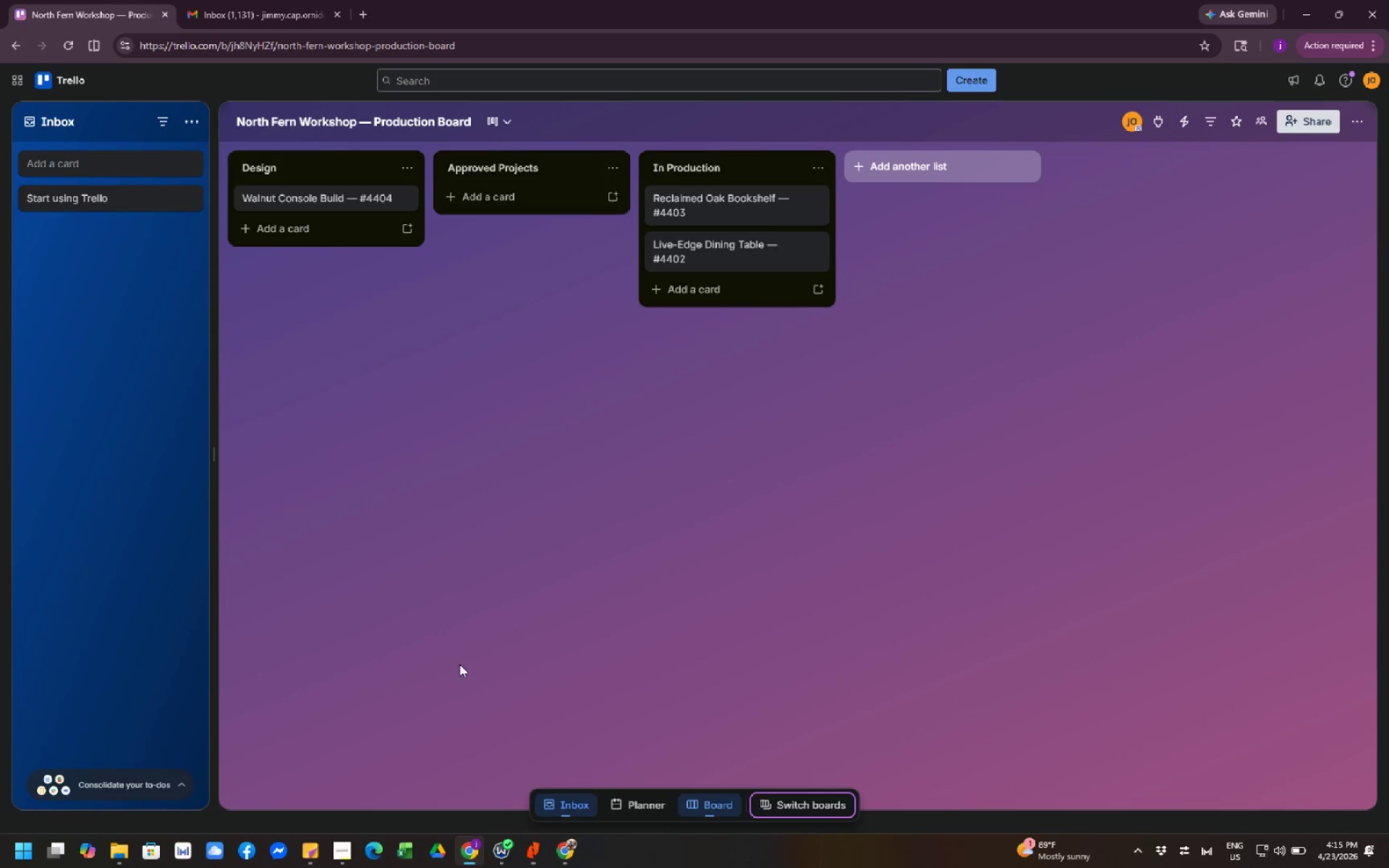 
left_click([459, 663])
 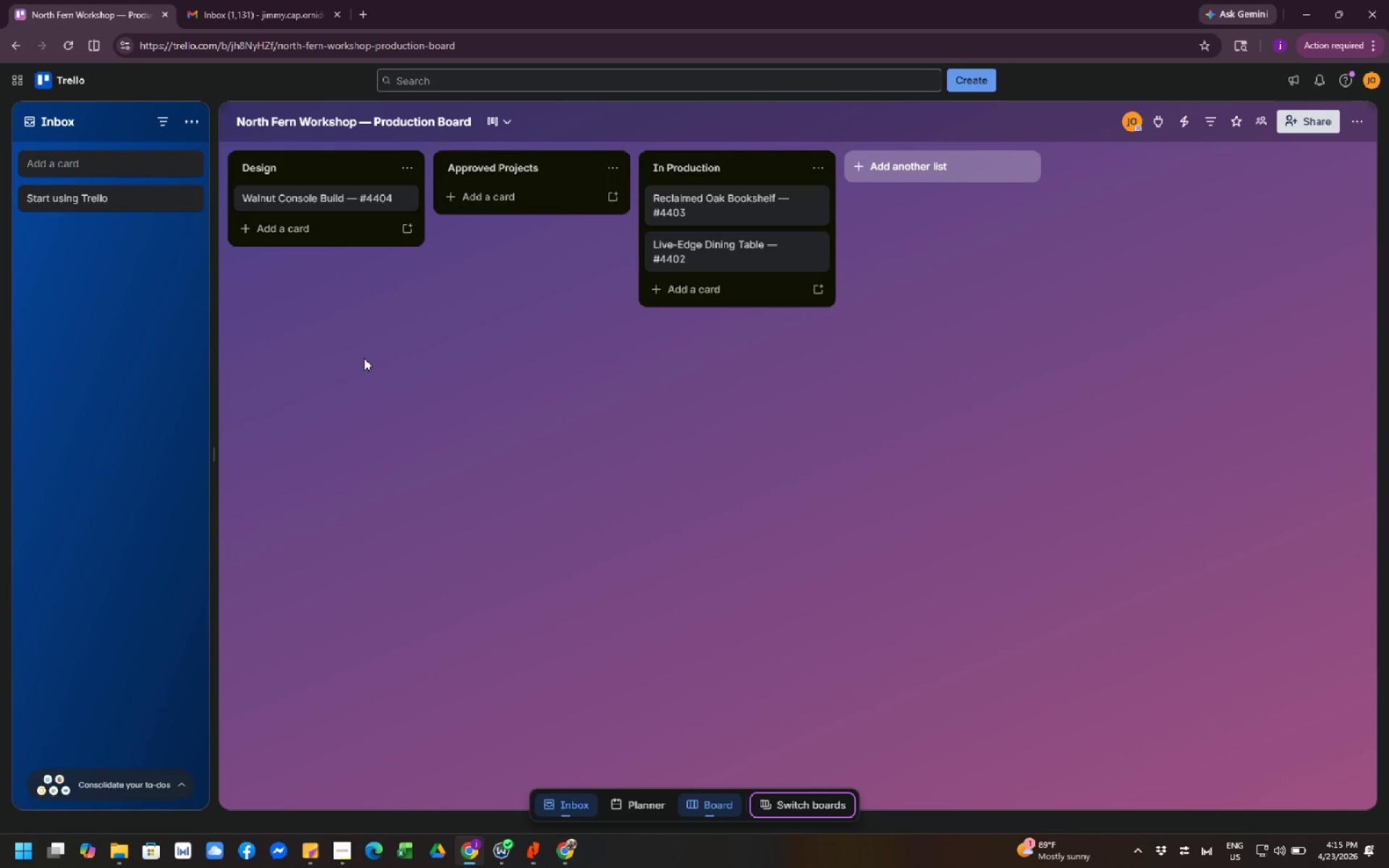 
double_click([364, 358])
 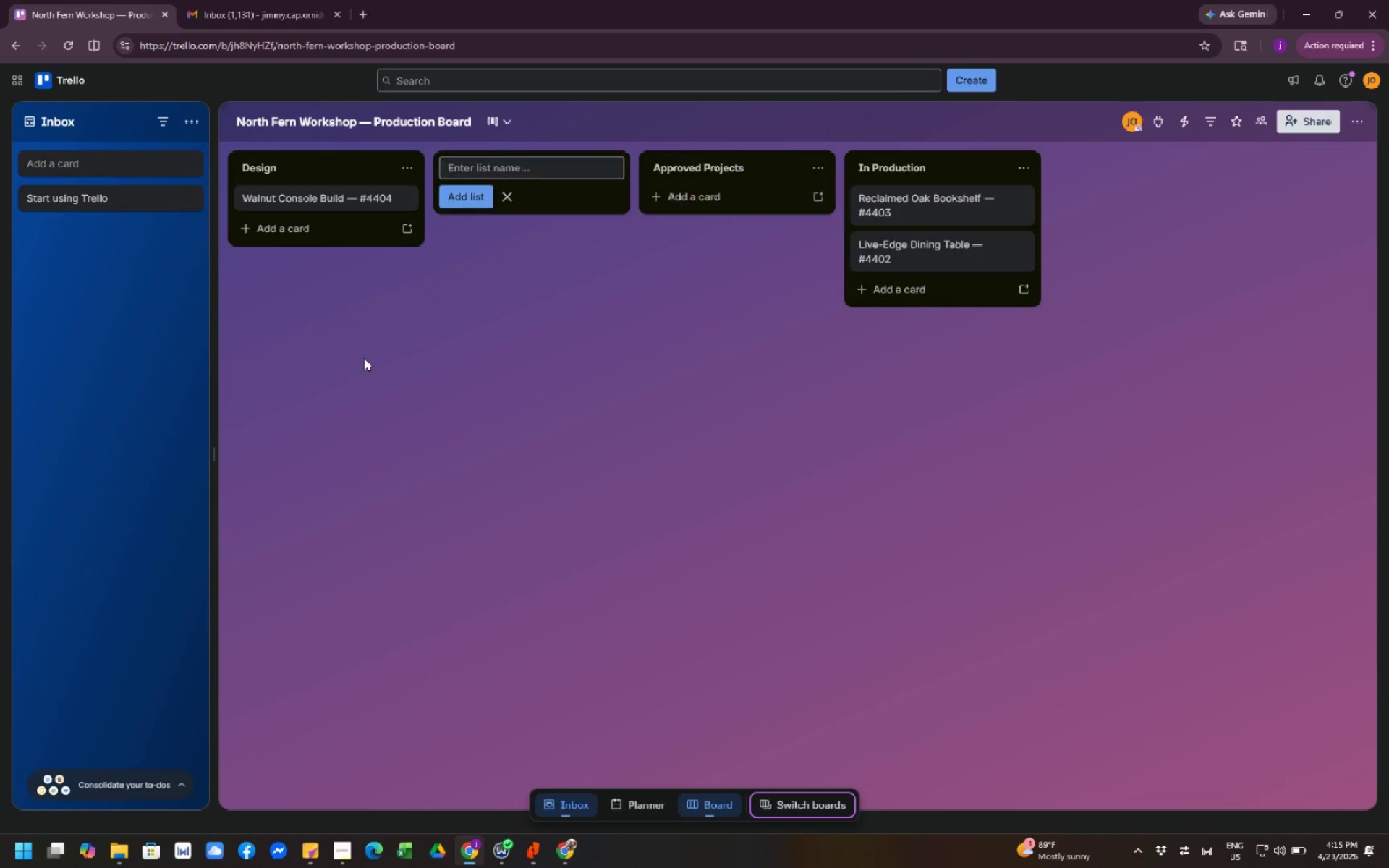 
left_click_drag(start_coordinate=[364, 358], to_coordinate=[459, 382])
 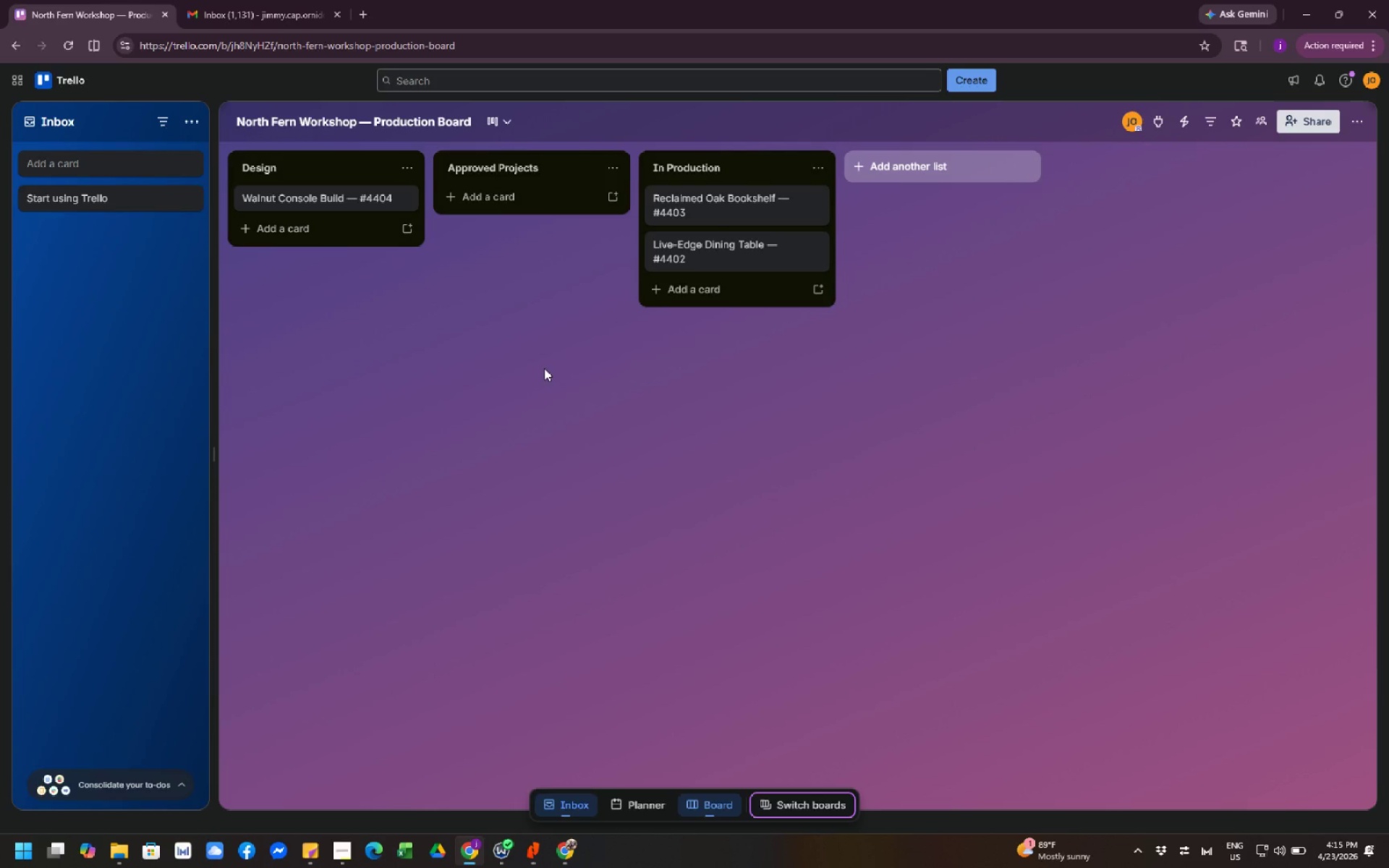 
double_click([544, 368])
 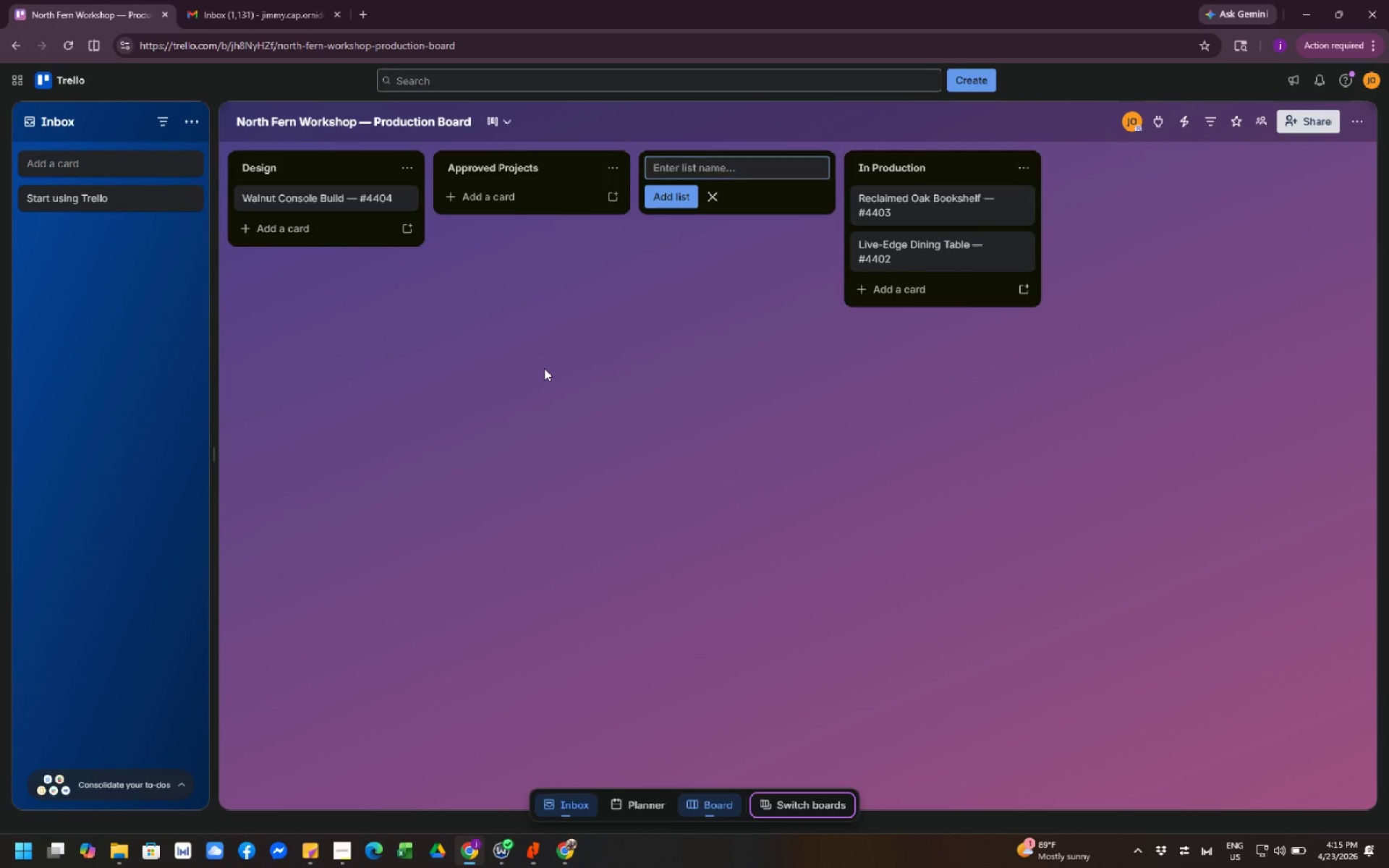 
double_click([544, 368])
 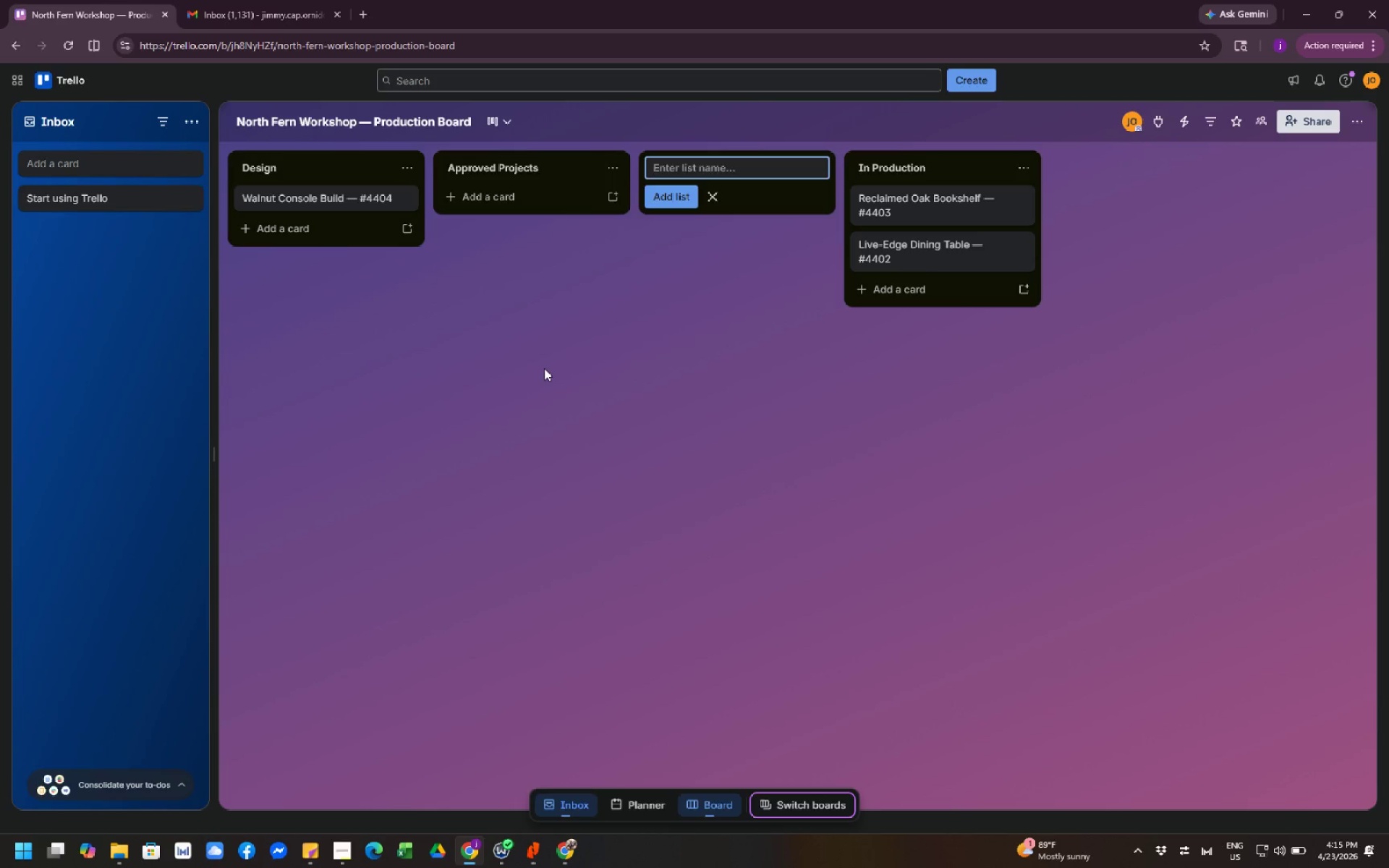 
left_click([544, 368])
 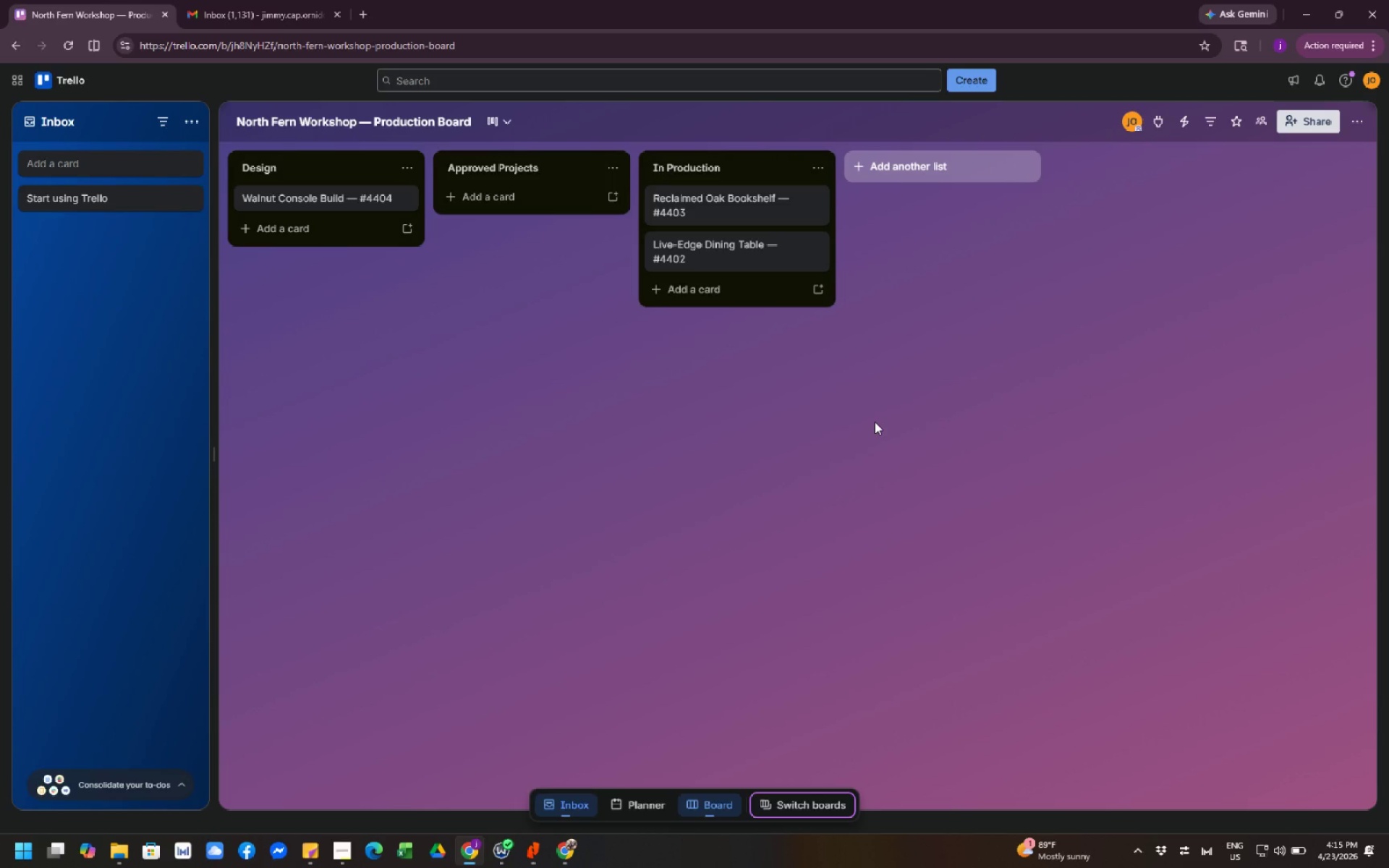 
double_click([875, 422])
 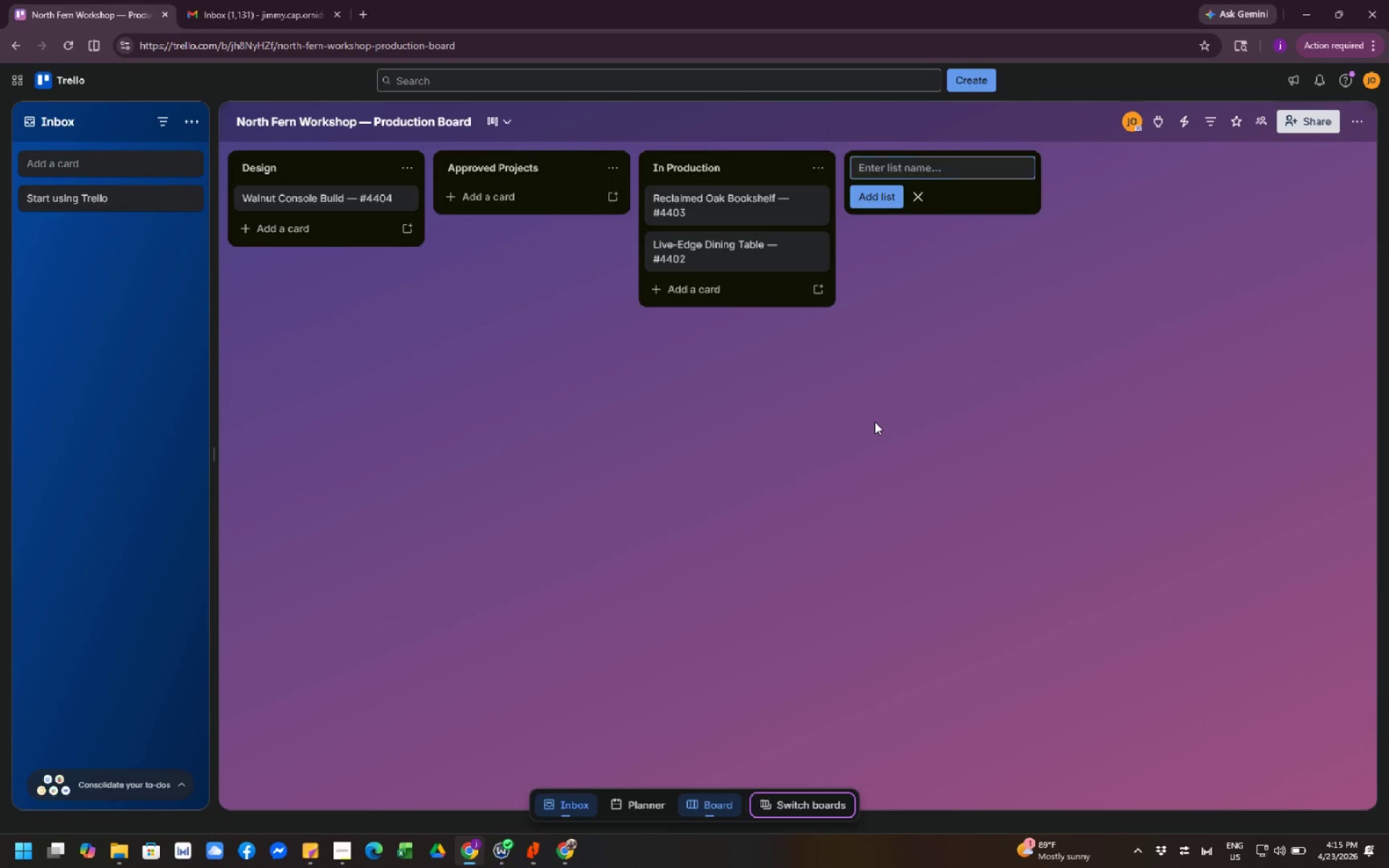 
double_click([875, 422])
 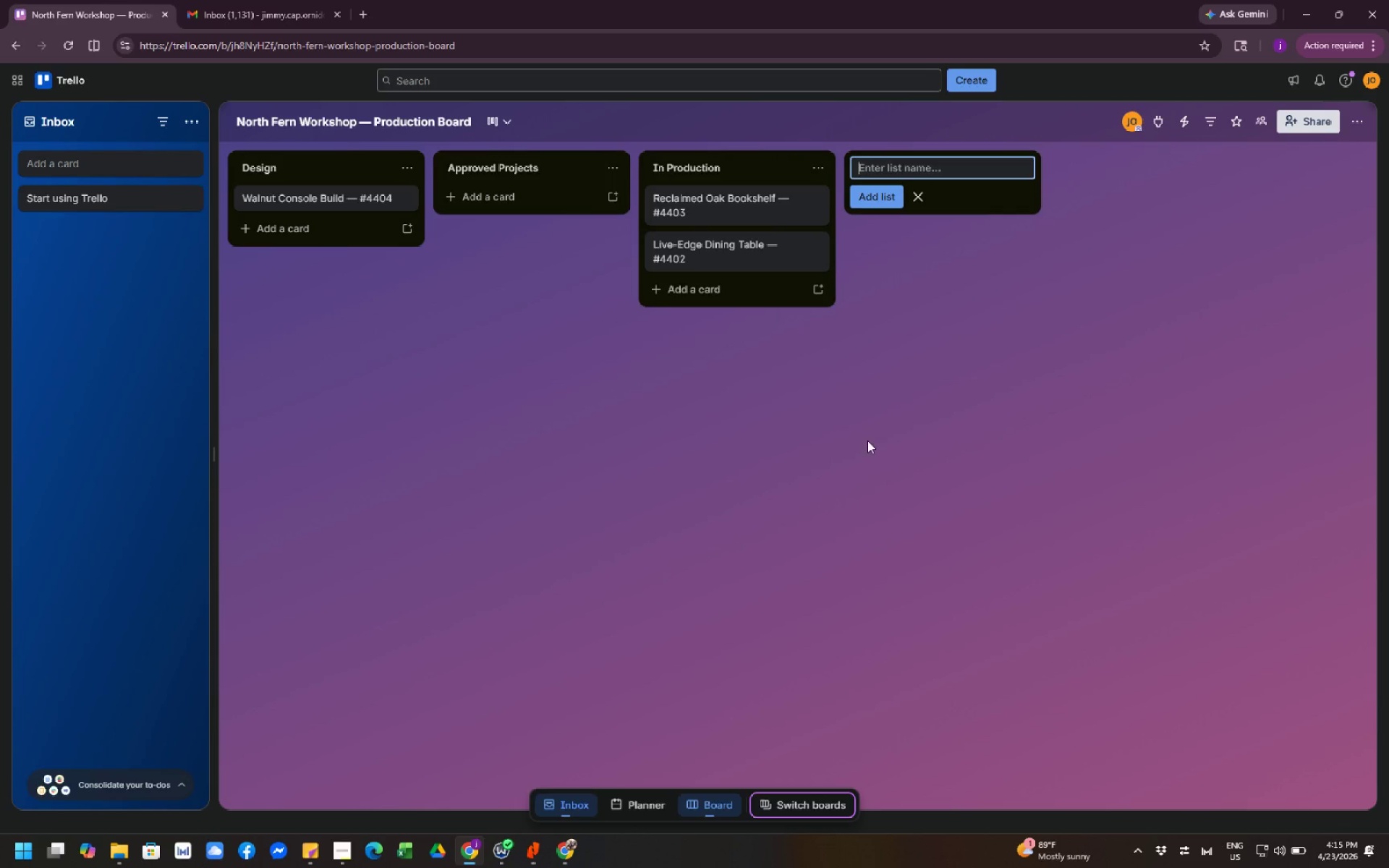 
left_click([867, 441])
 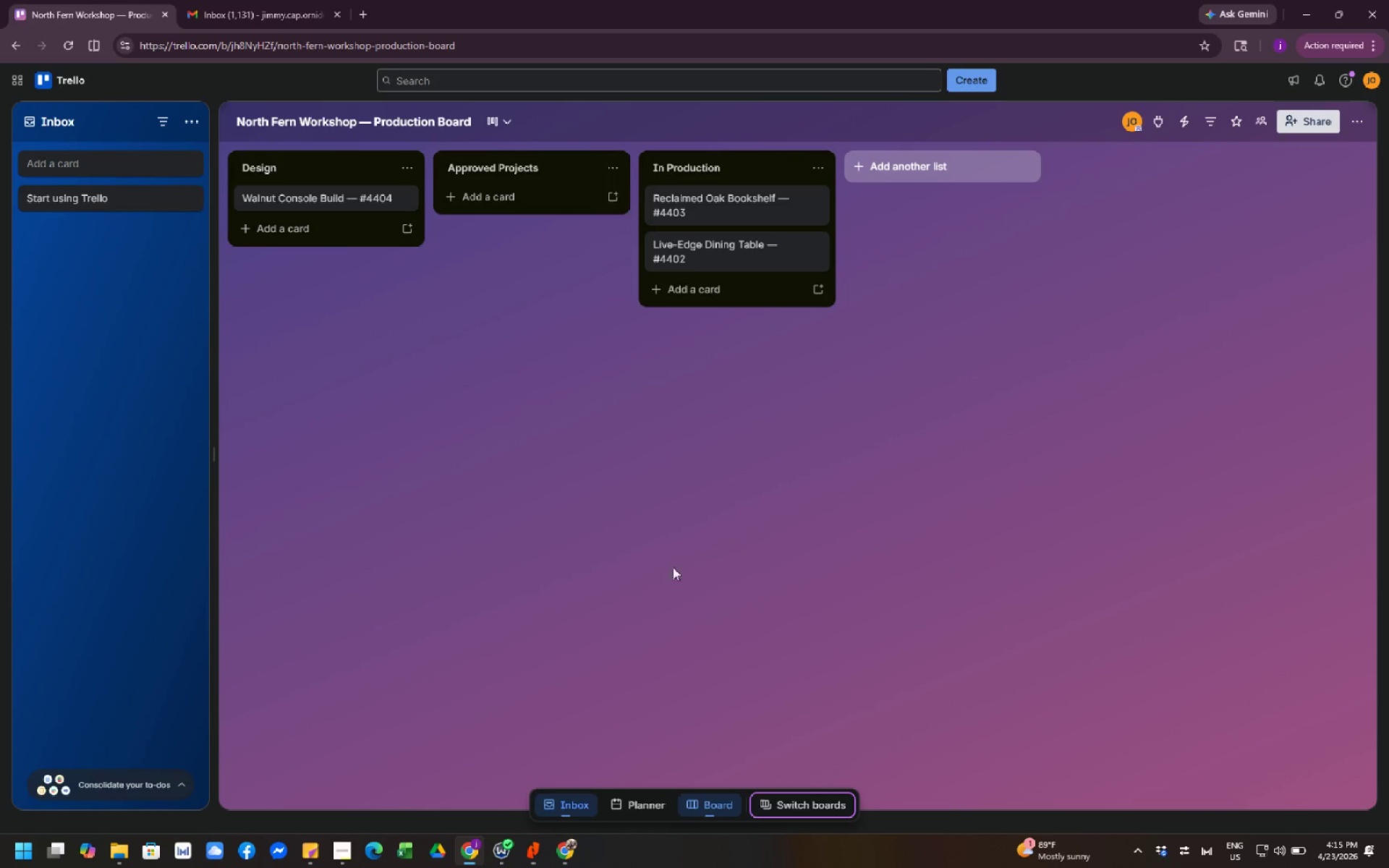 
left_click([663, 572])
 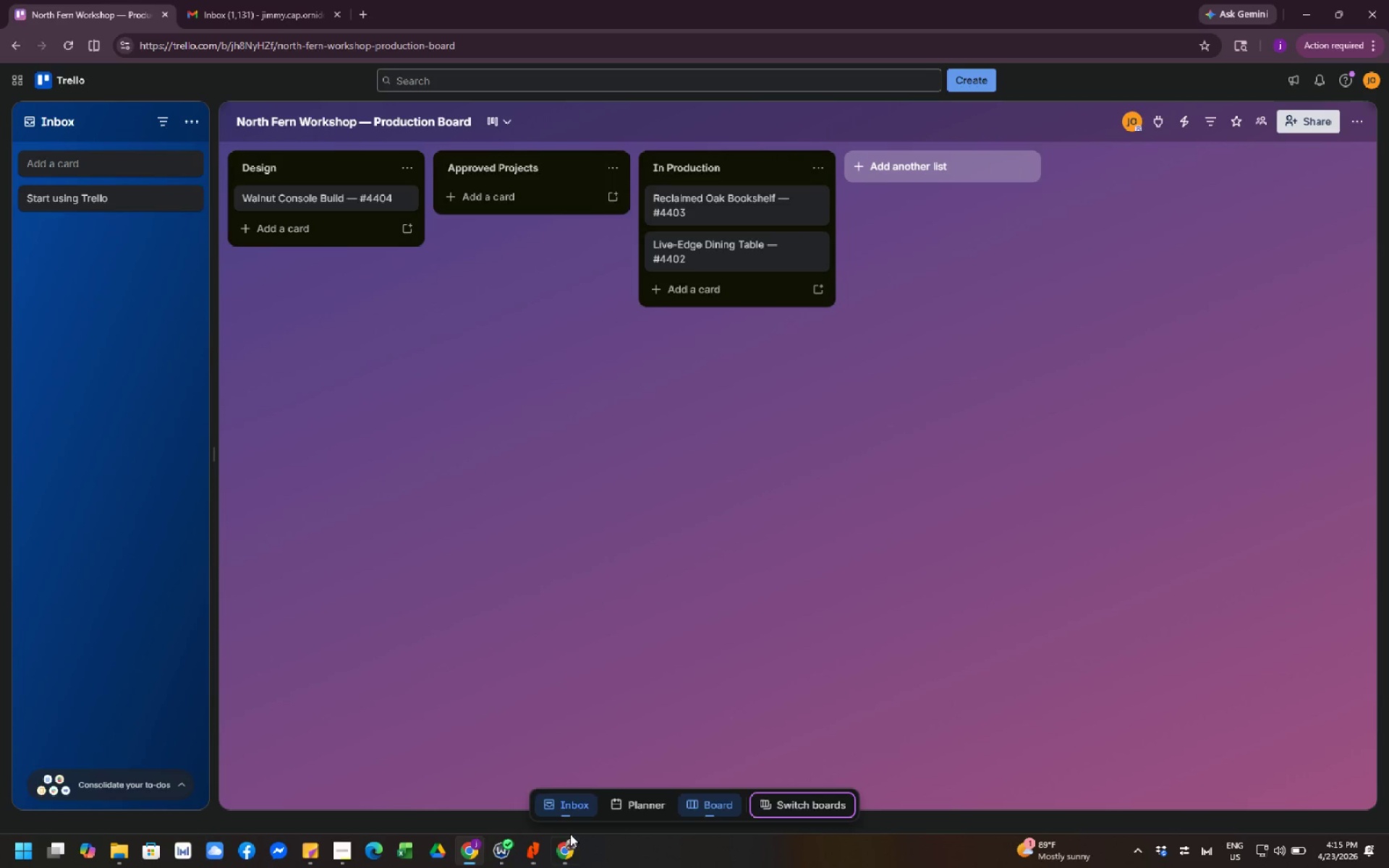 
left_click([560, 851])
 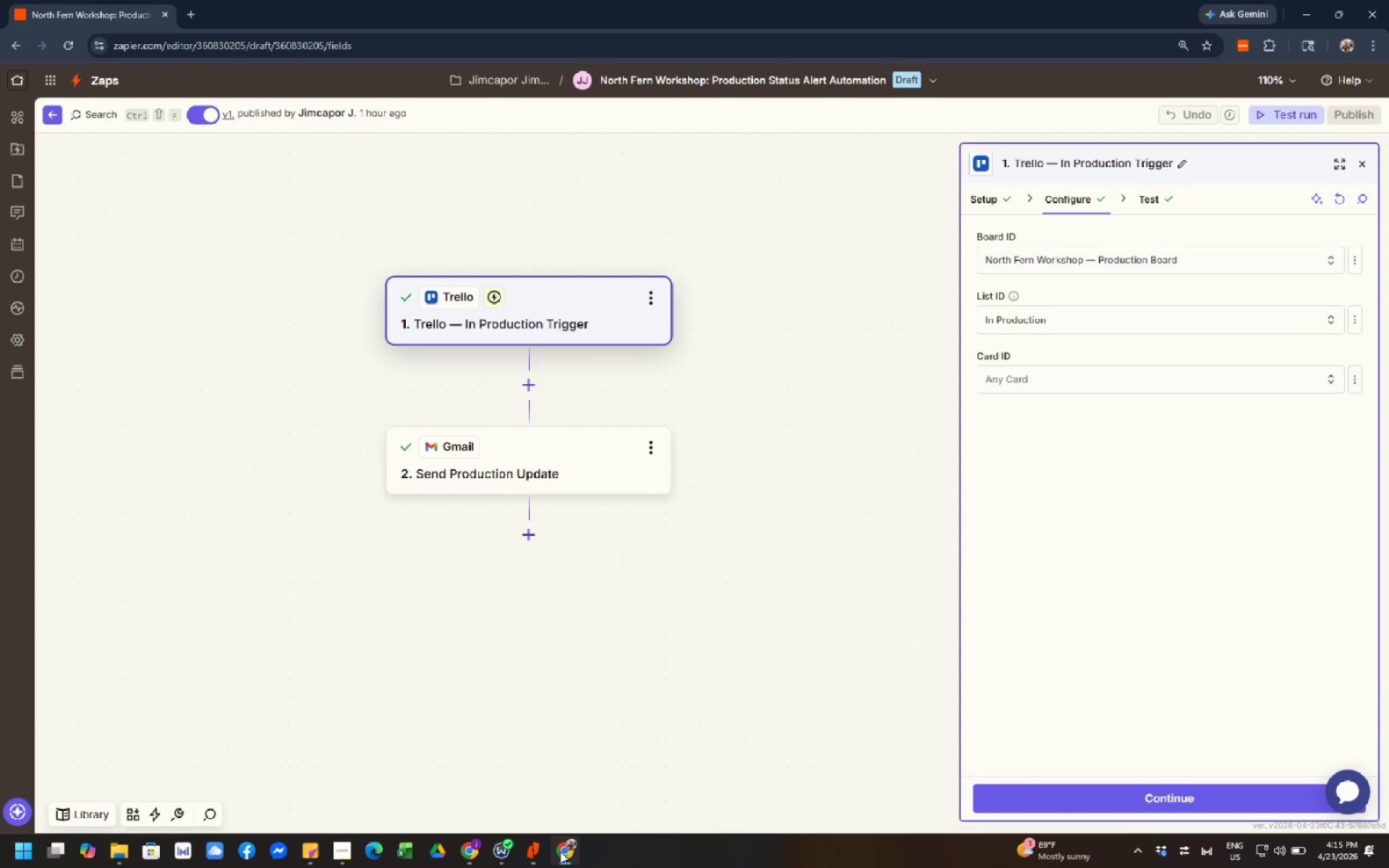 
left_click([560, 851])
 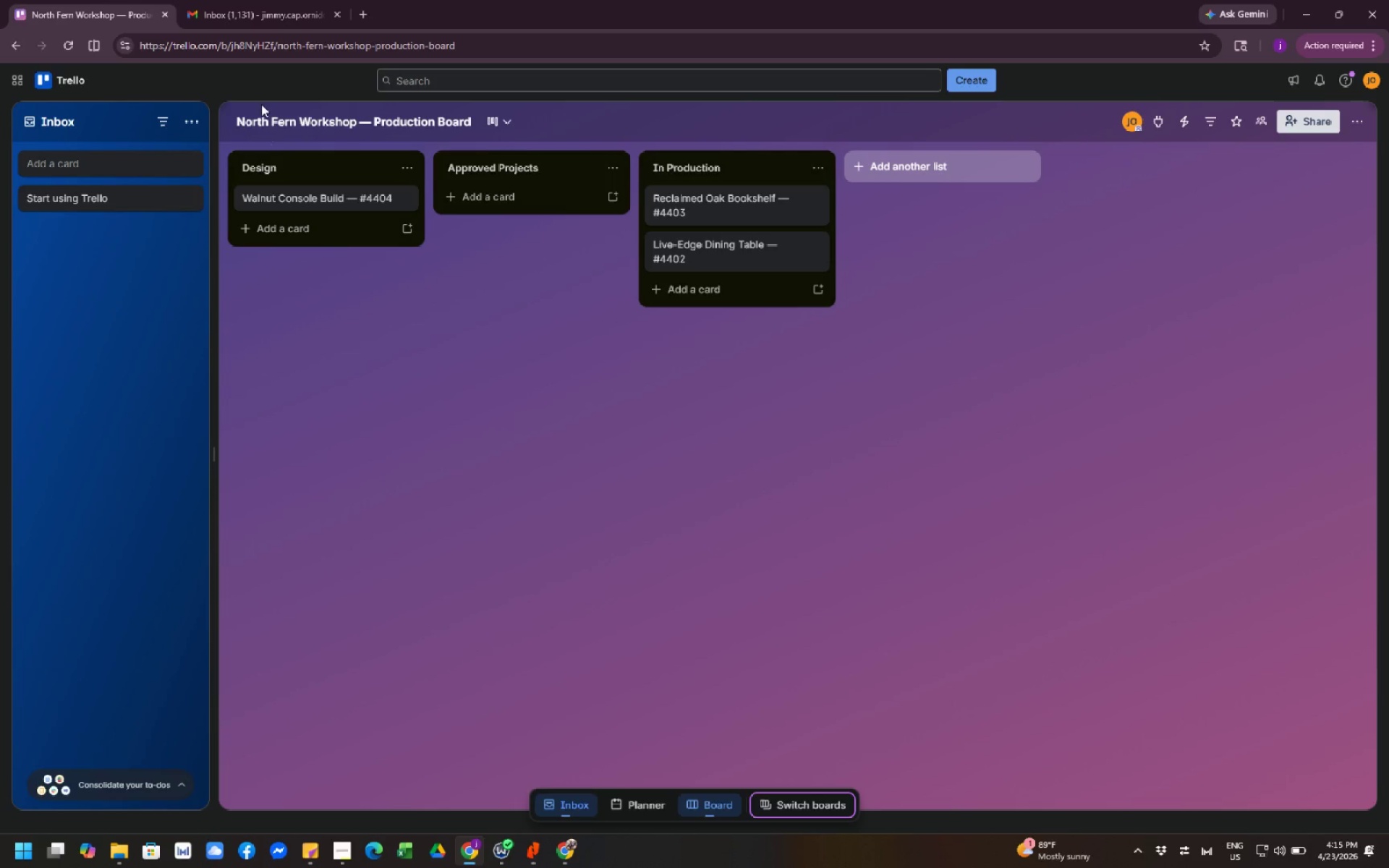 
left_click([230, 7])
 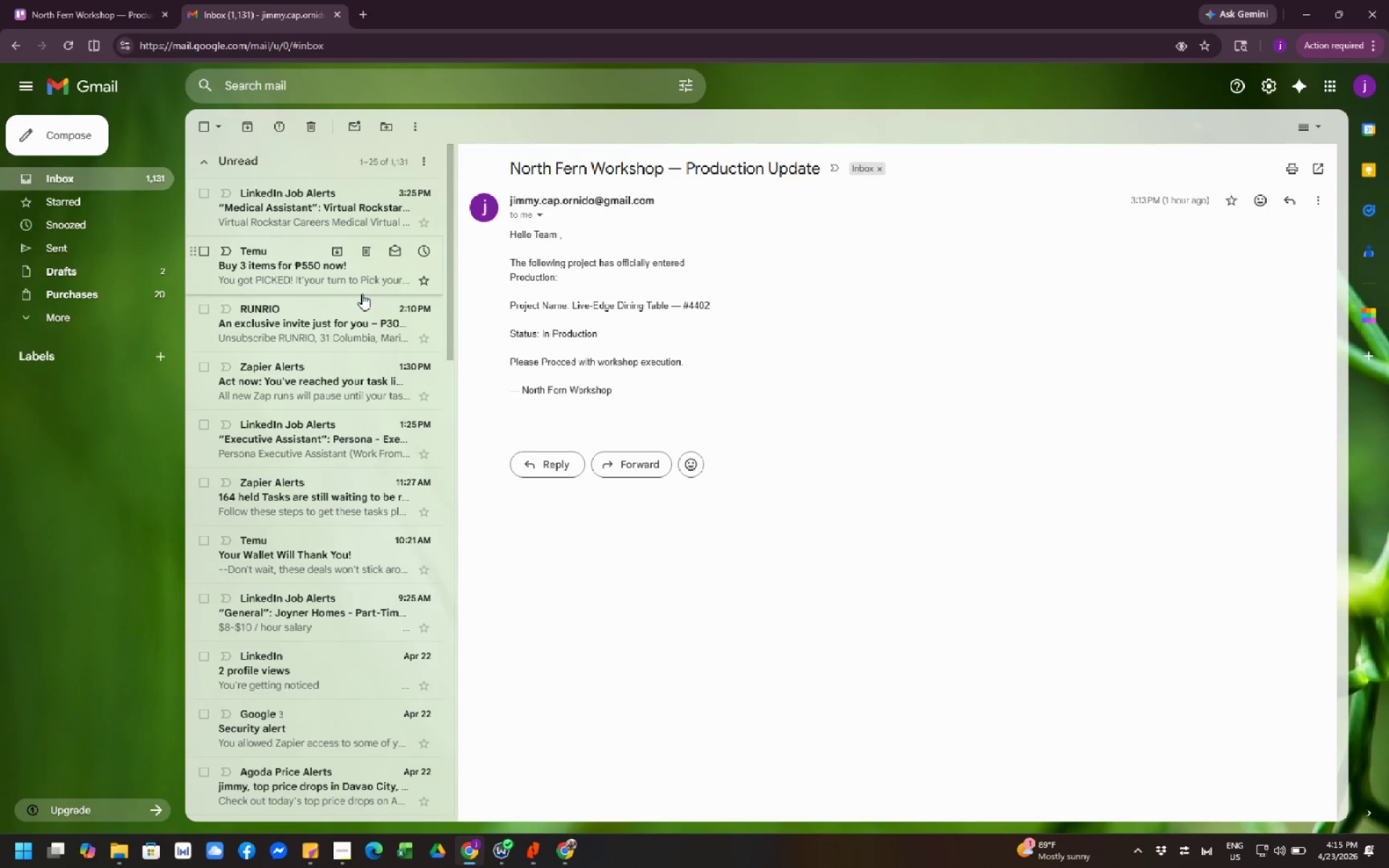 
wait(9.86)
 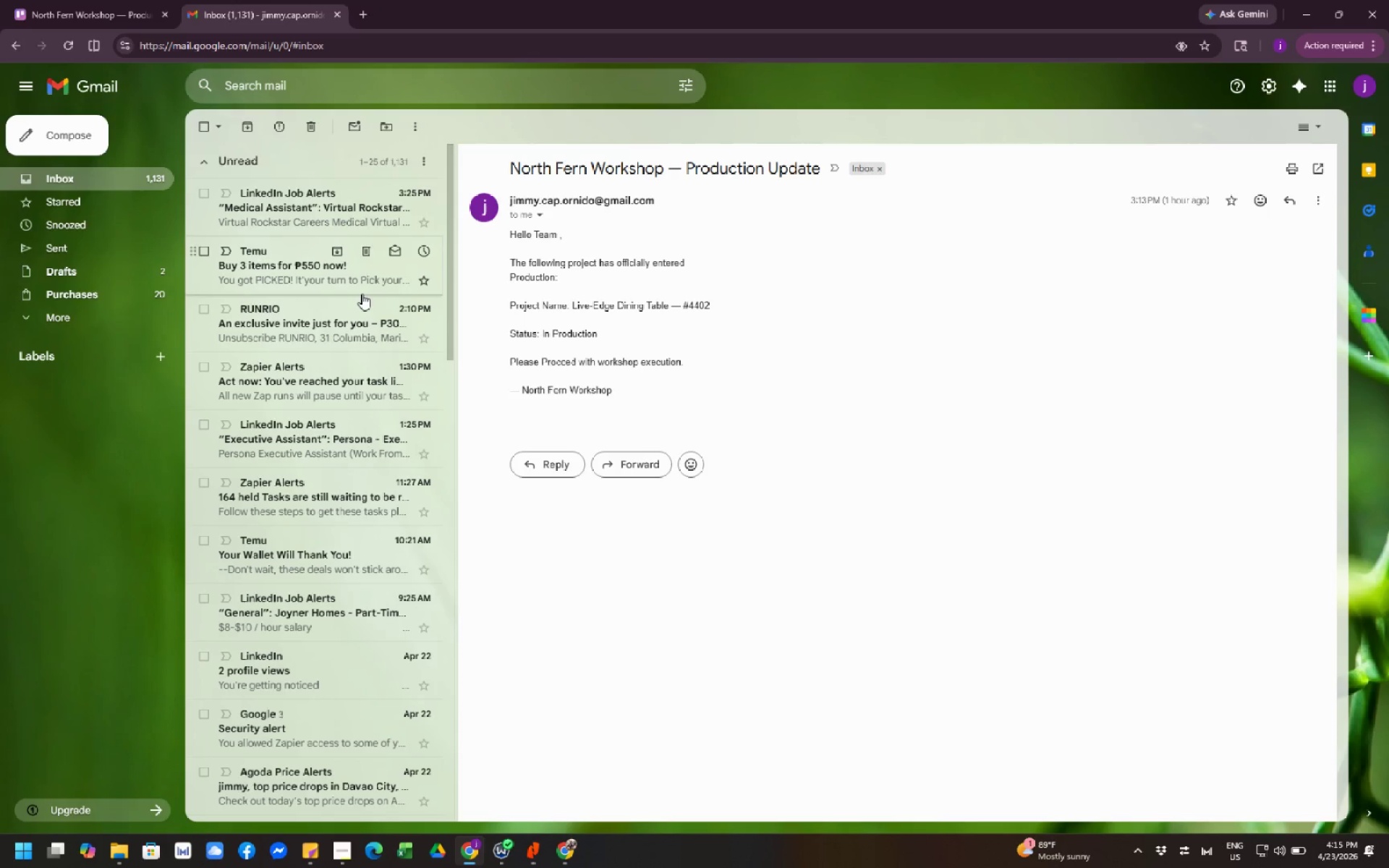 
left_click([587, 509])
 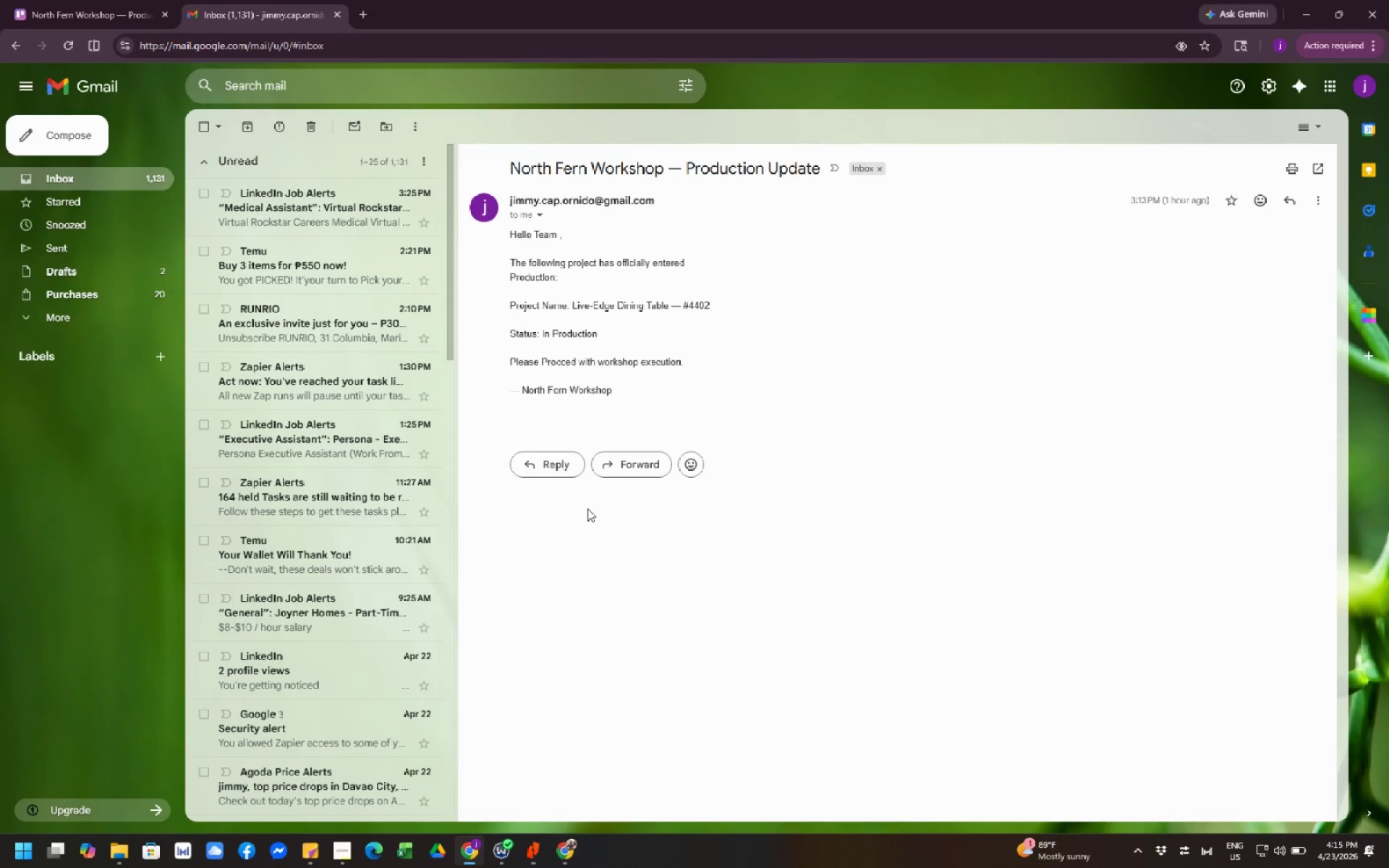 
wait(11.5)
 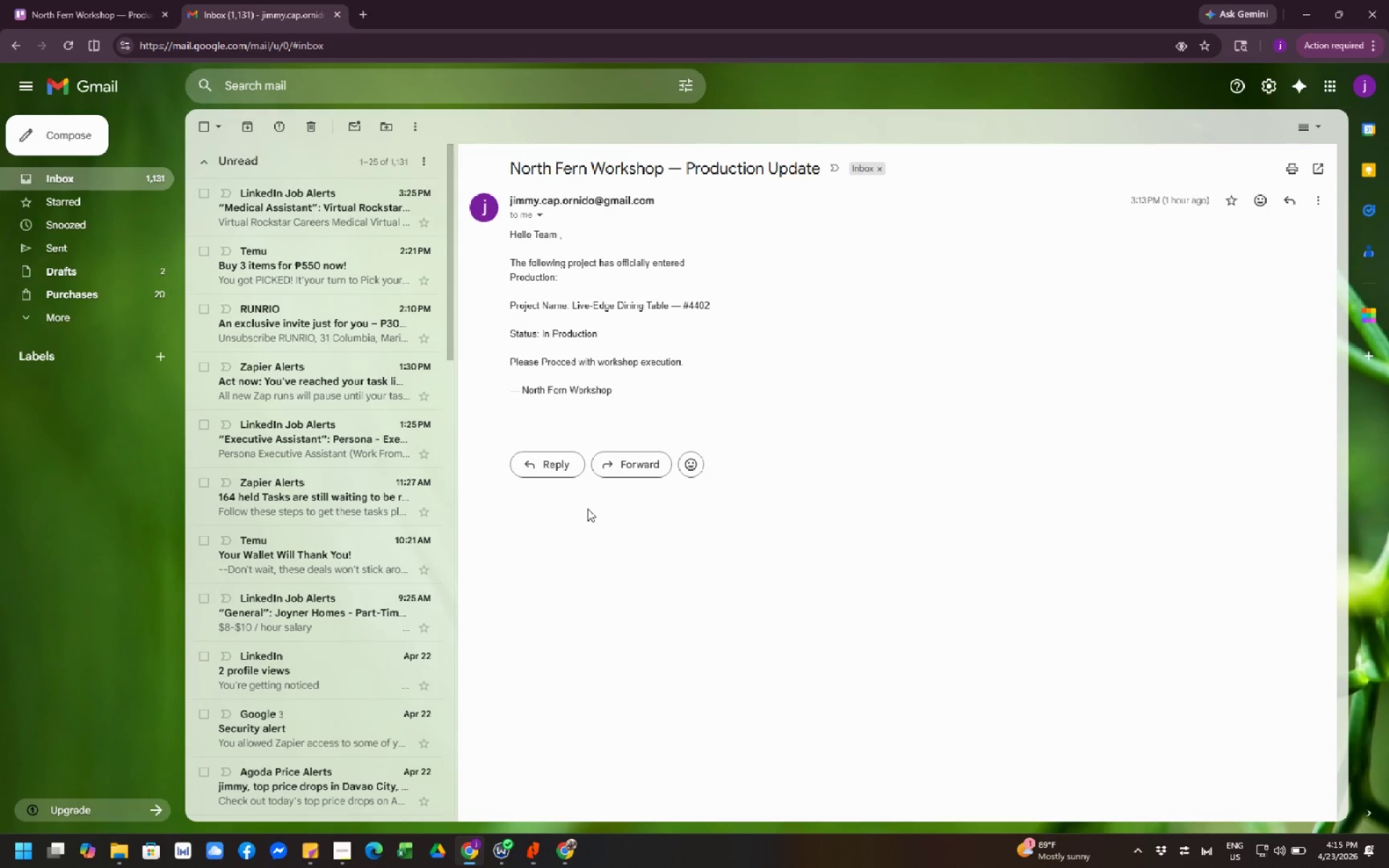 
left_click([769, 581])
 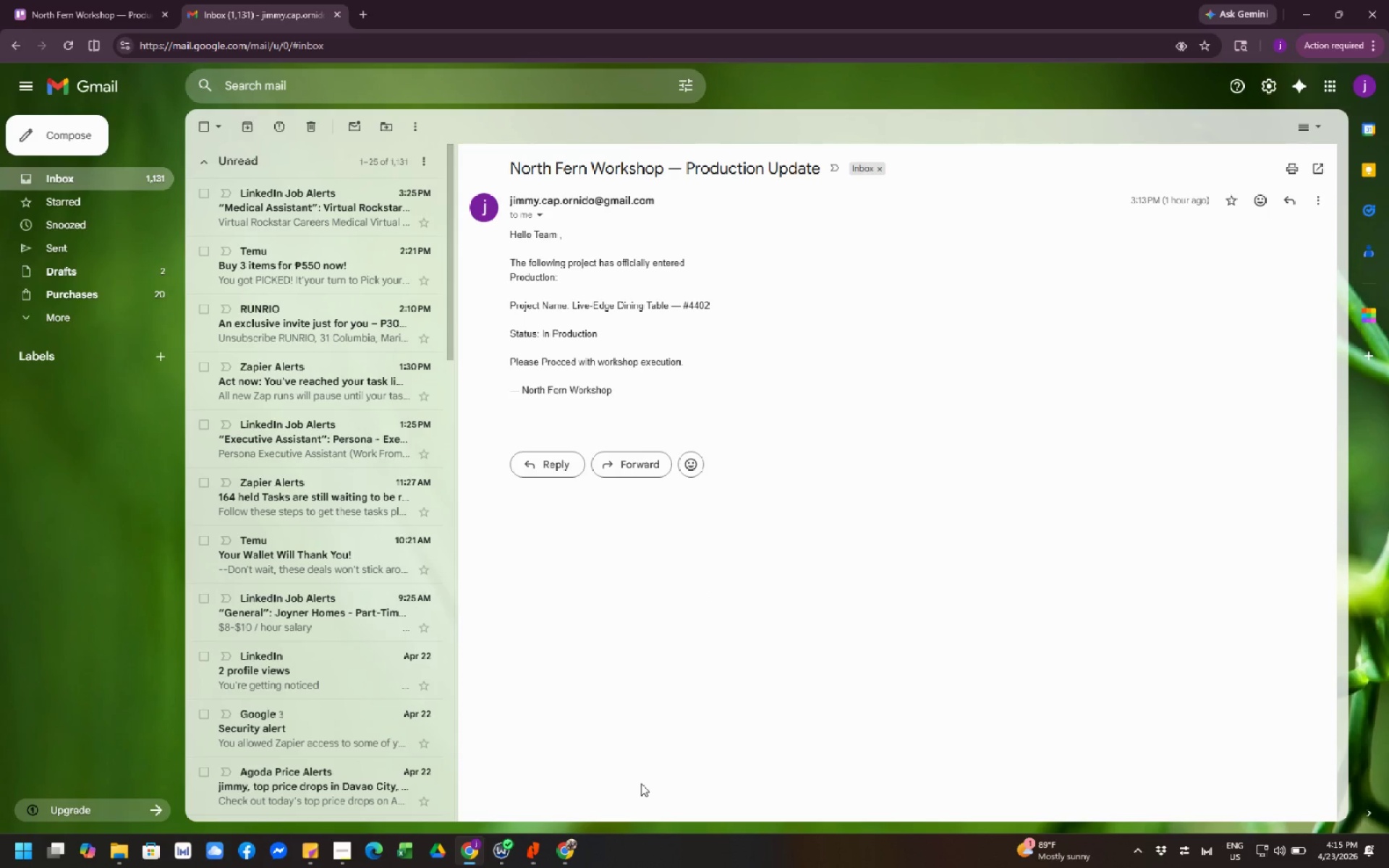 
left_click([555, 848])
 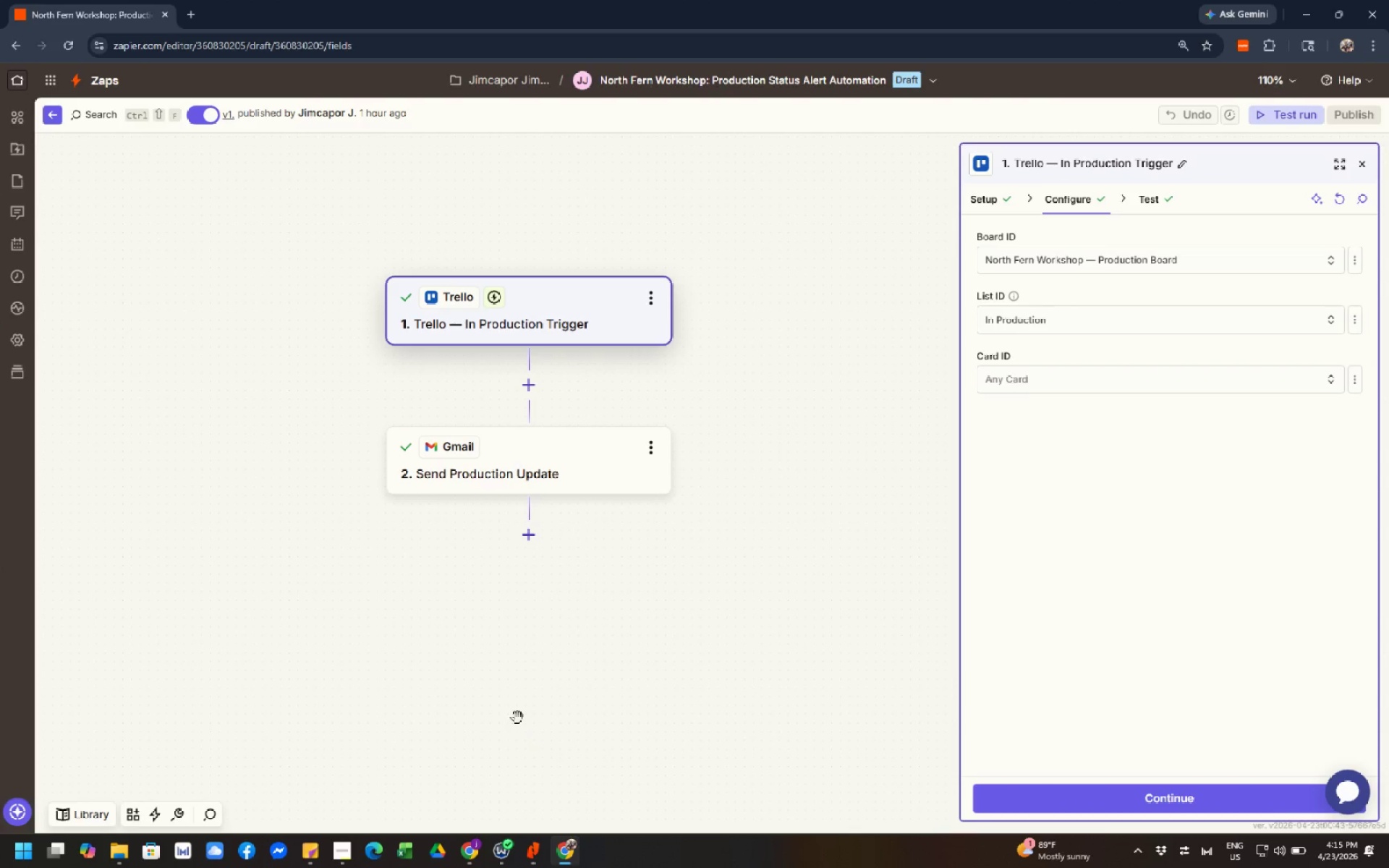 
left_click_drag(start_coordinate=[498, 663], to_coordinate=[387, 782])
 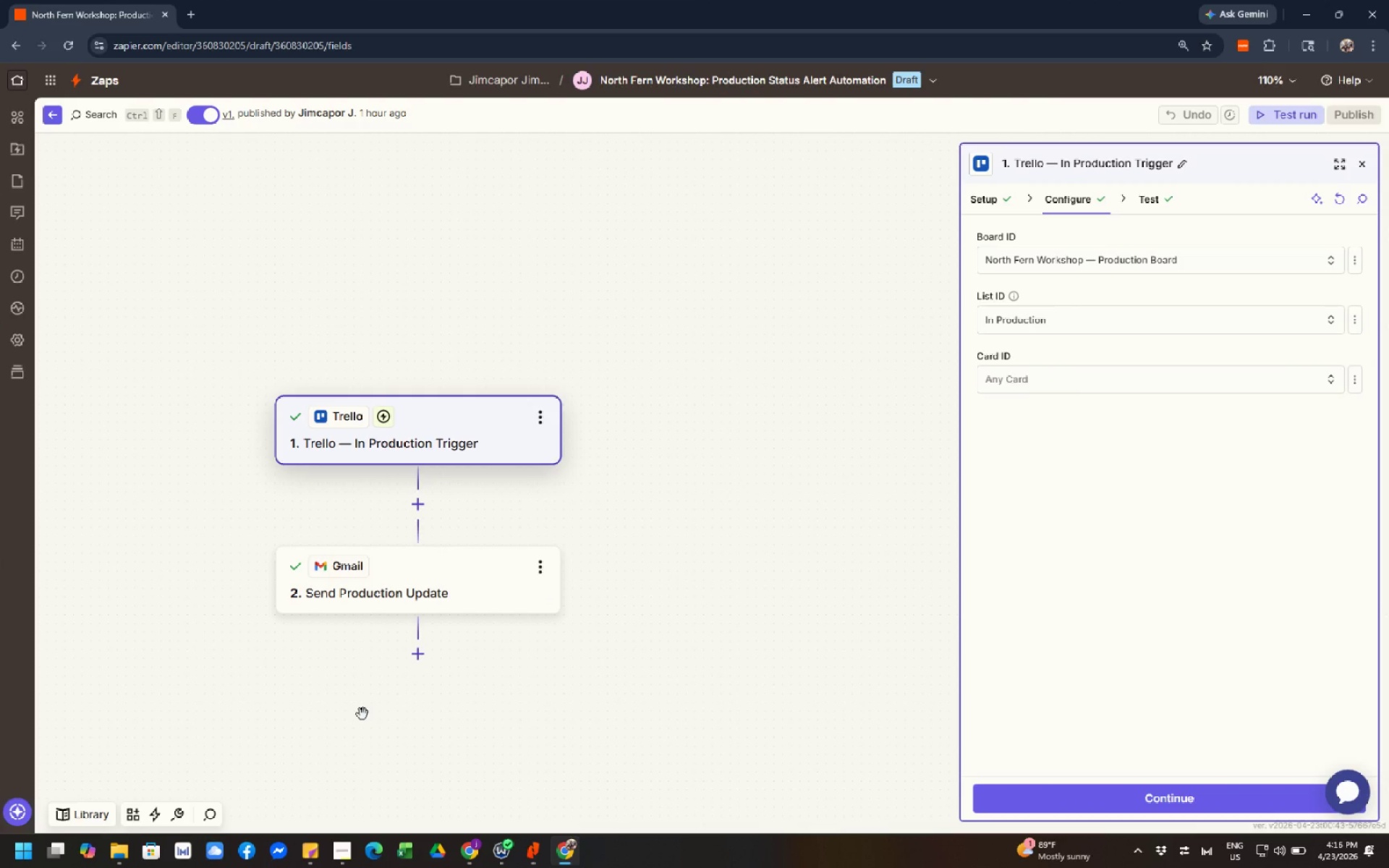 
left_click_drag(start_coordinate=[176, 652], to_coordinate=[269, 656])
 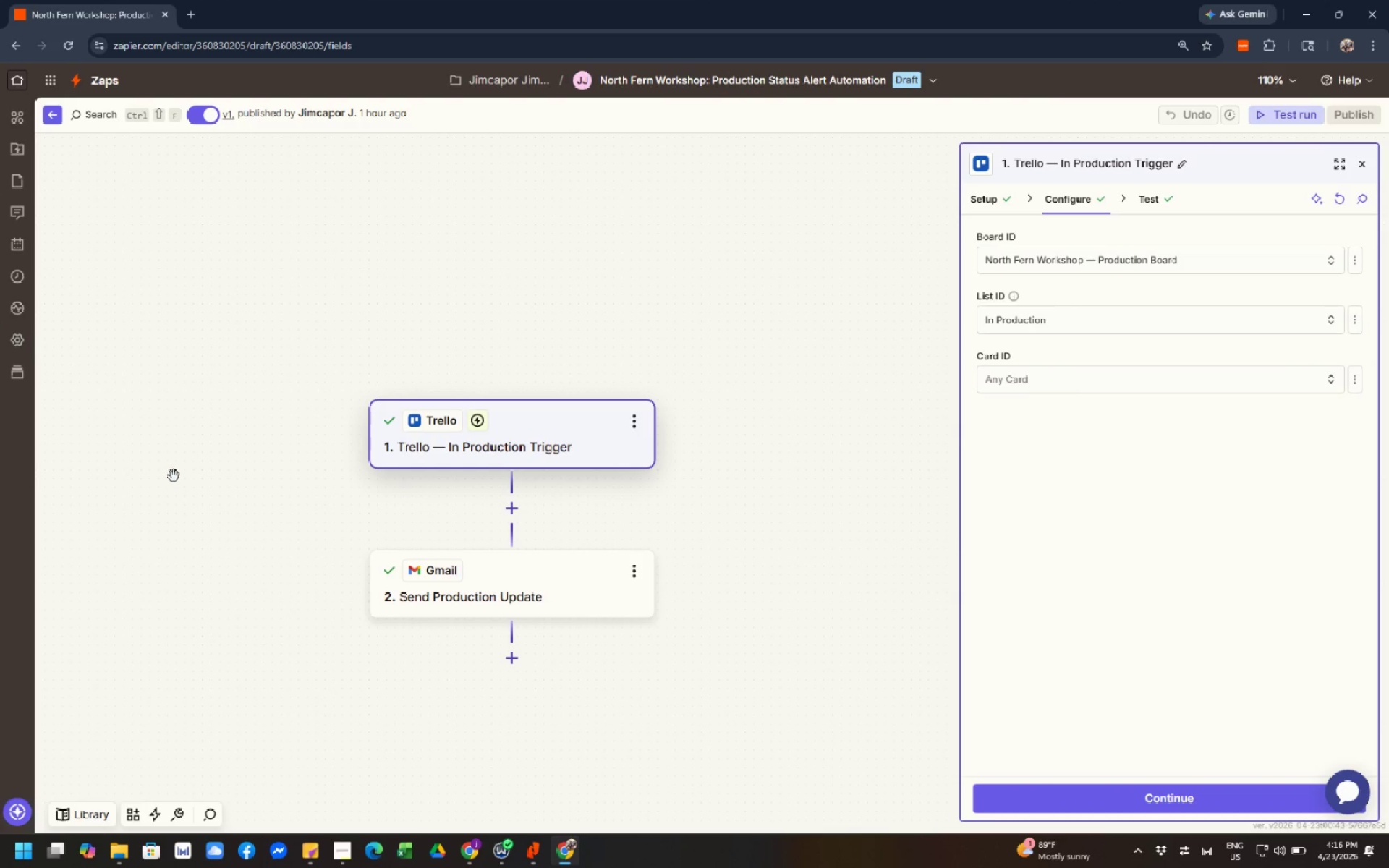 
left_click_drag(start_coordinate=[171, 475], to_coordinate=[158, 464])
 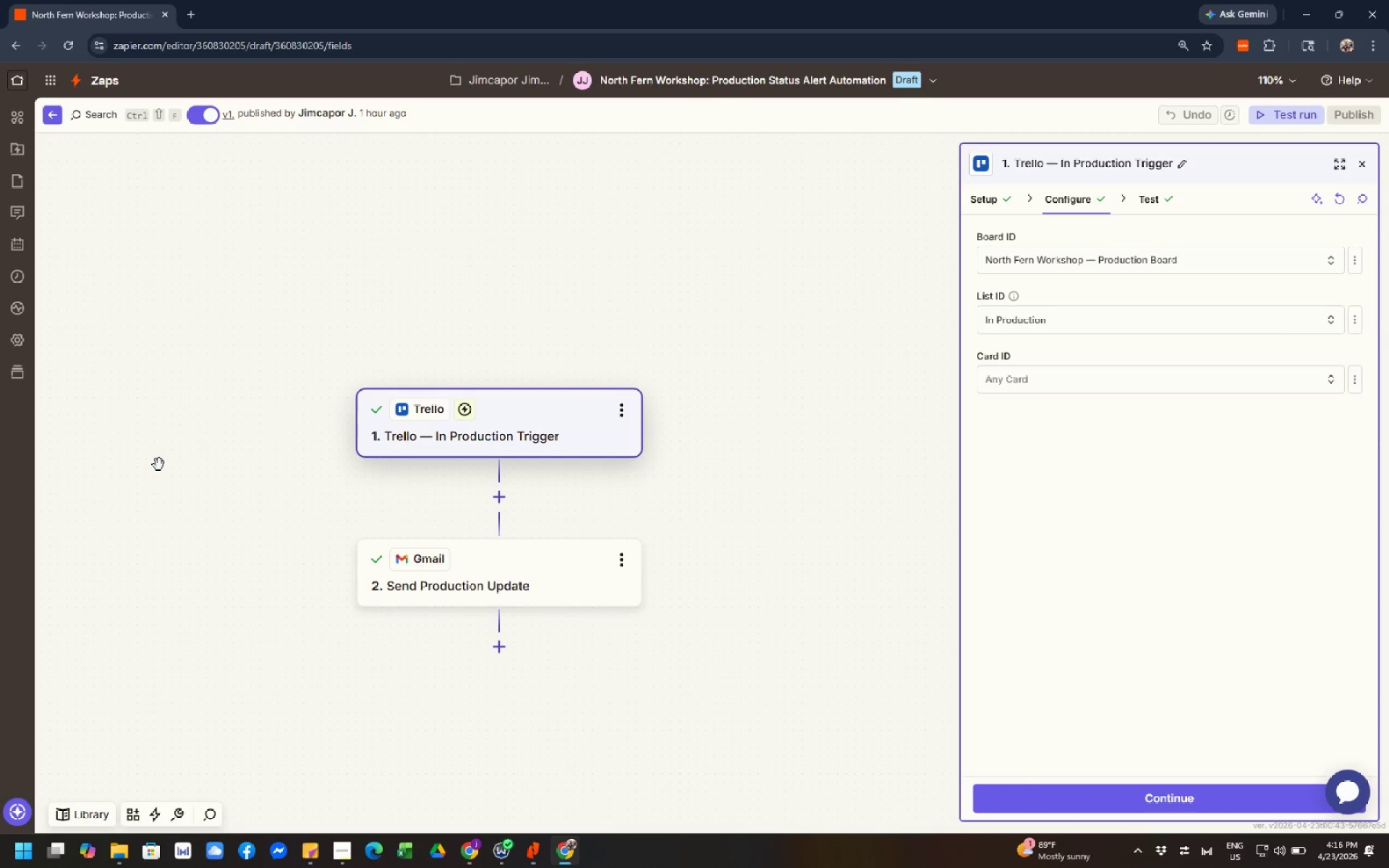 
left_click_drag(start_coordinate=[158, 464], to_coordinate=[179, 438])
 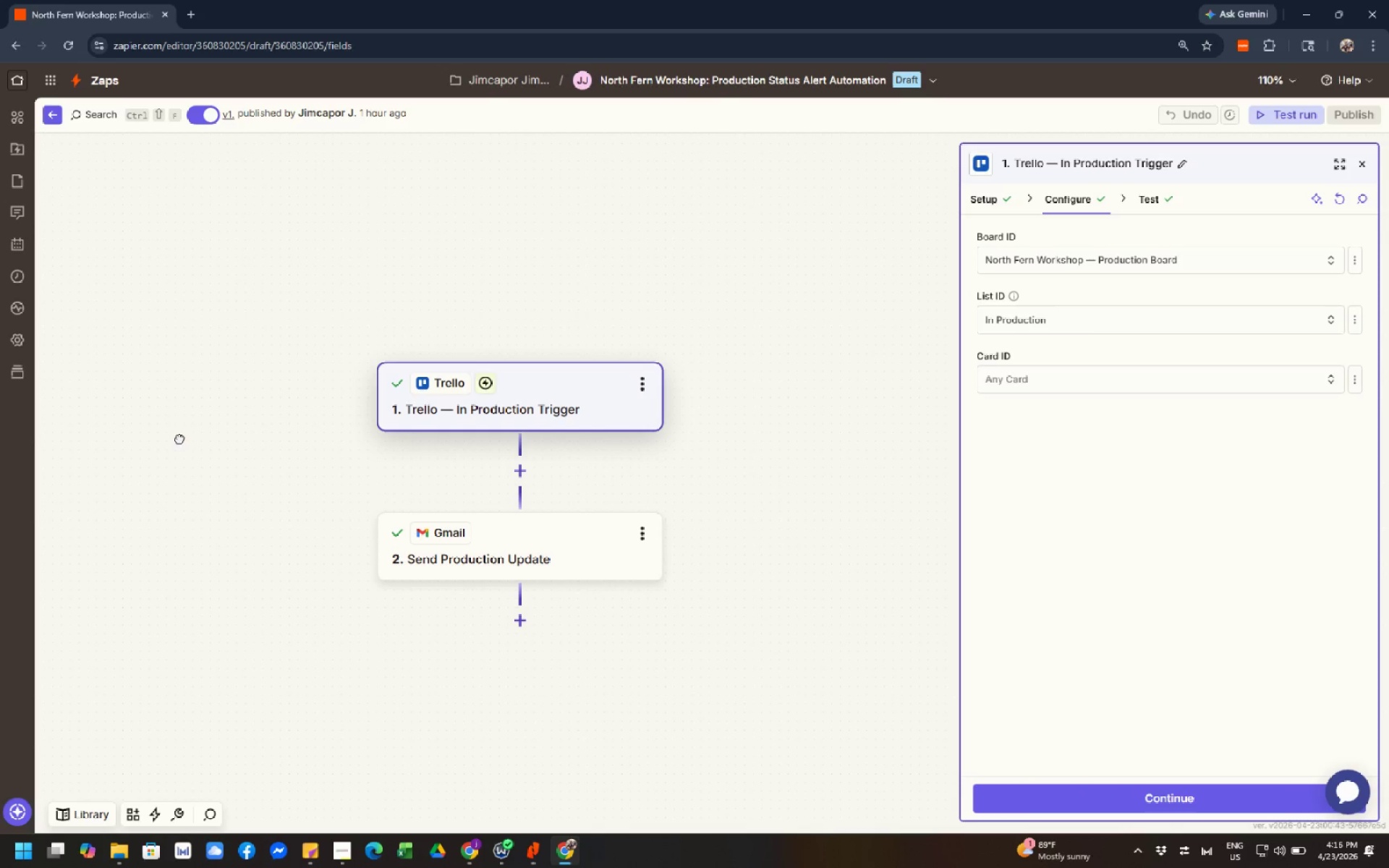 
left_click([179, 438])
 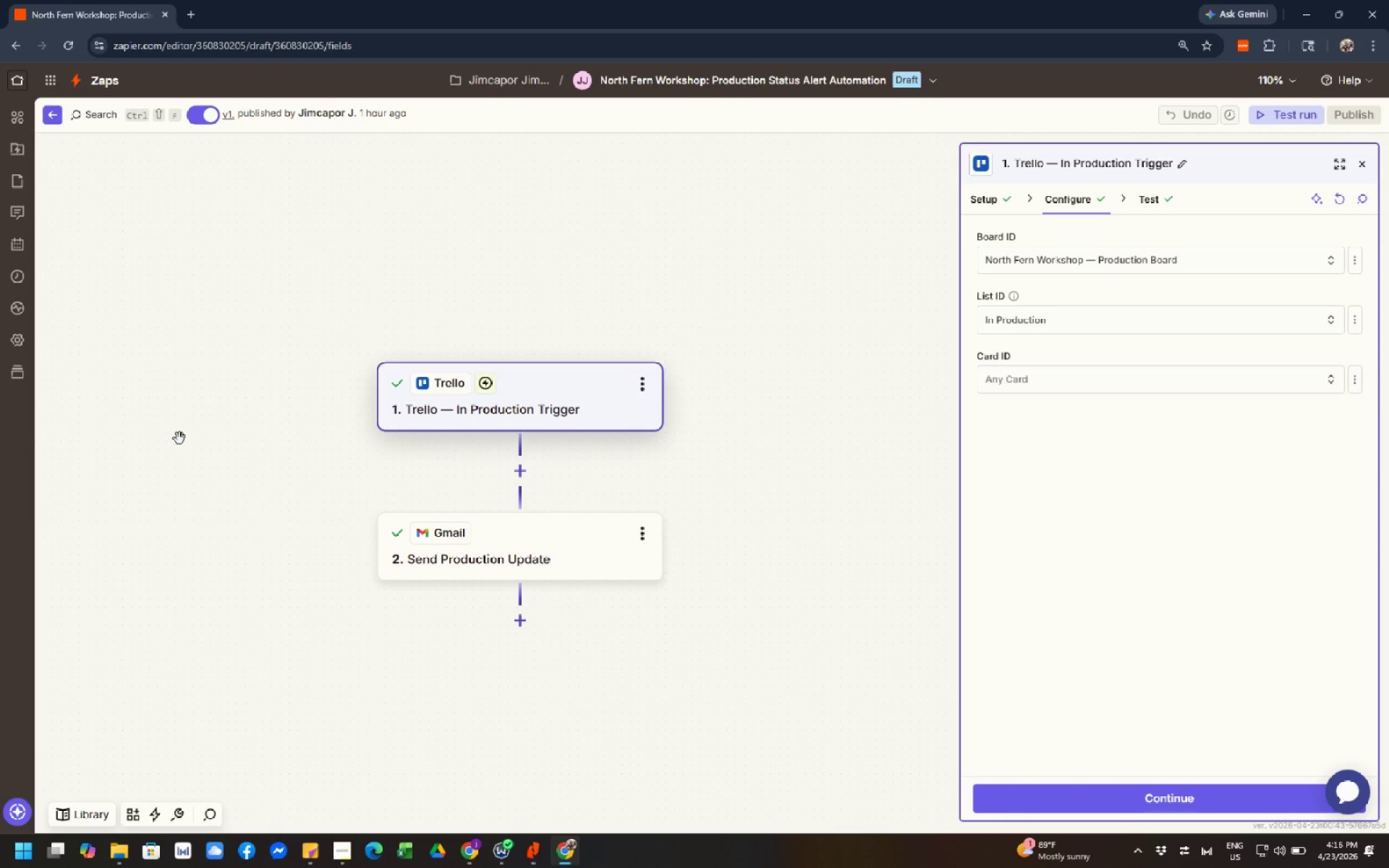 
wait(9.56)
 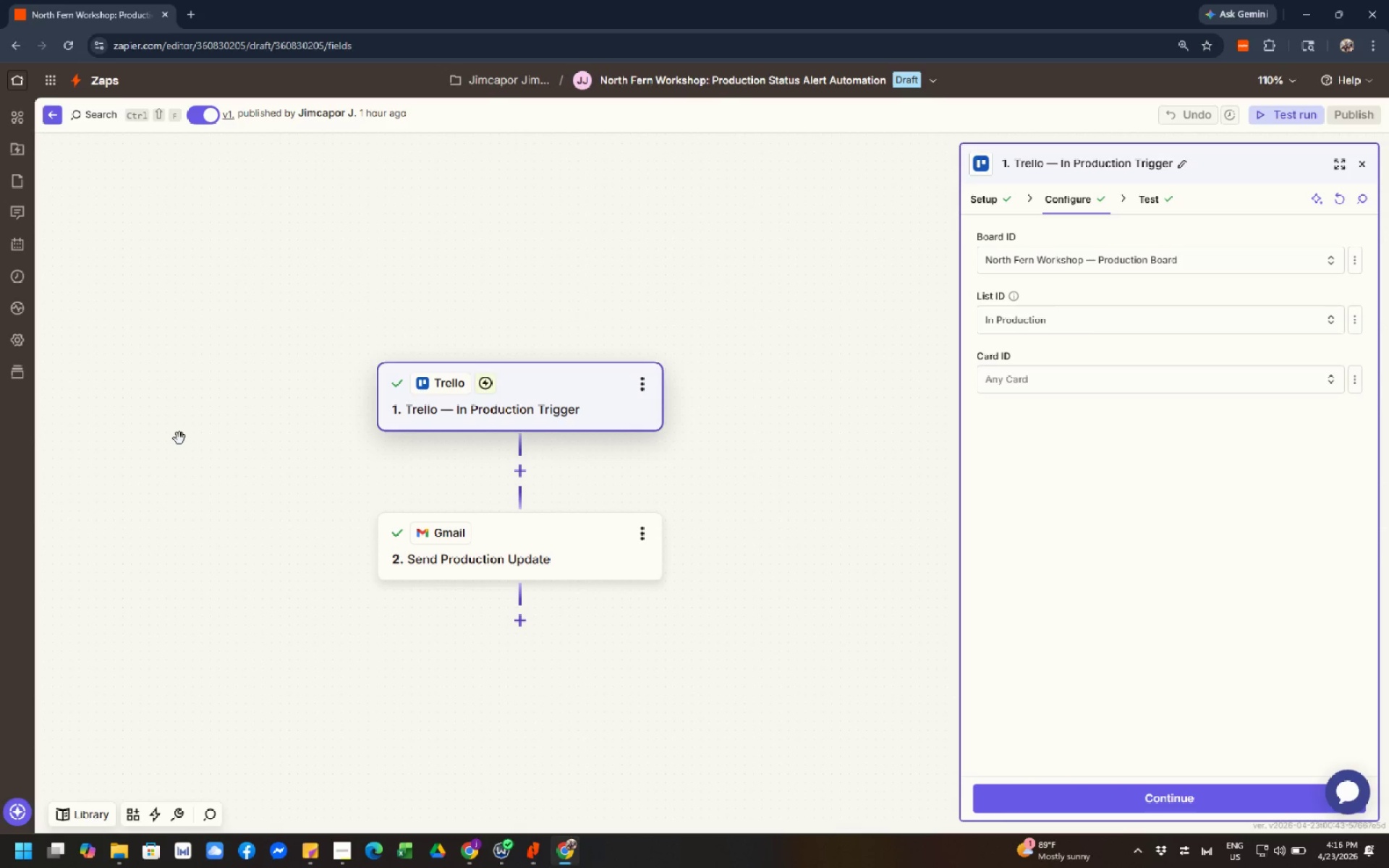 
left_click([408, 550])
 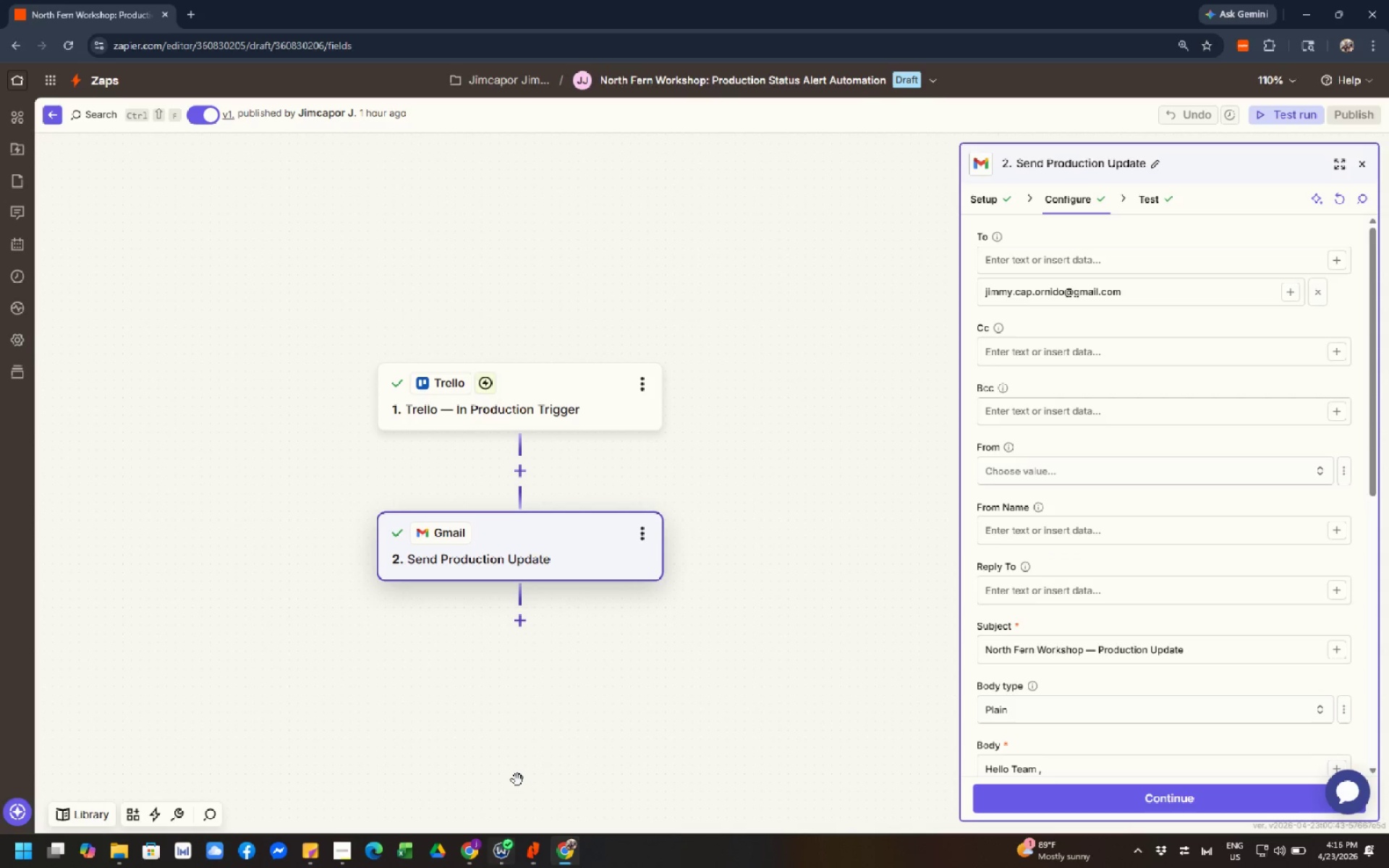 
left_click([472, 846])
 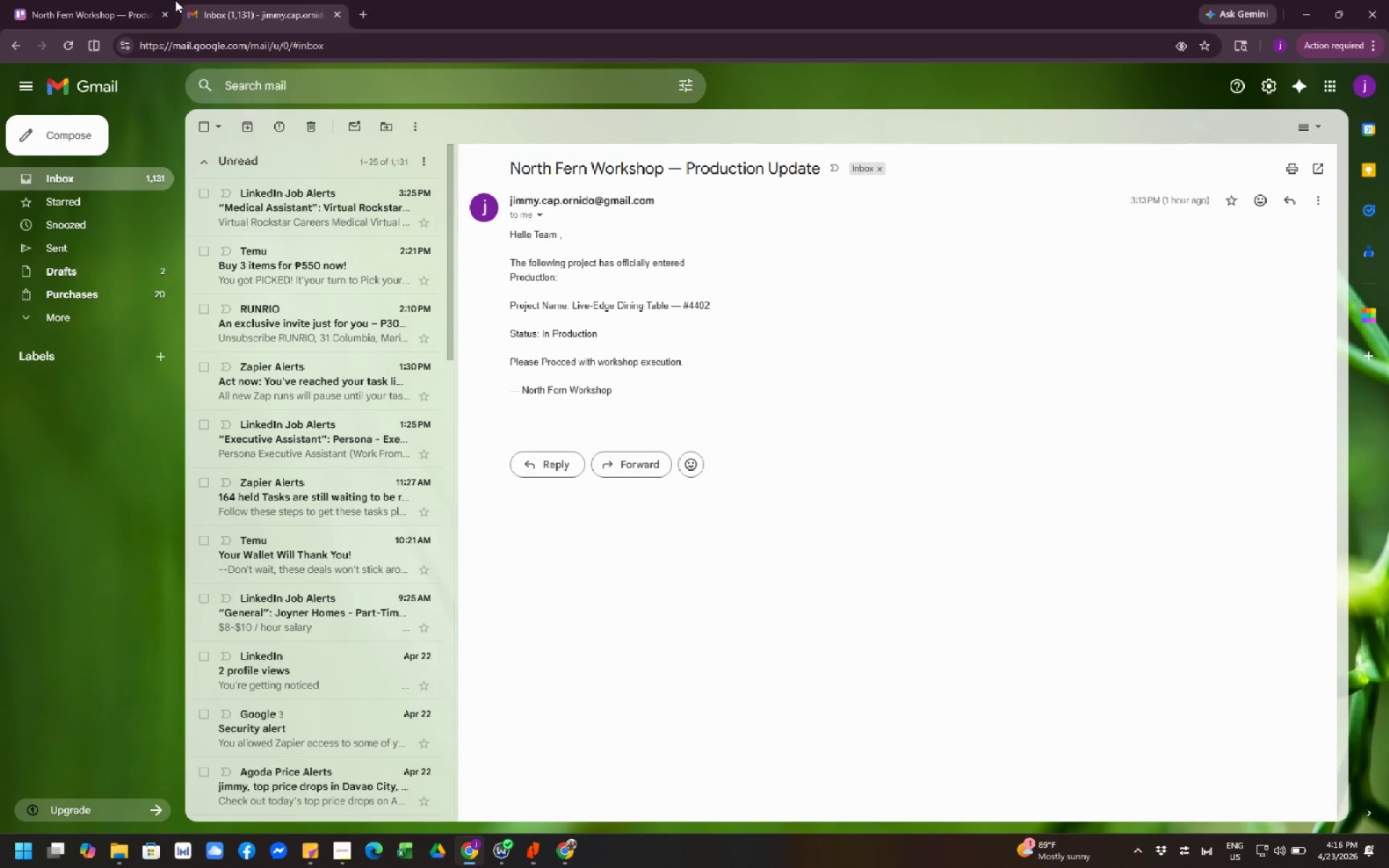 
wait(6.38)
 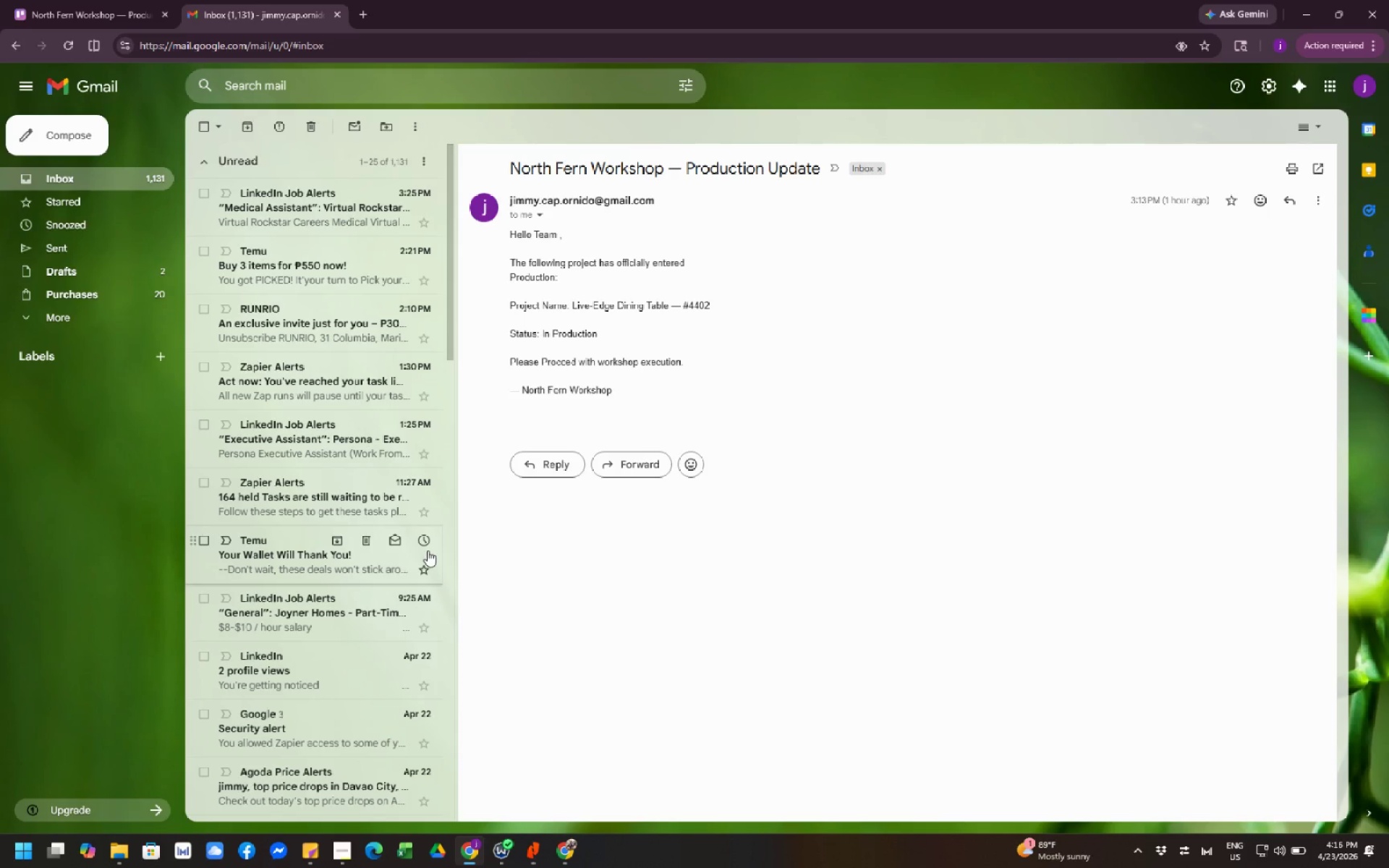 
left_click([117, 12])
 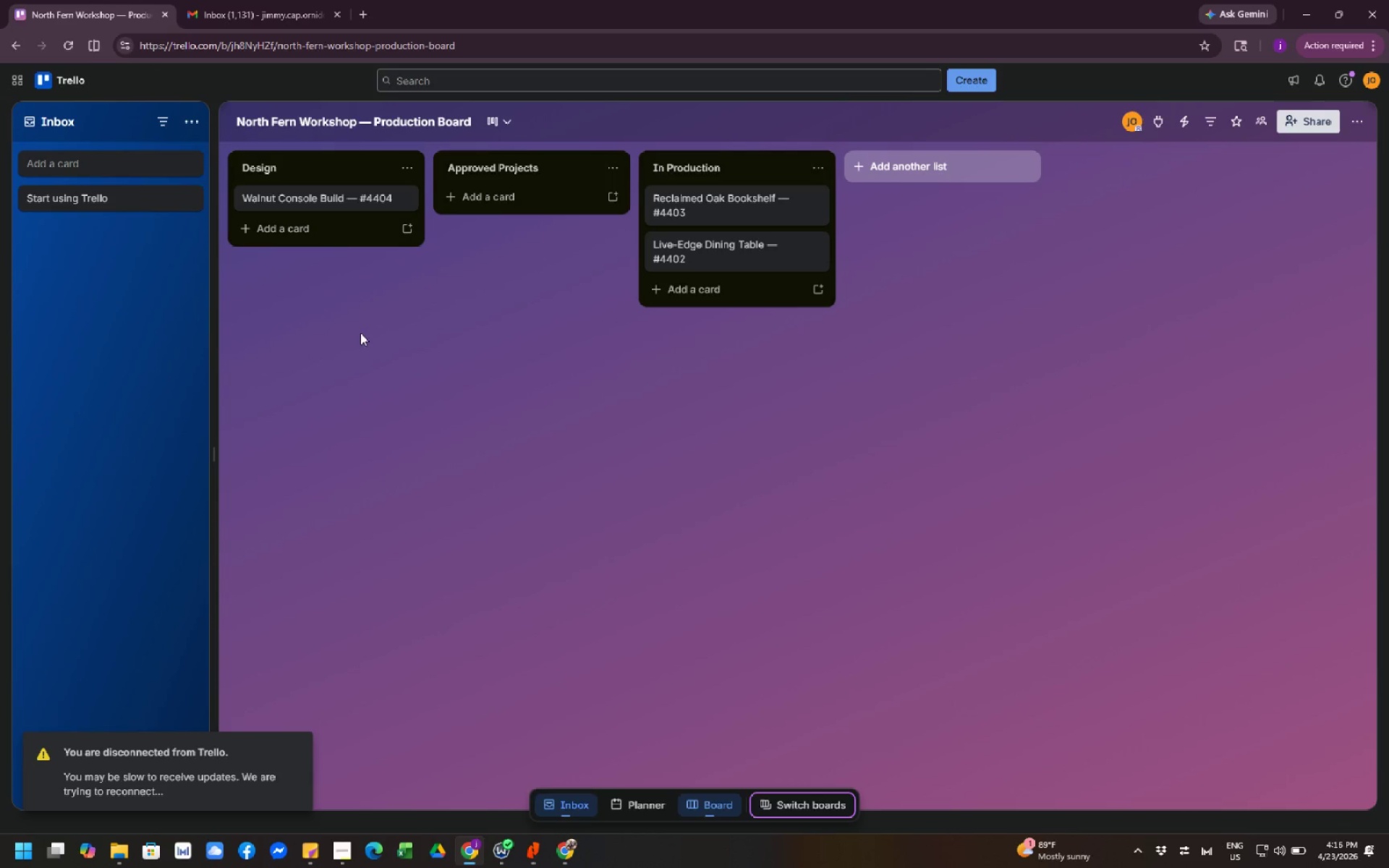 
left_click([360, 333])
 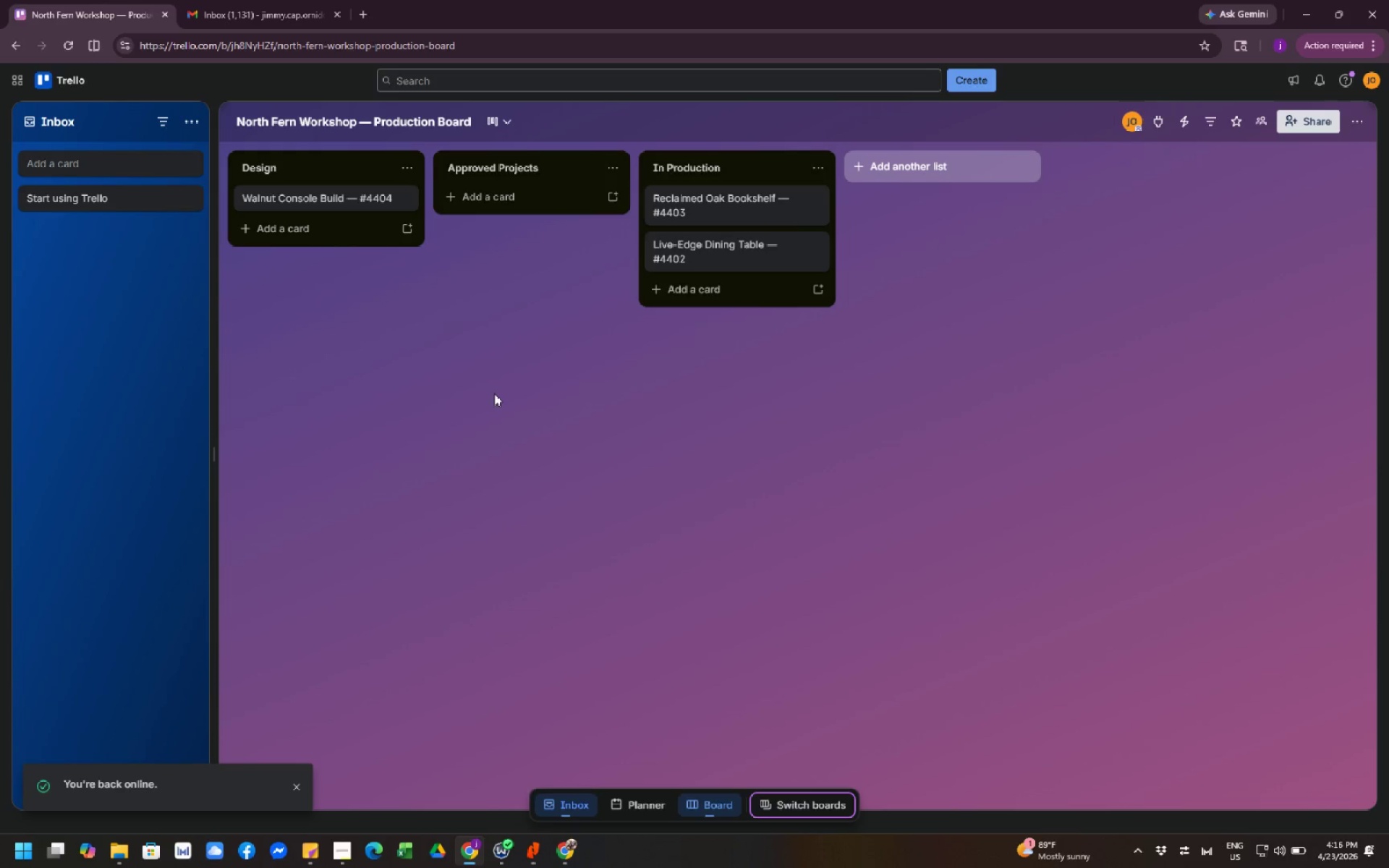 
left_click([722, 442])
 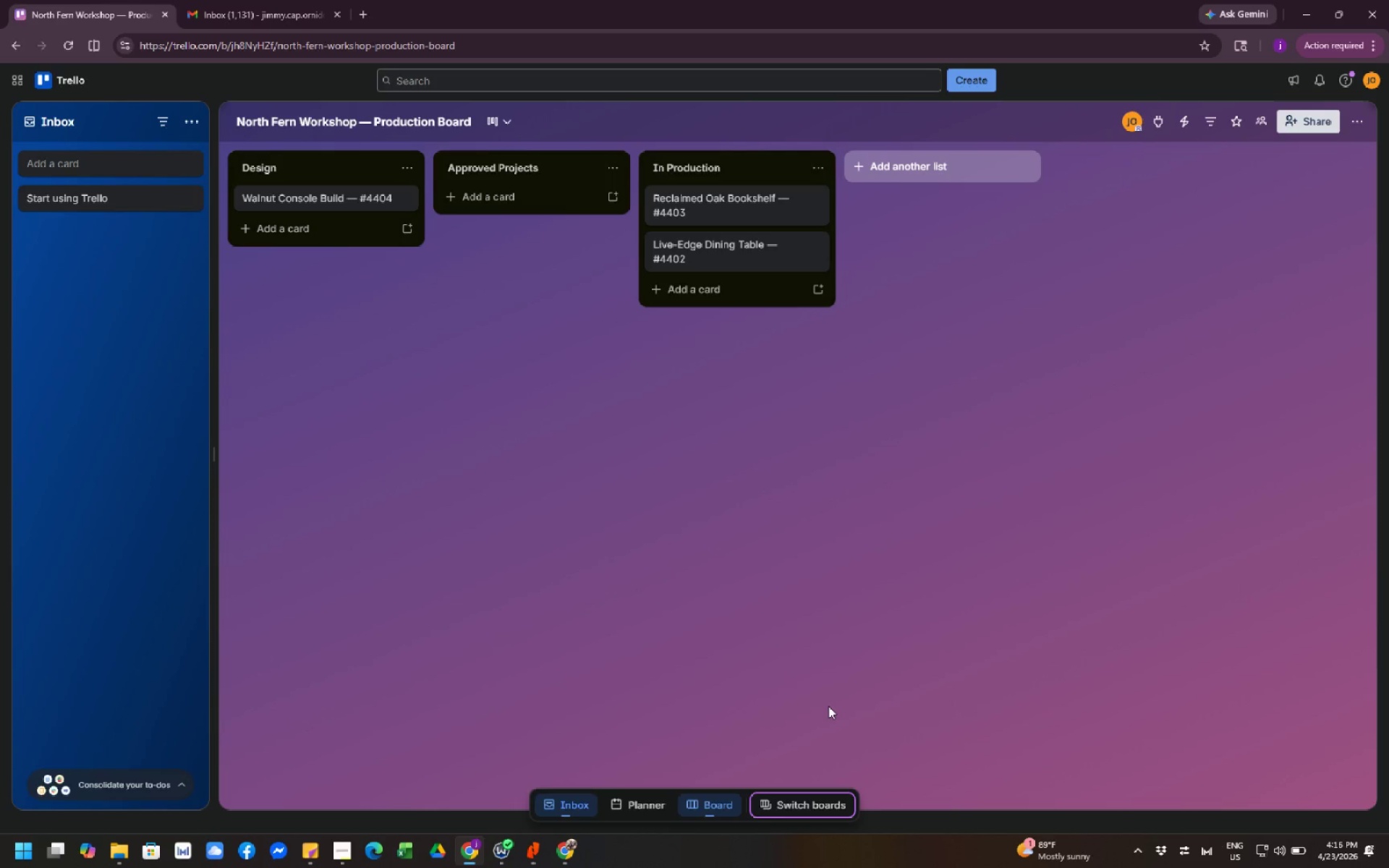 
wait(19.34)
 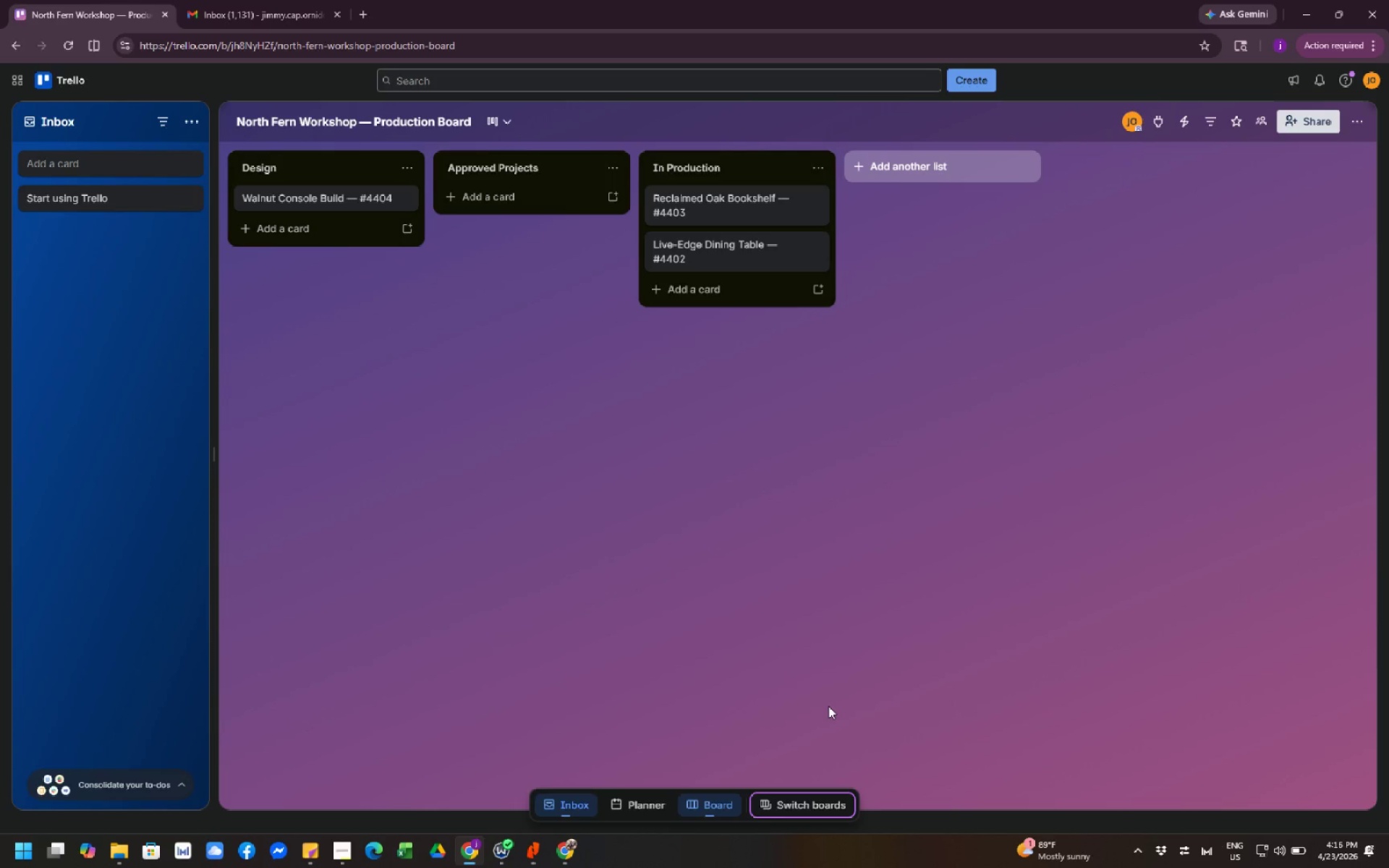 
left_click([1012, 526])
 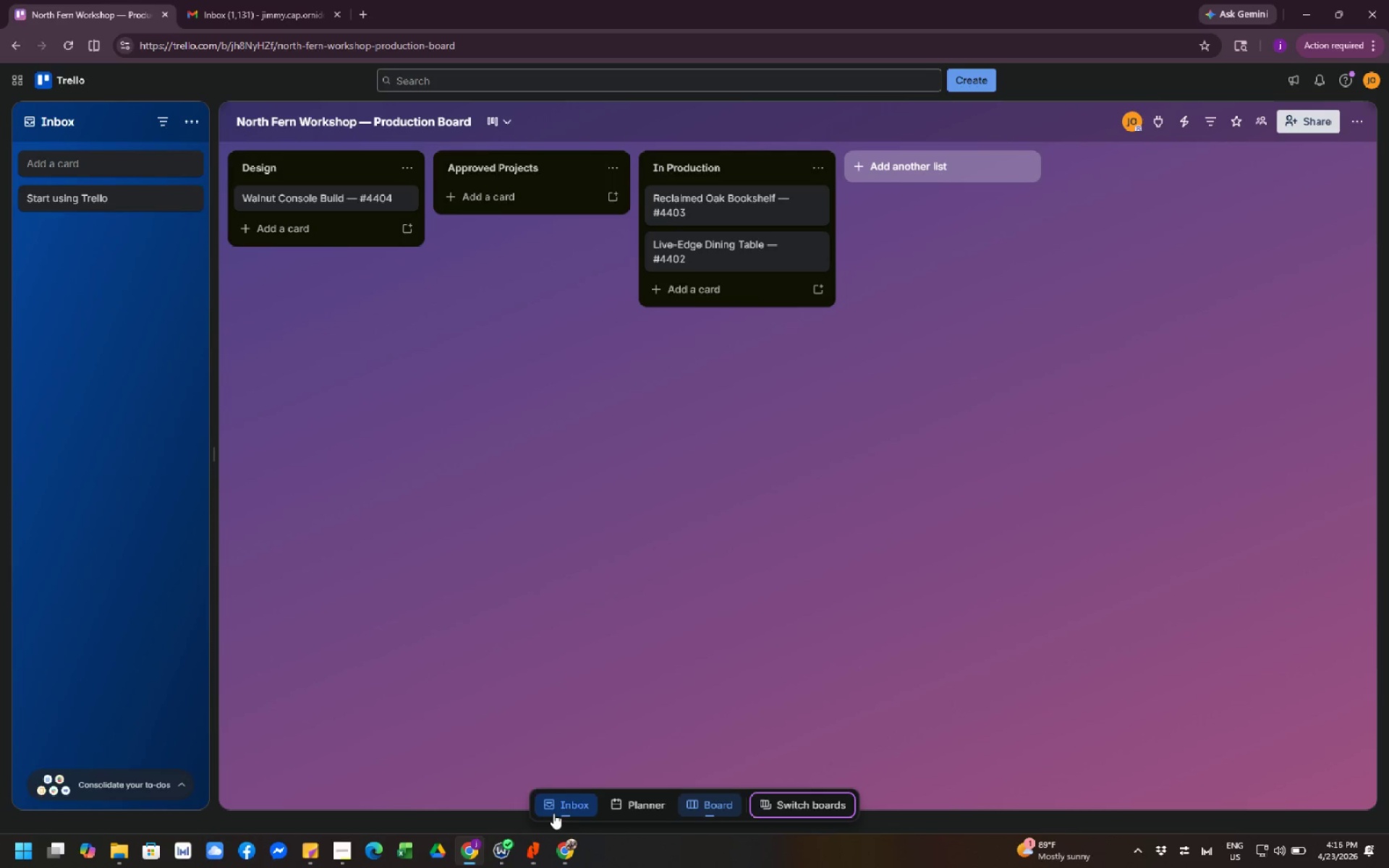 
left_click([566, 860])
 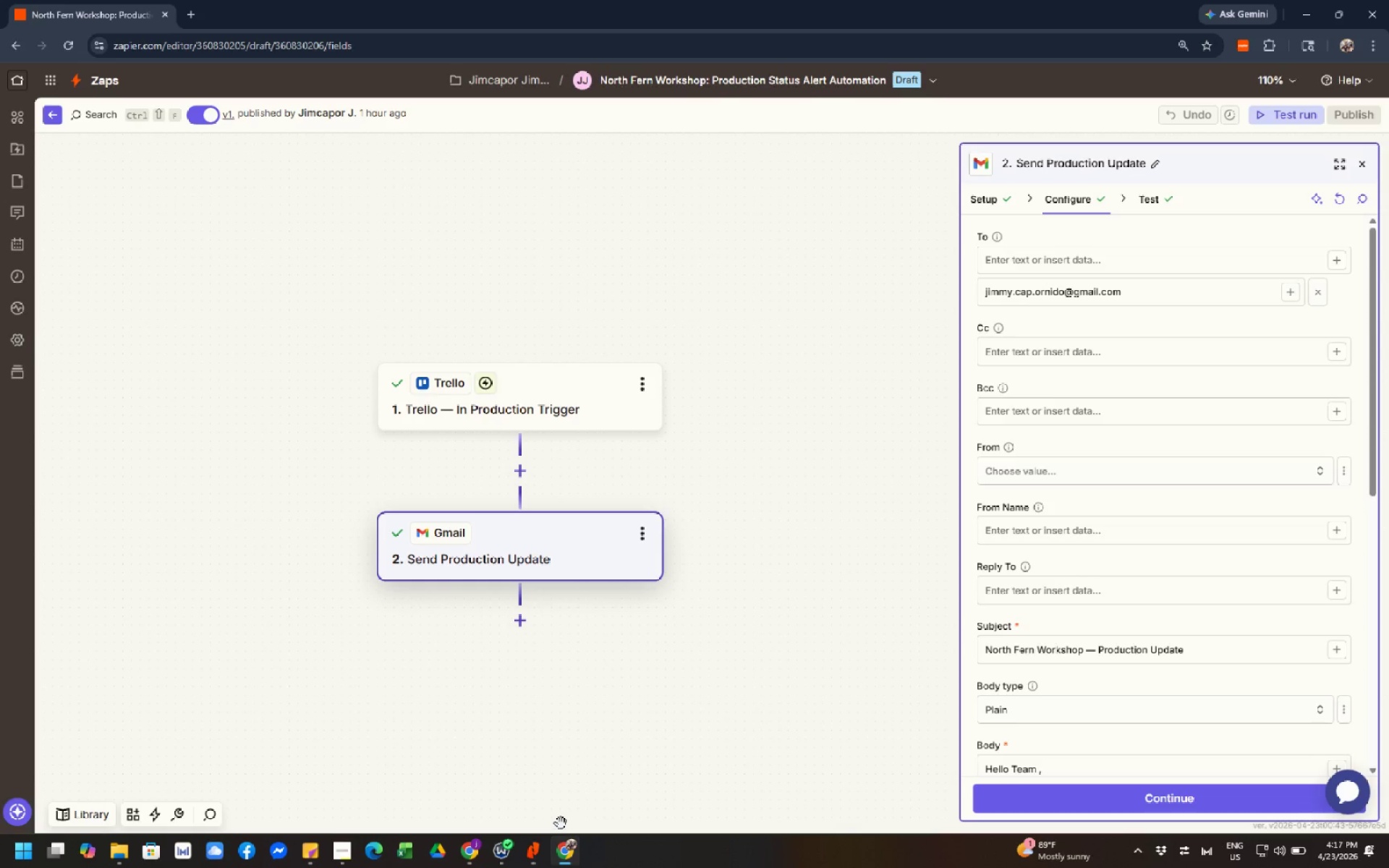 
left_click([464, 854])
 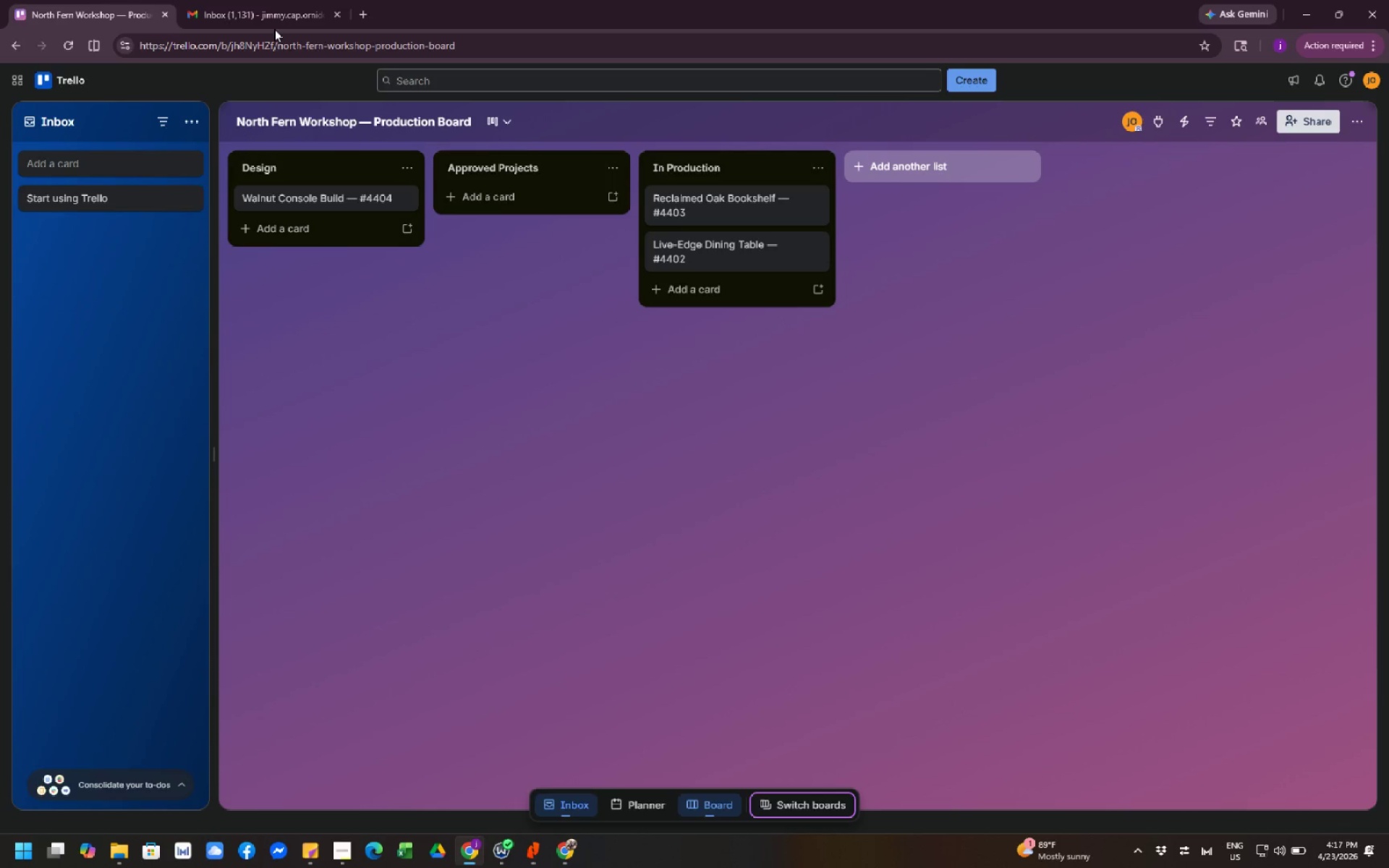 
left_click([255, 23])
 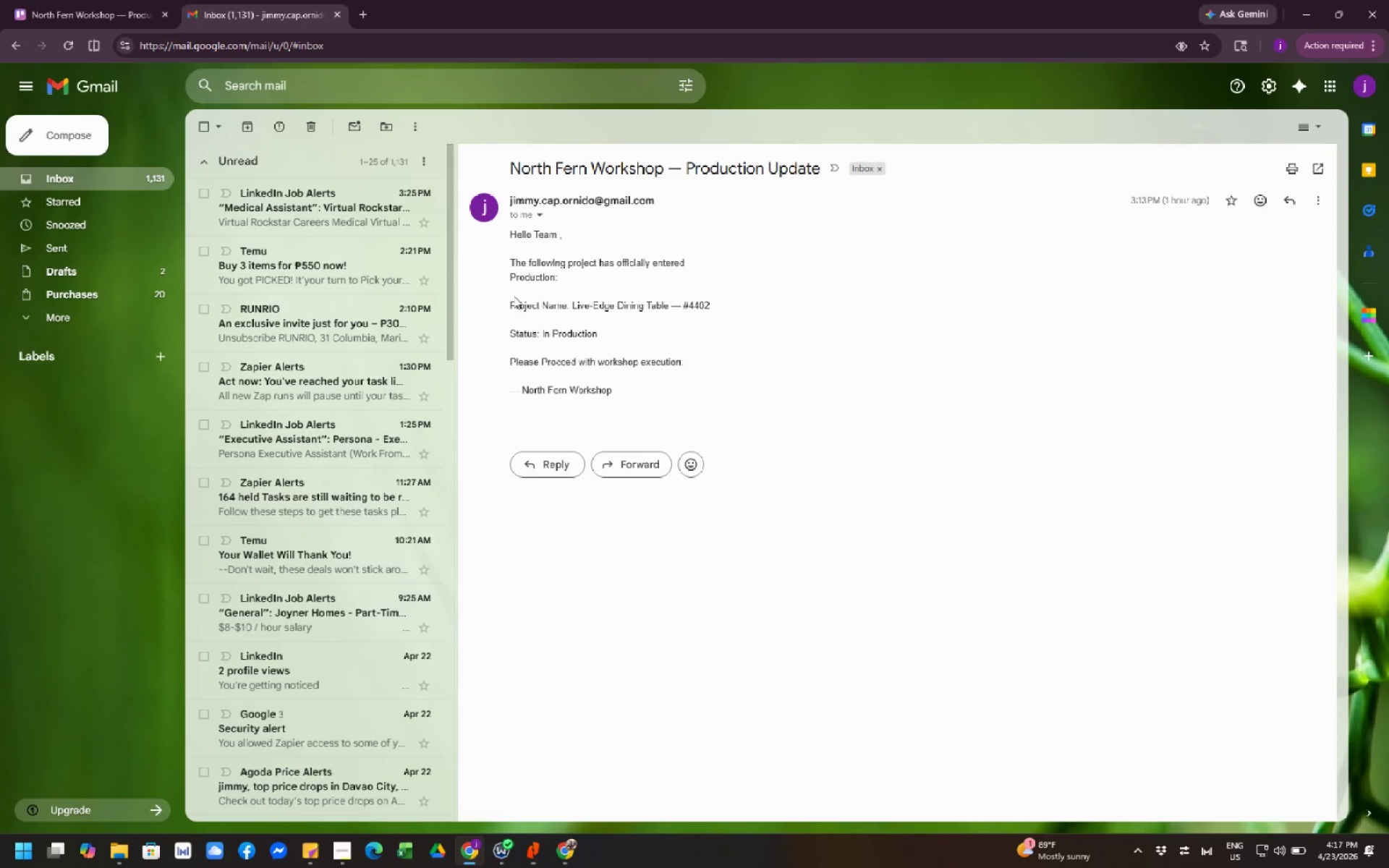 
wait(5.55)
 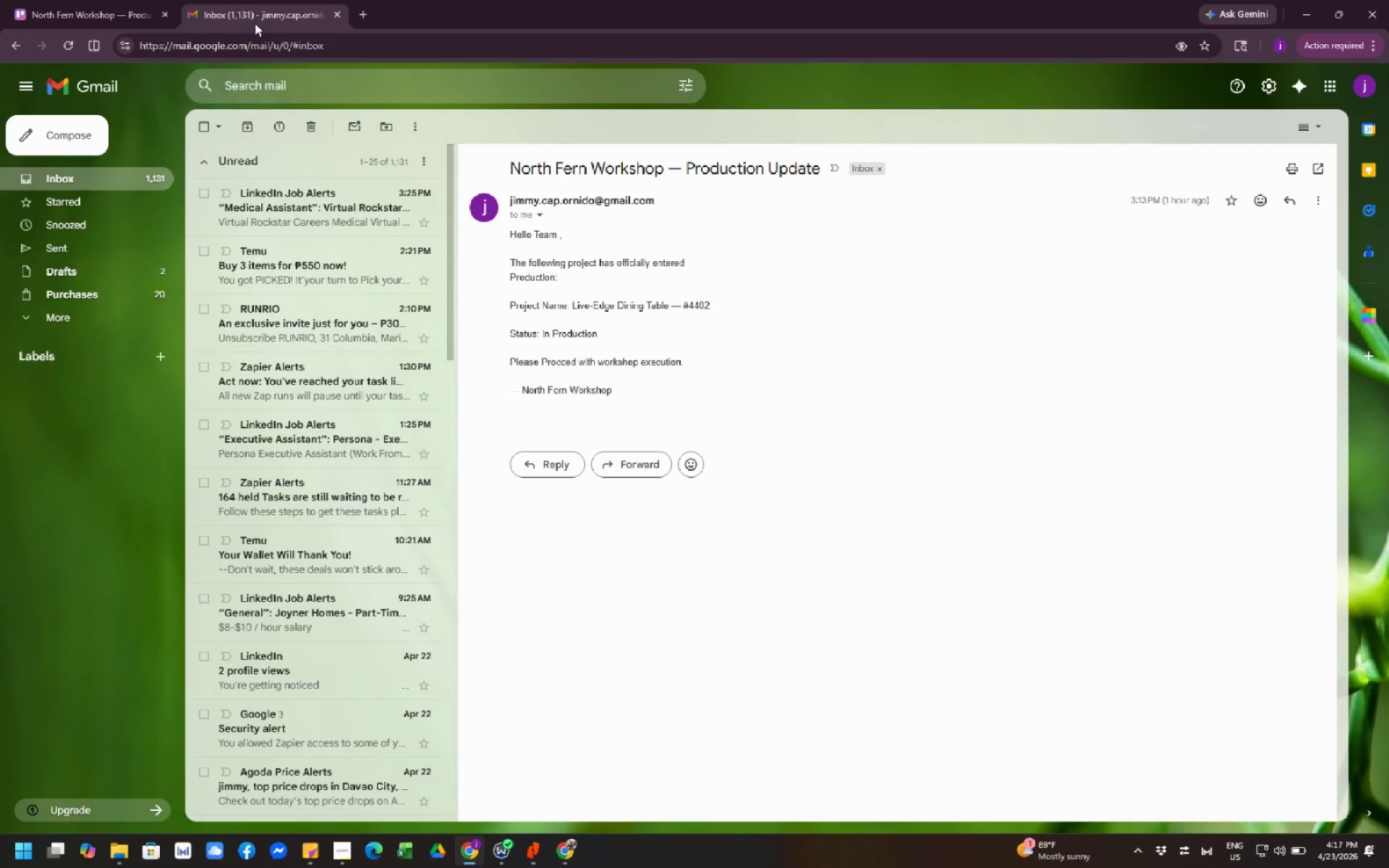 
left_click([90, 20])
 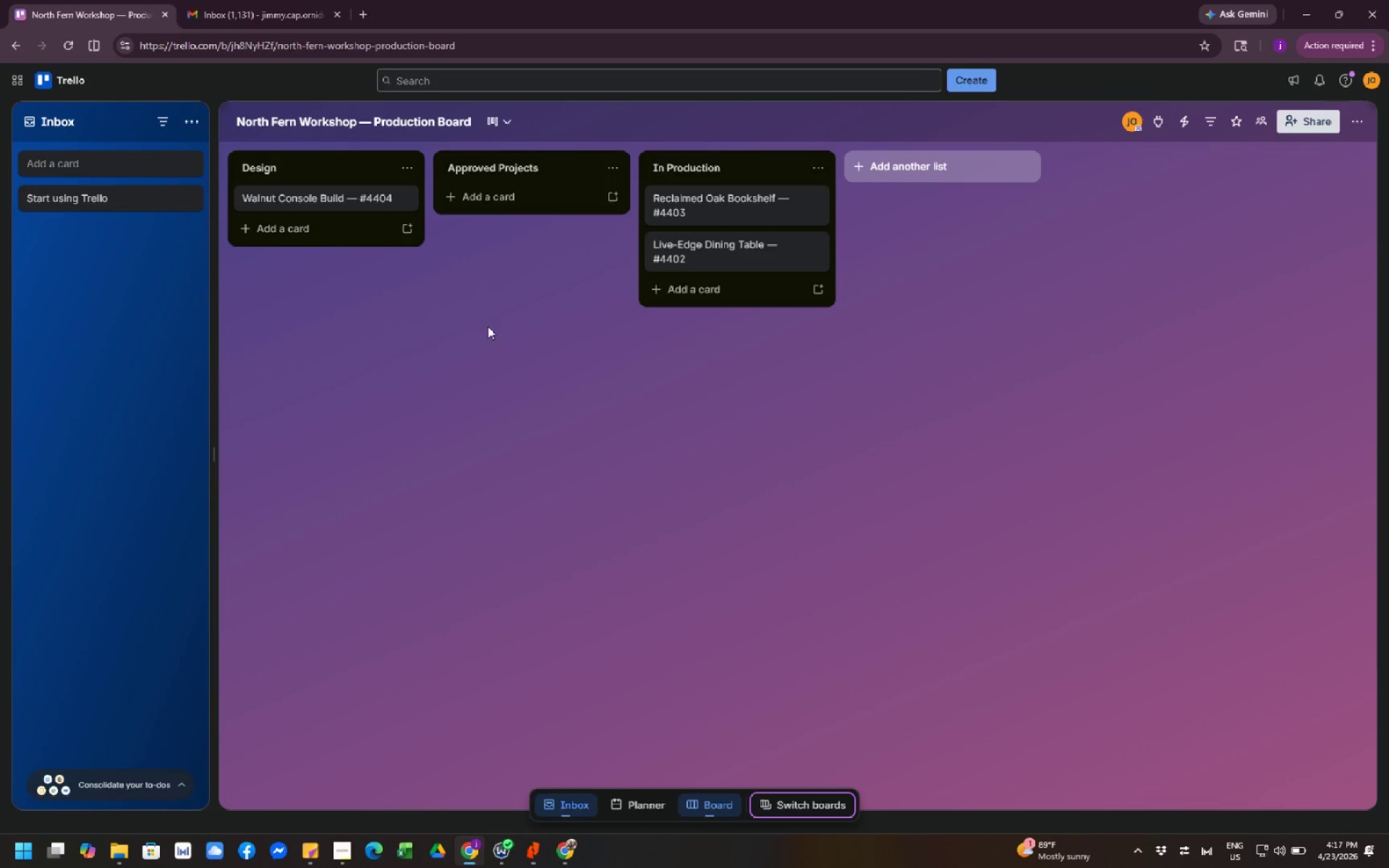 
left_click([488, 326])
 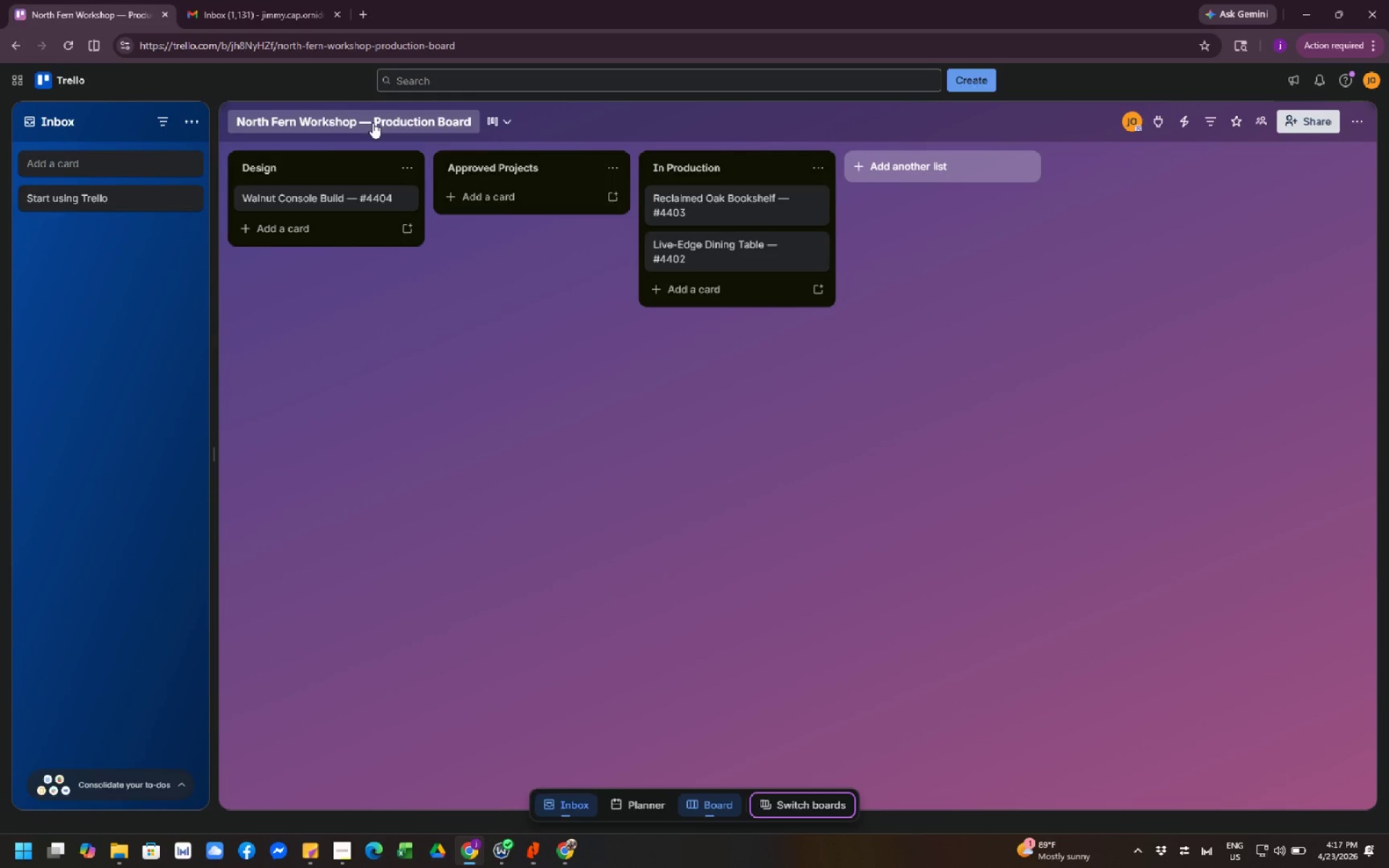 
left_click([264, 22])
 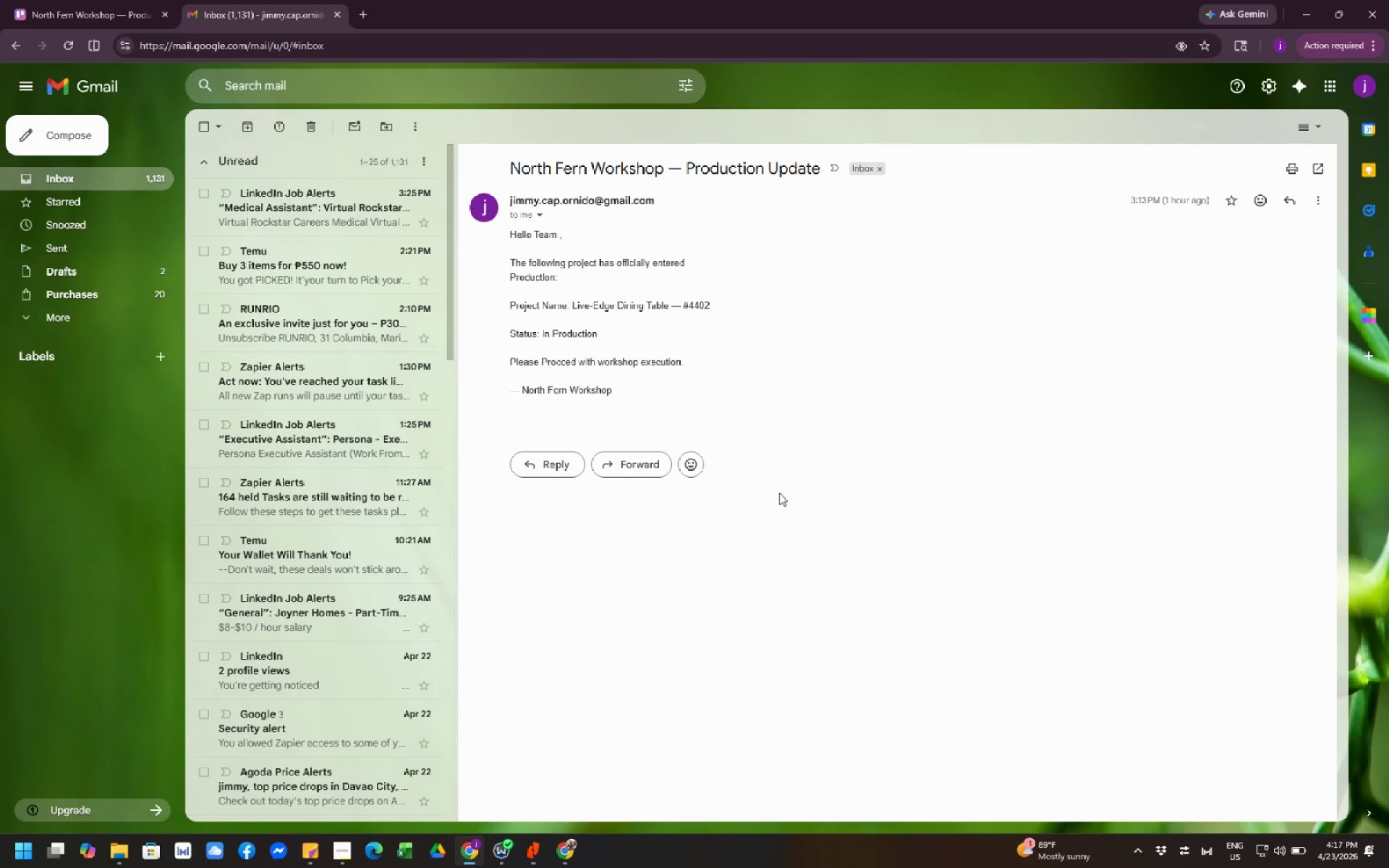 
left_click([735, 545])
 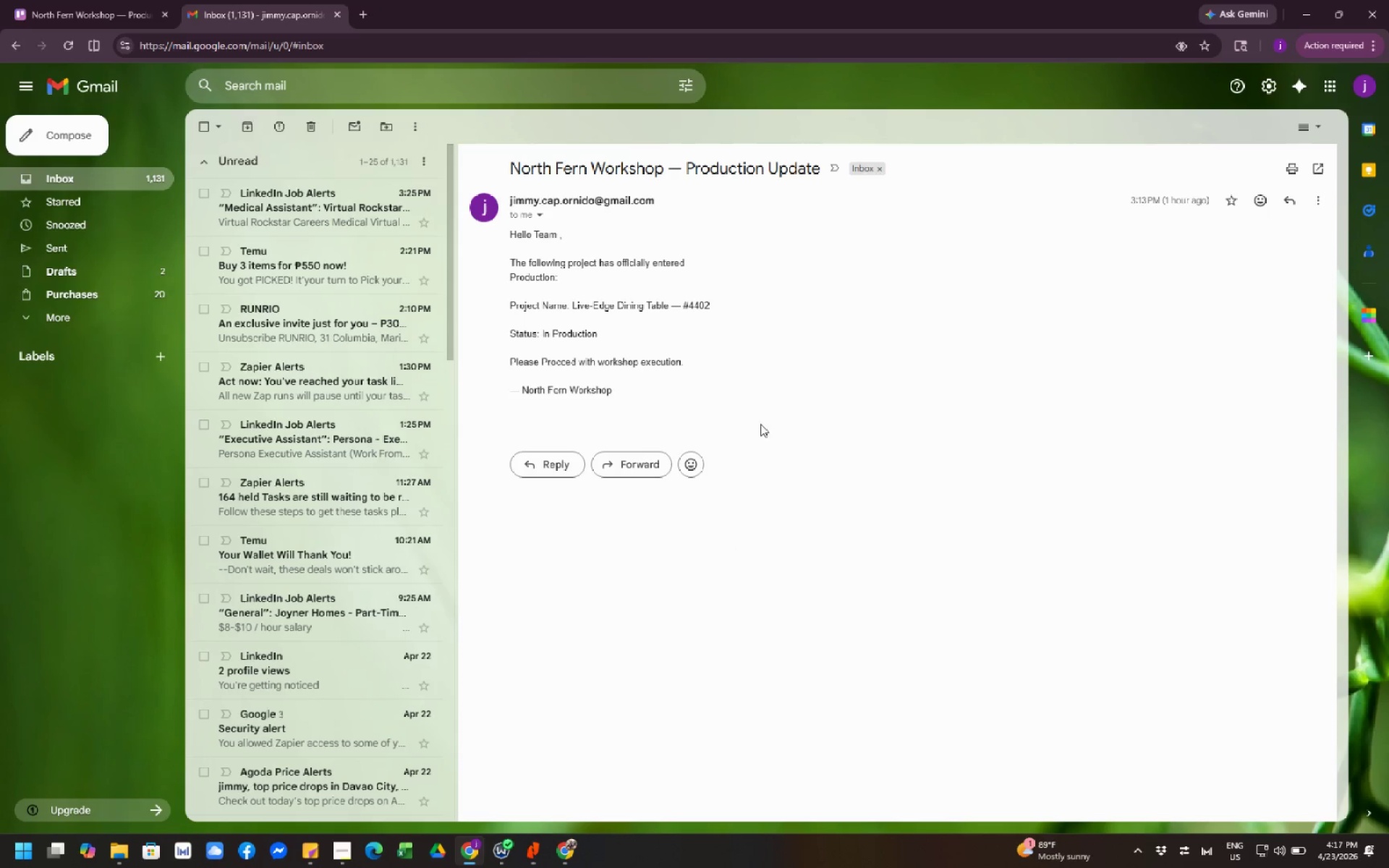 
wait(5.11)
 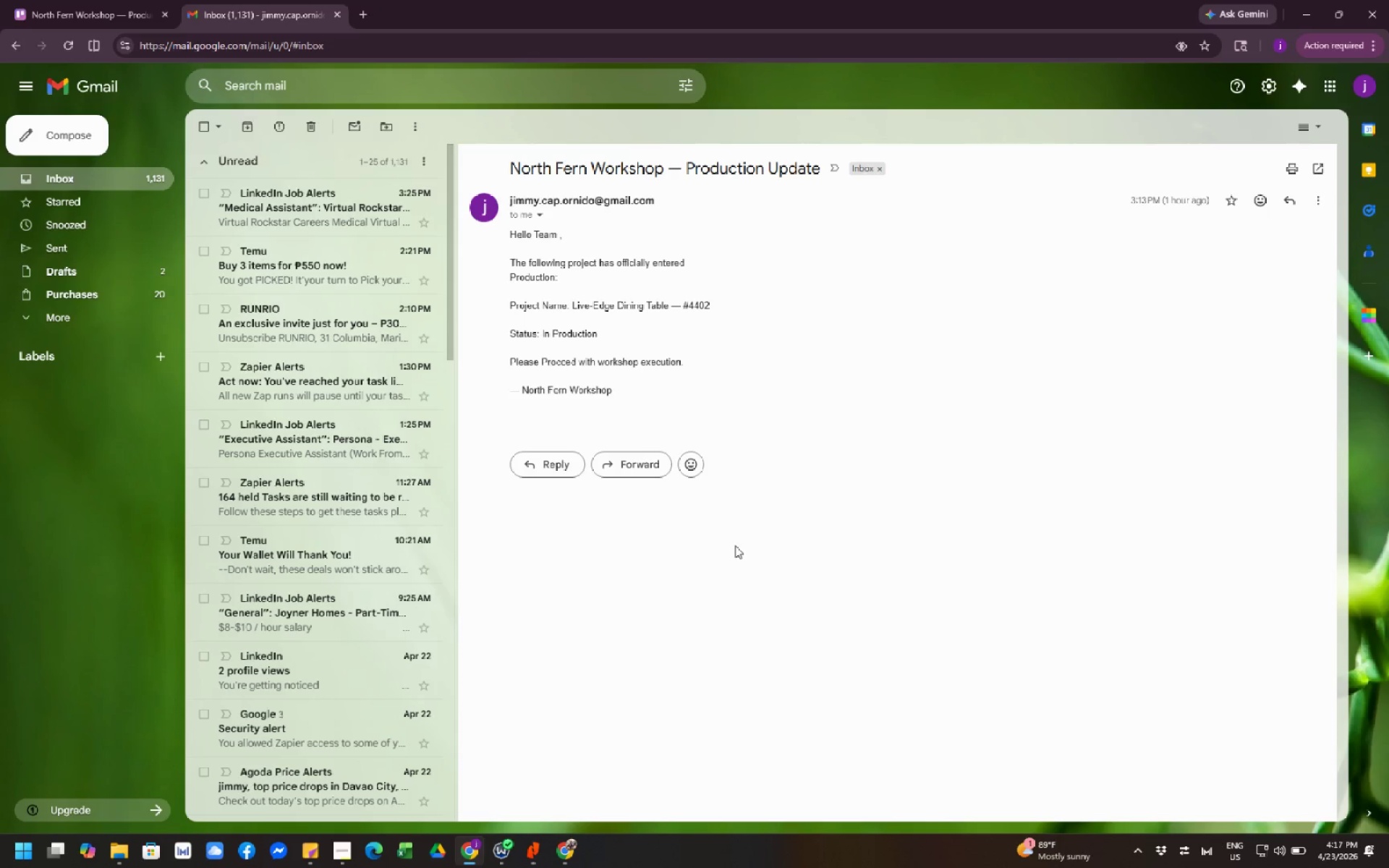 
left_click([770, 624])
 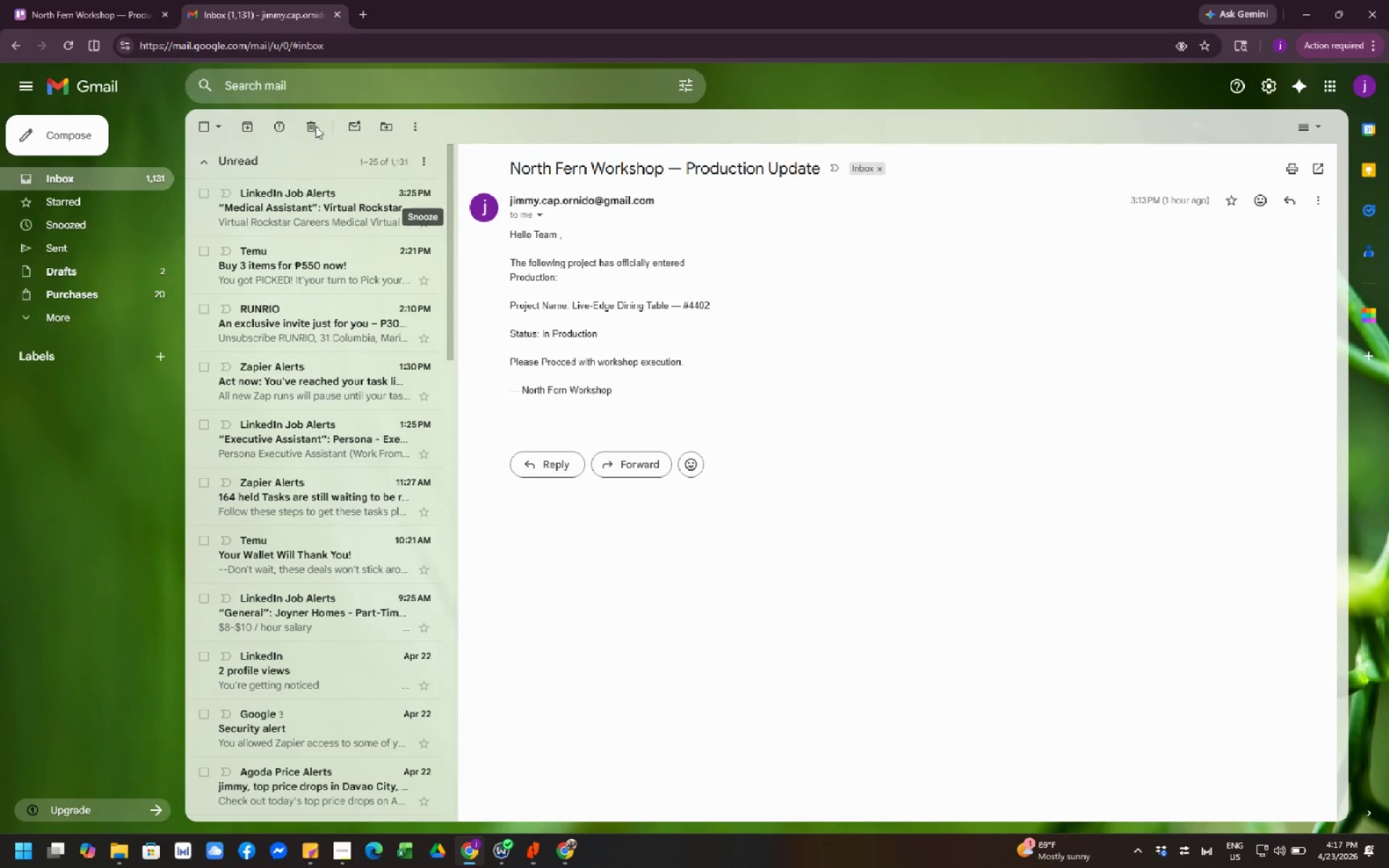 
left_click([83, 10])
 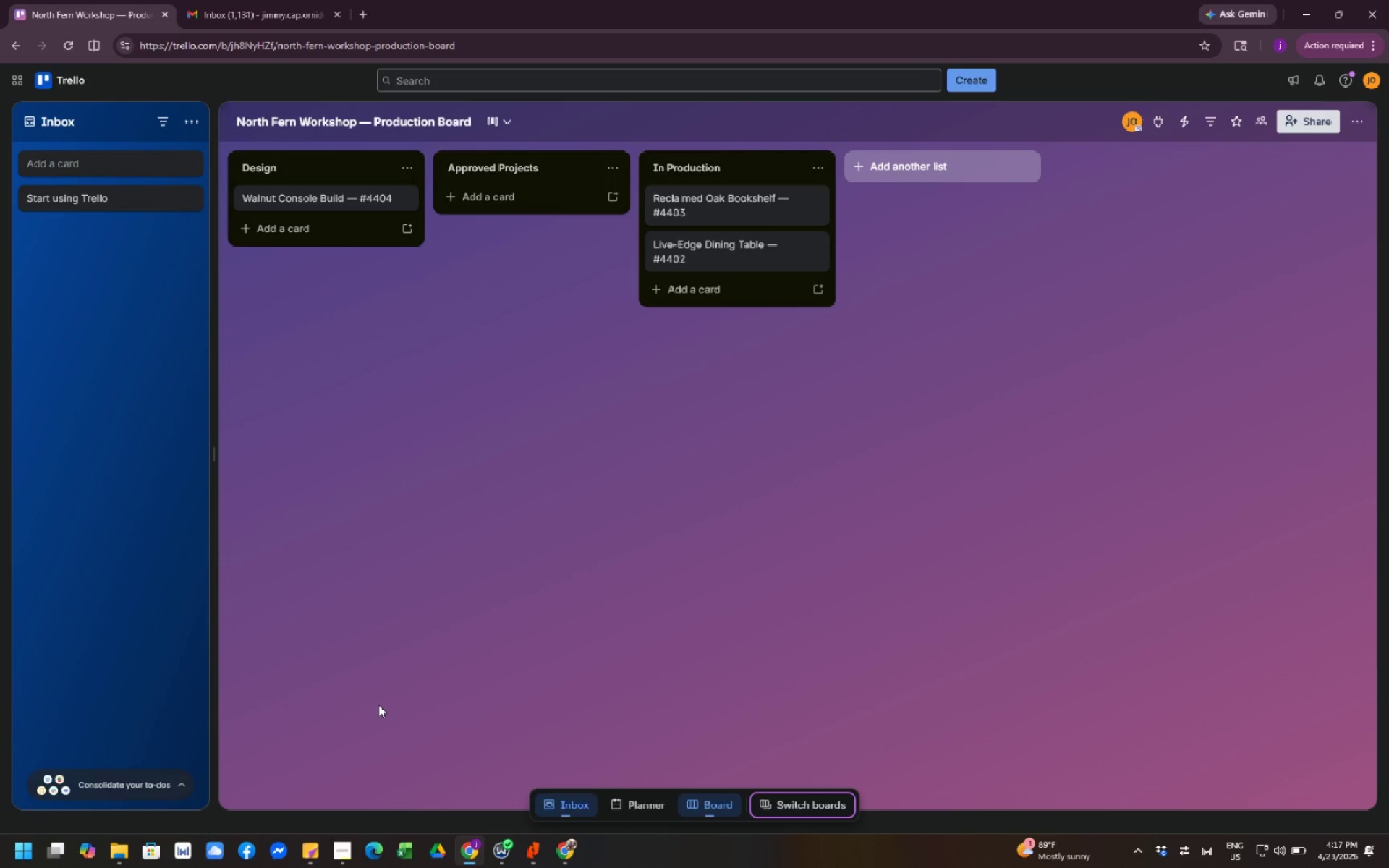 
left_click([339, 848])